 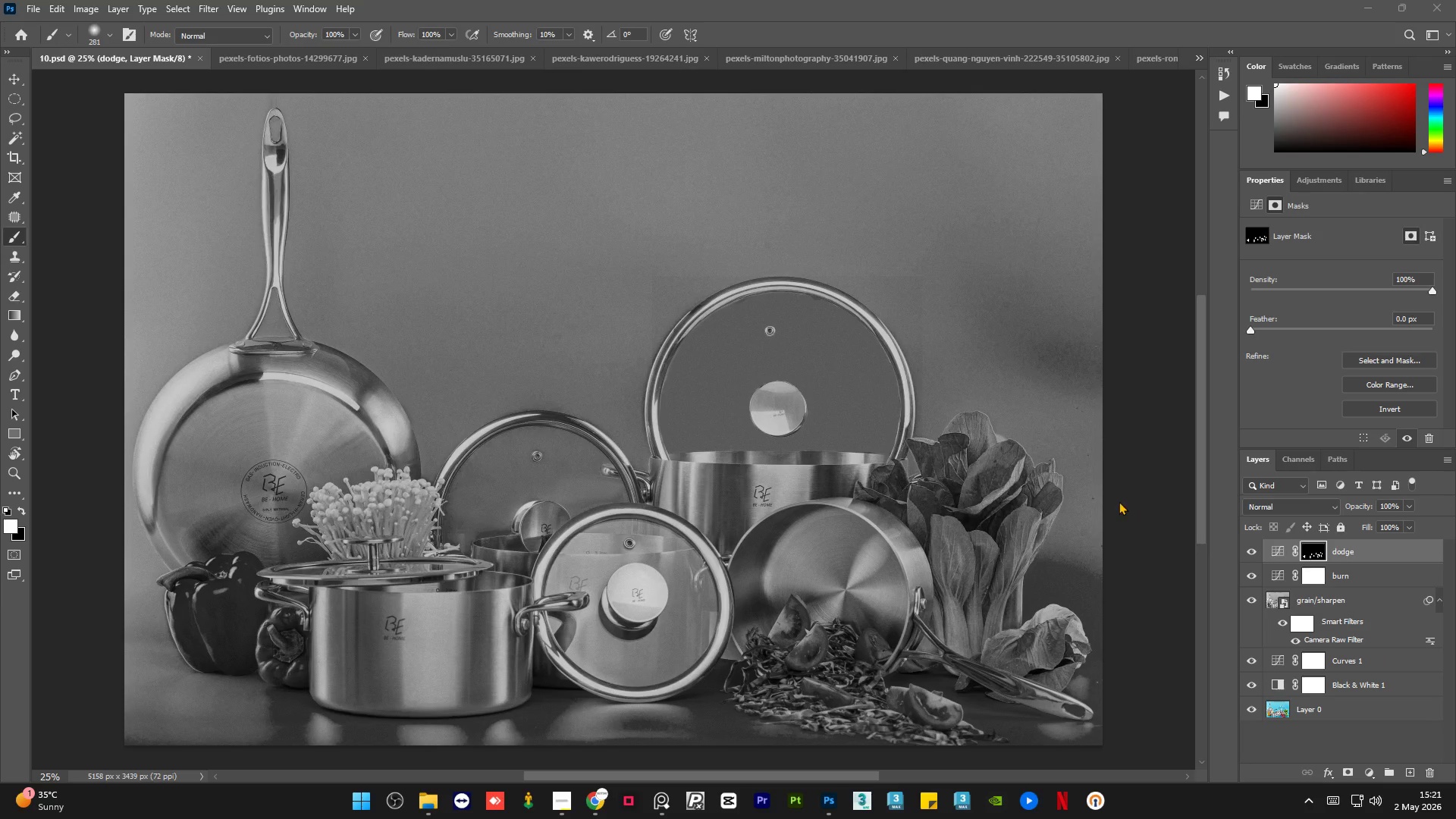 
left_click([245, 55])
 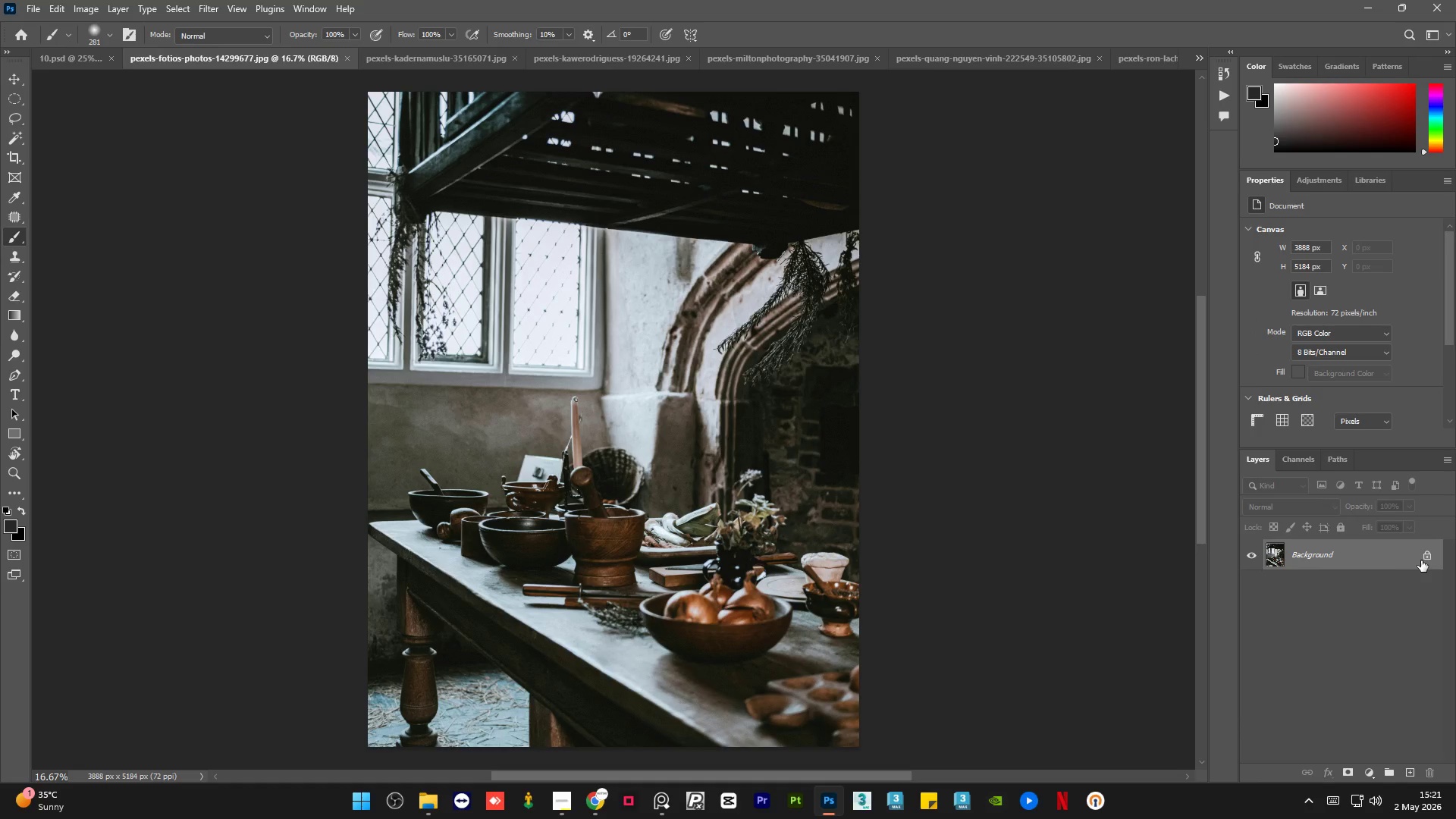 
left_click([1428, 557])
 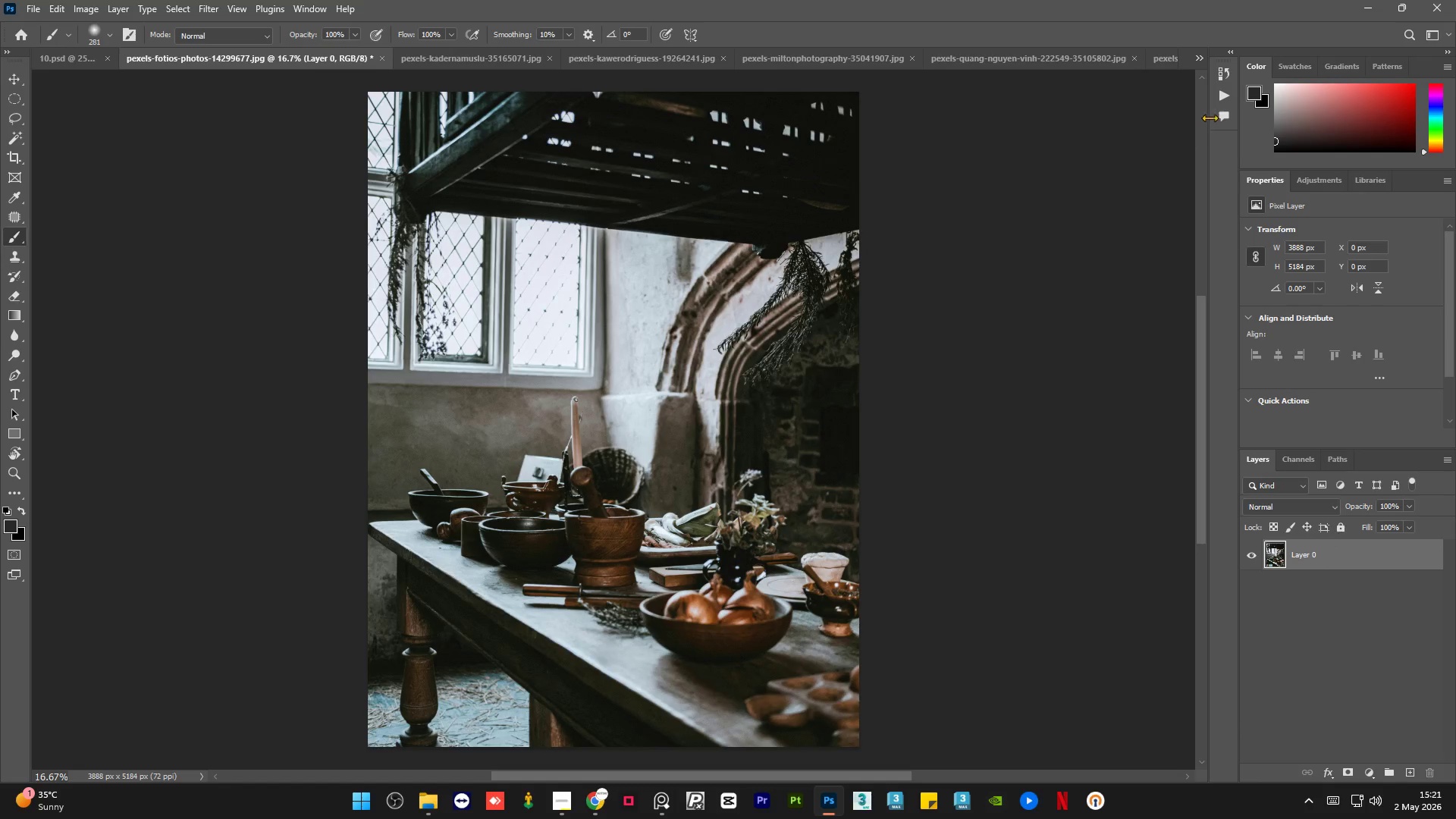 
left_click([1226, 97])
 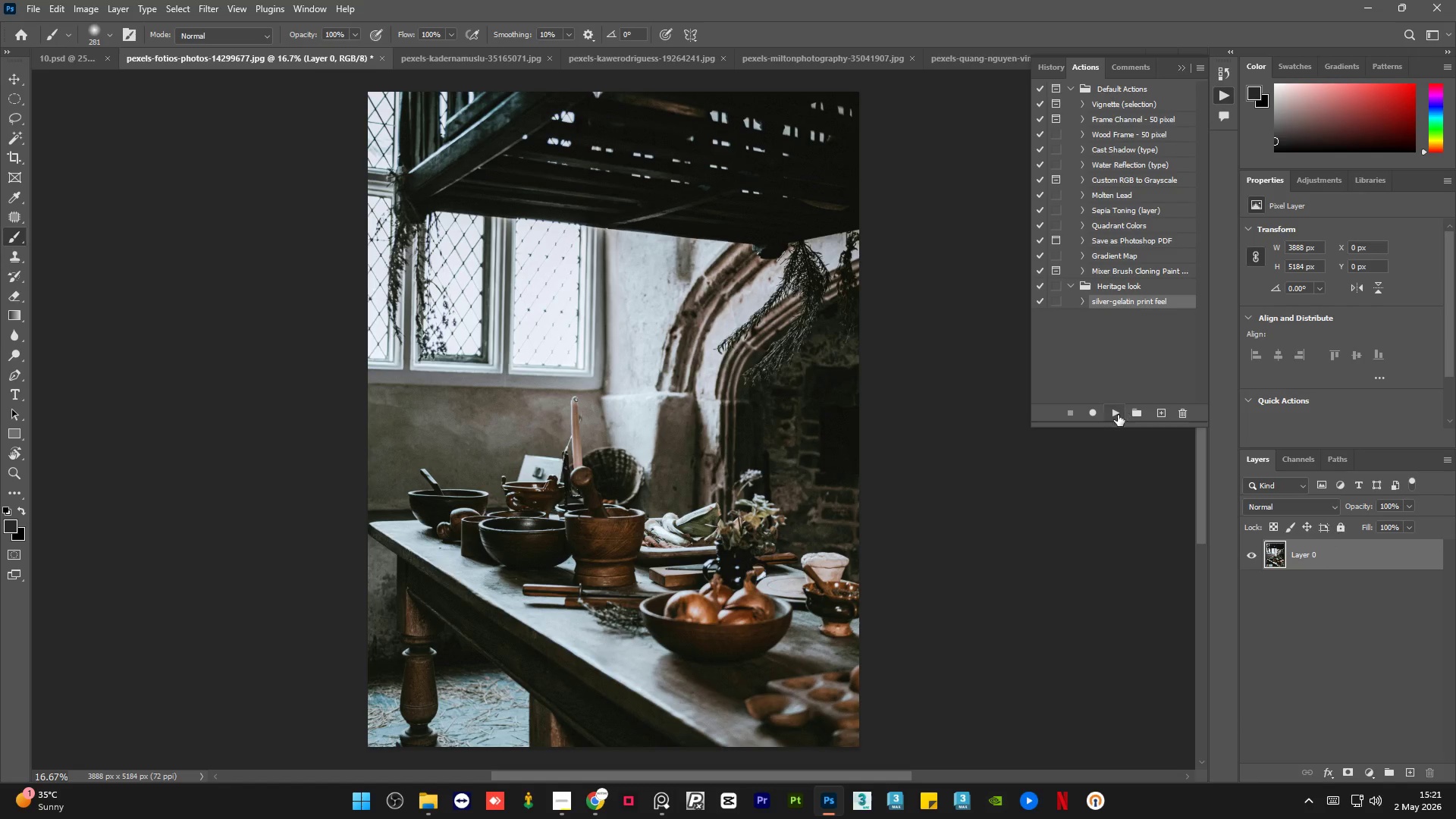 
left_click([1117, 416])
 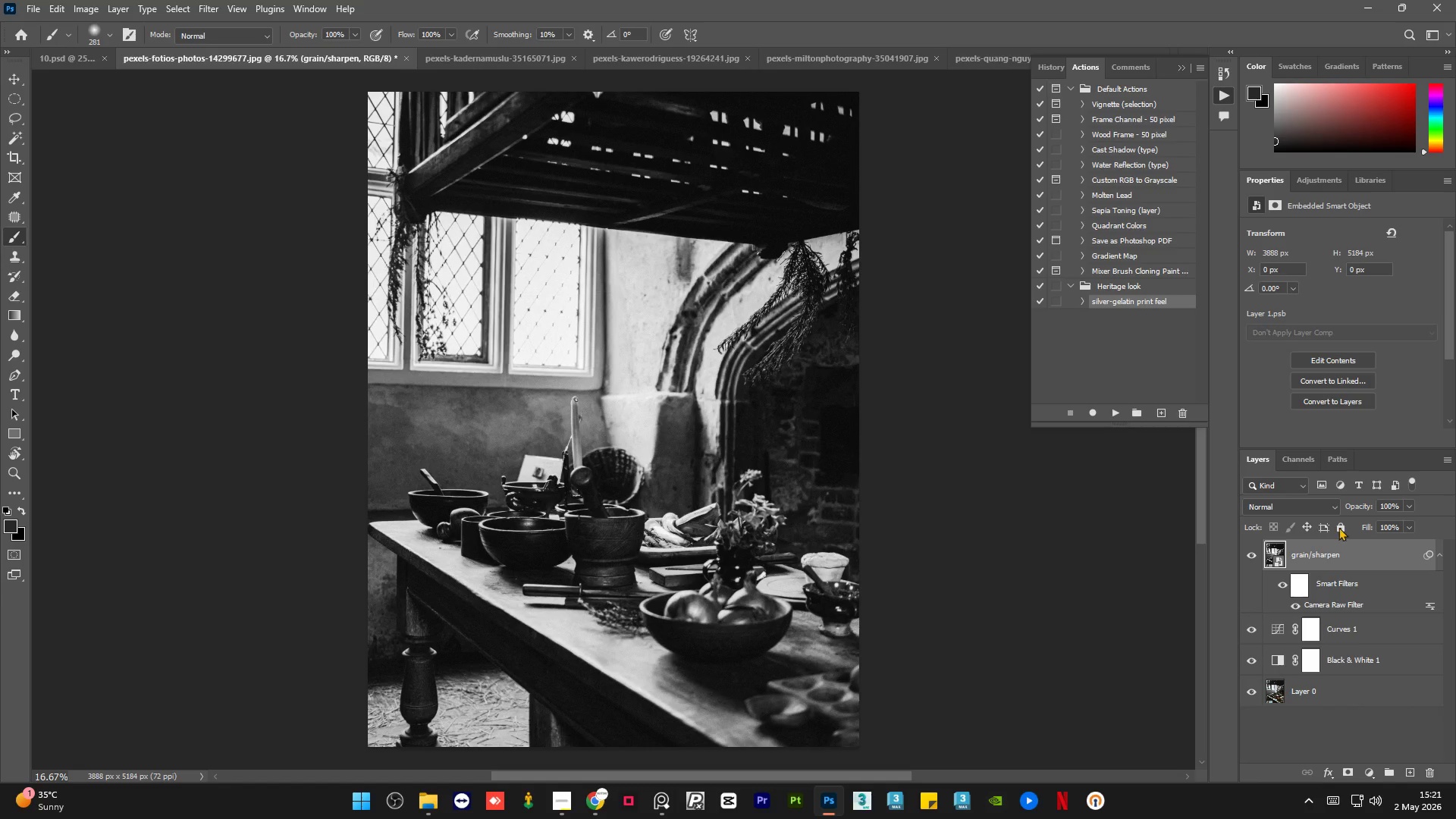 
left_click([58, 62])
 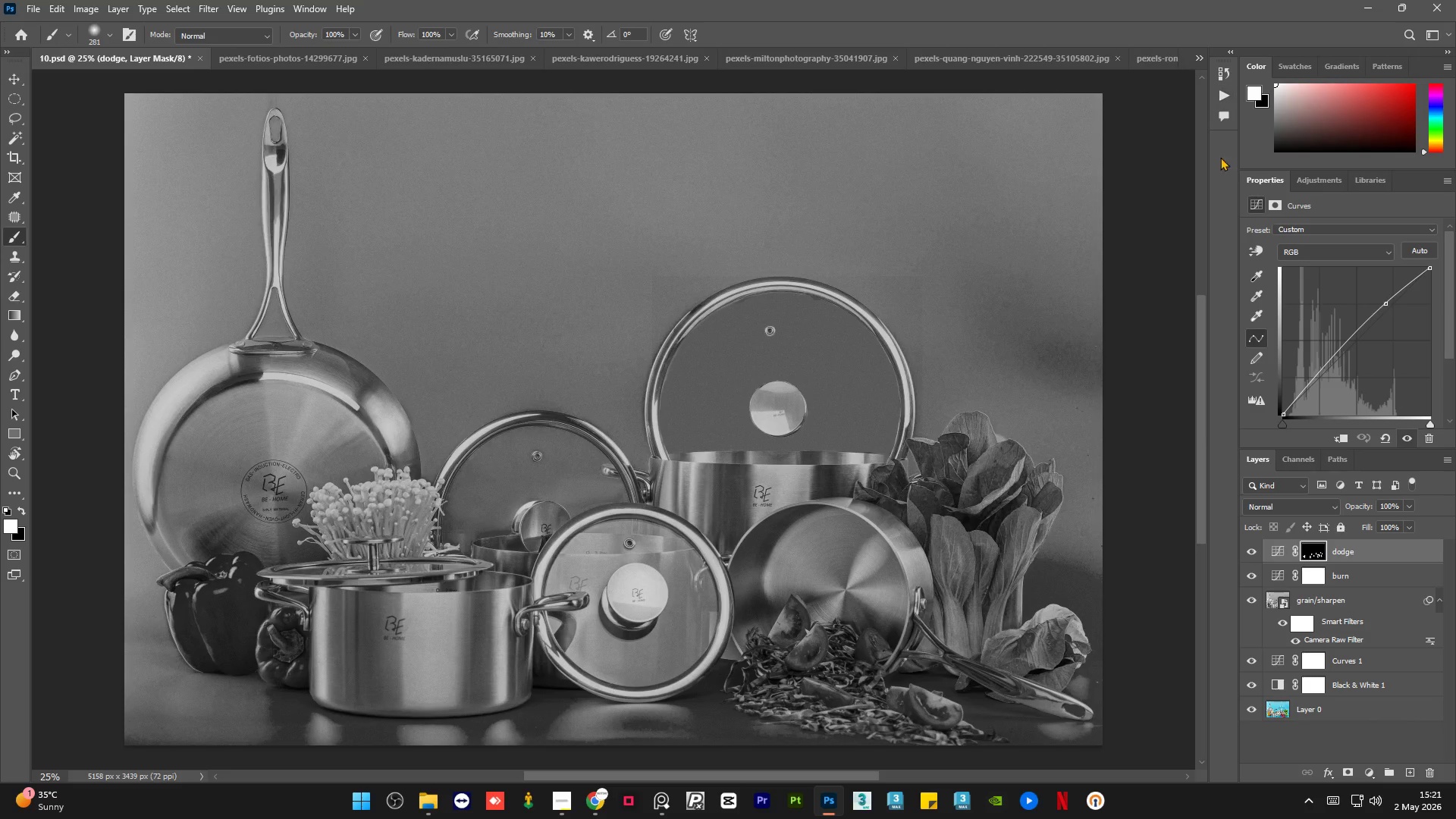 
left_click([1382, 582])
 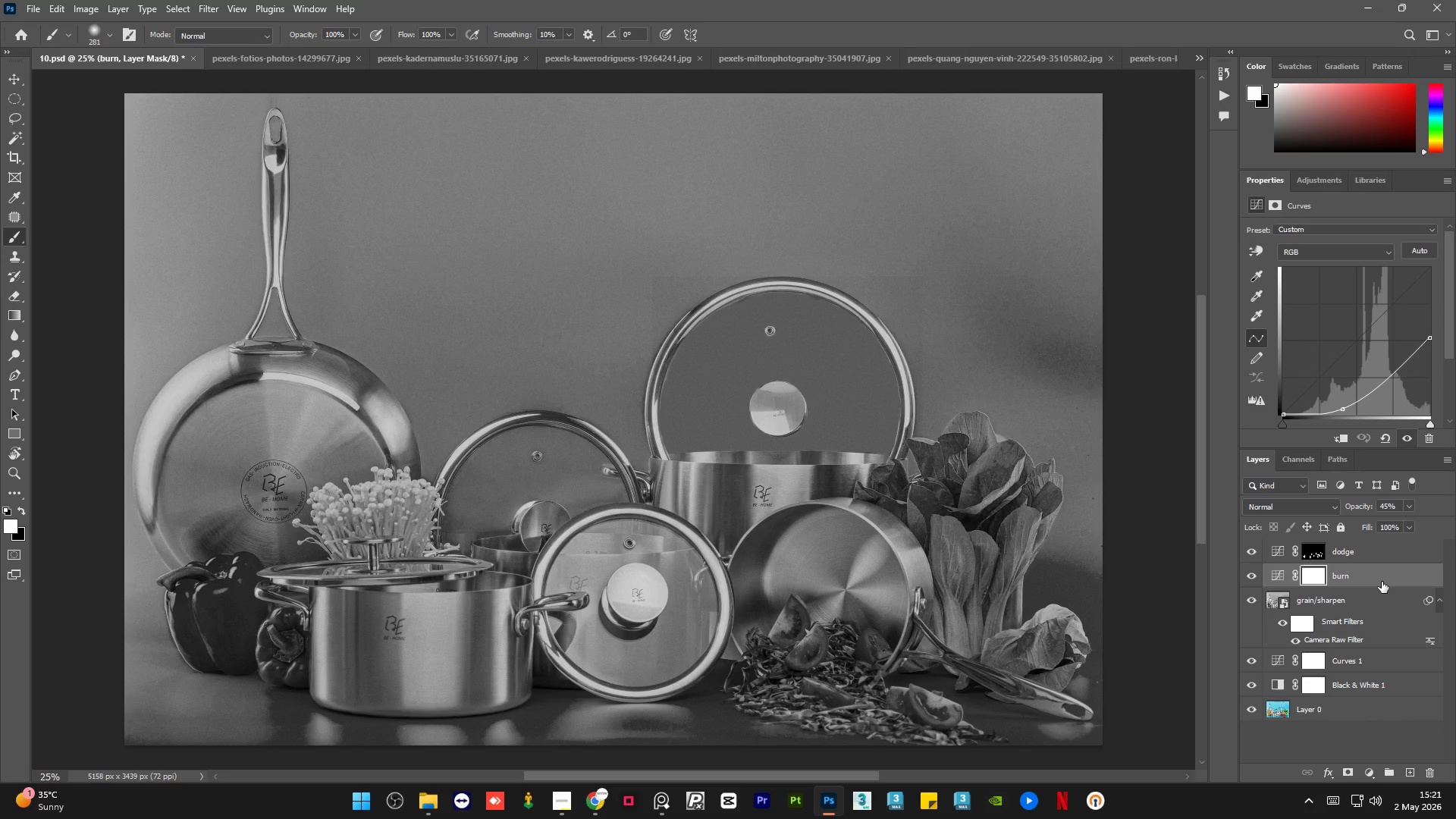 
key(Control+C)
 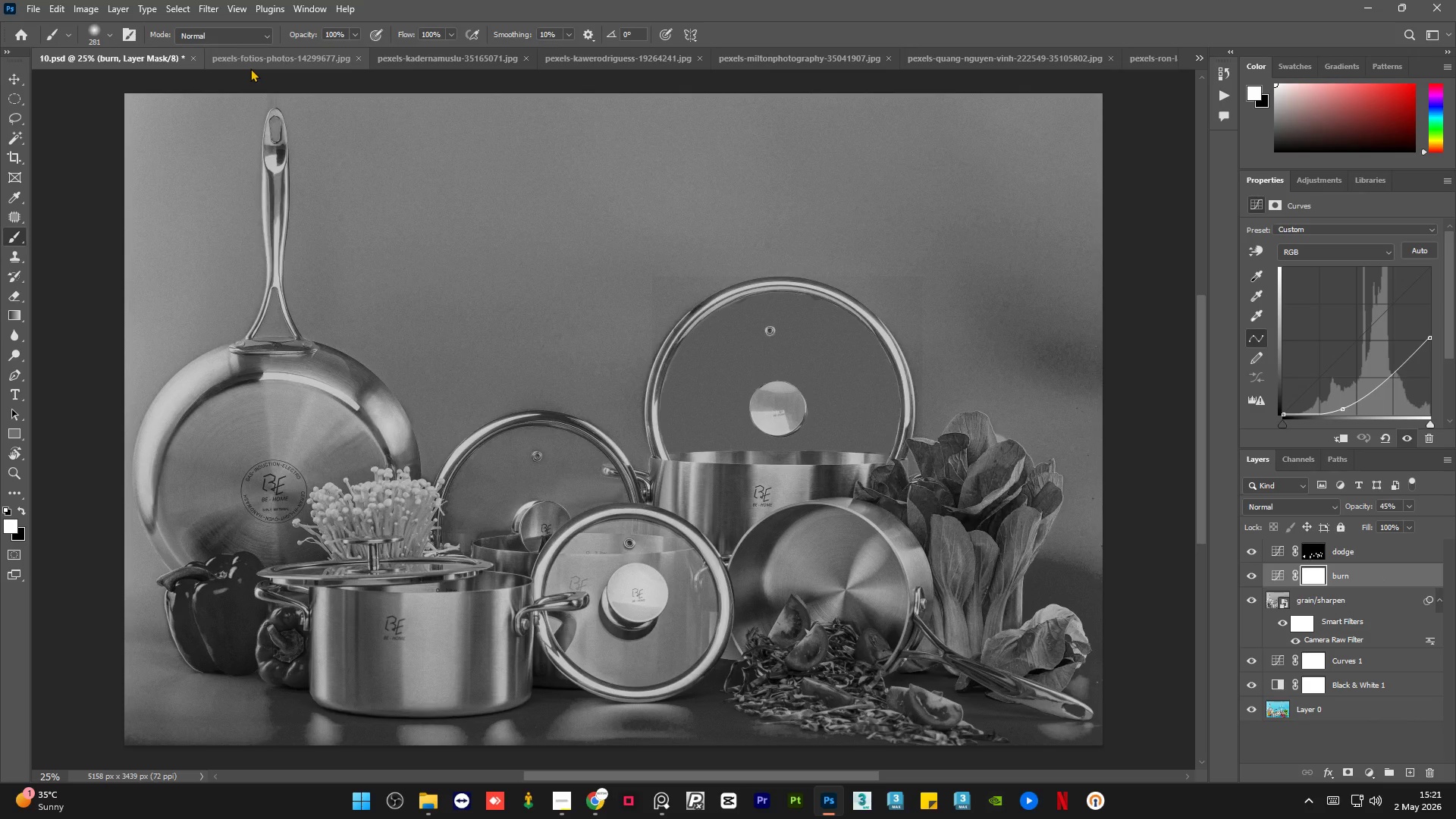 
left_click([256, 64])
 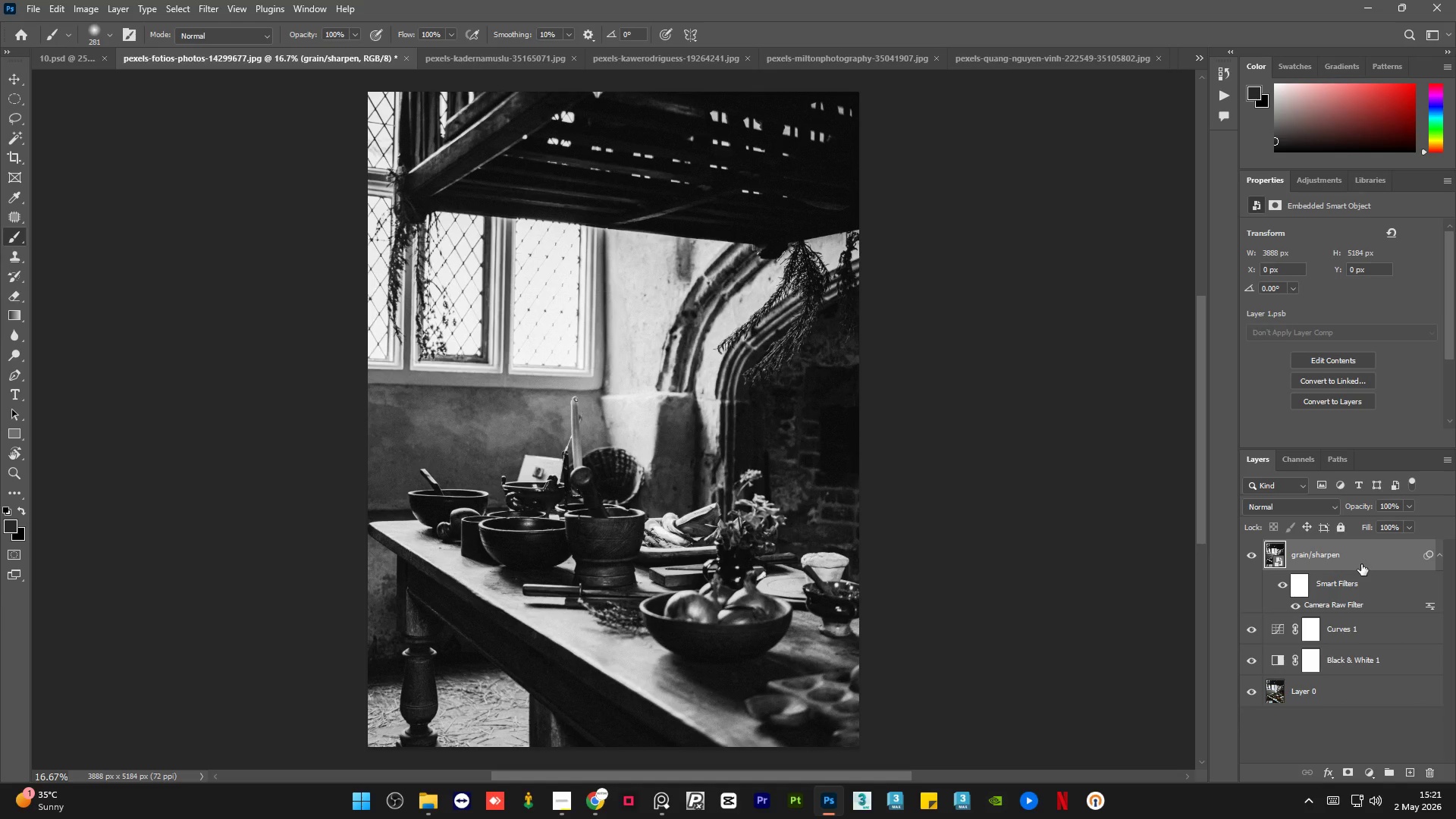 
key(Control+V)
 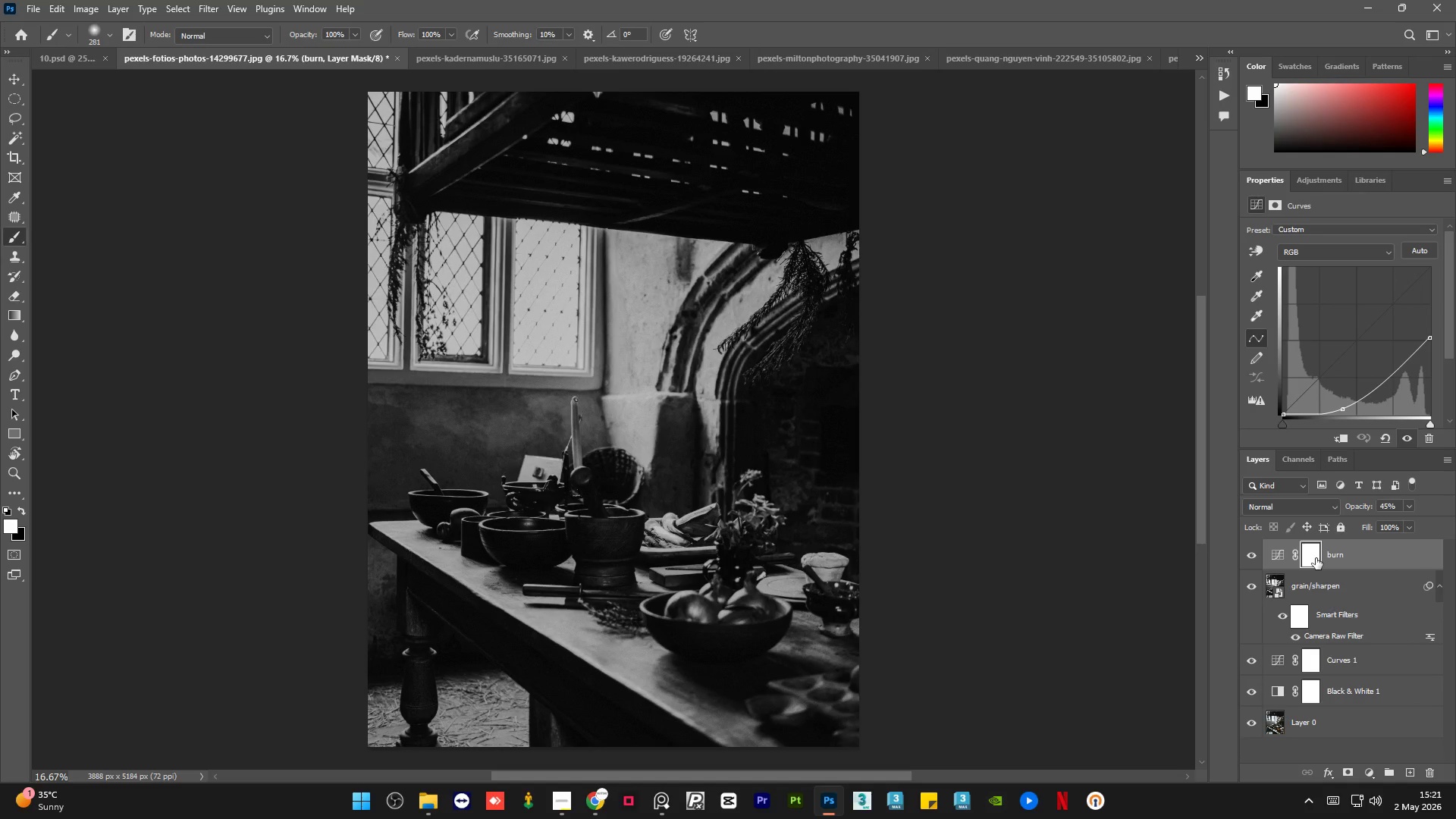 
key(Control+I)
 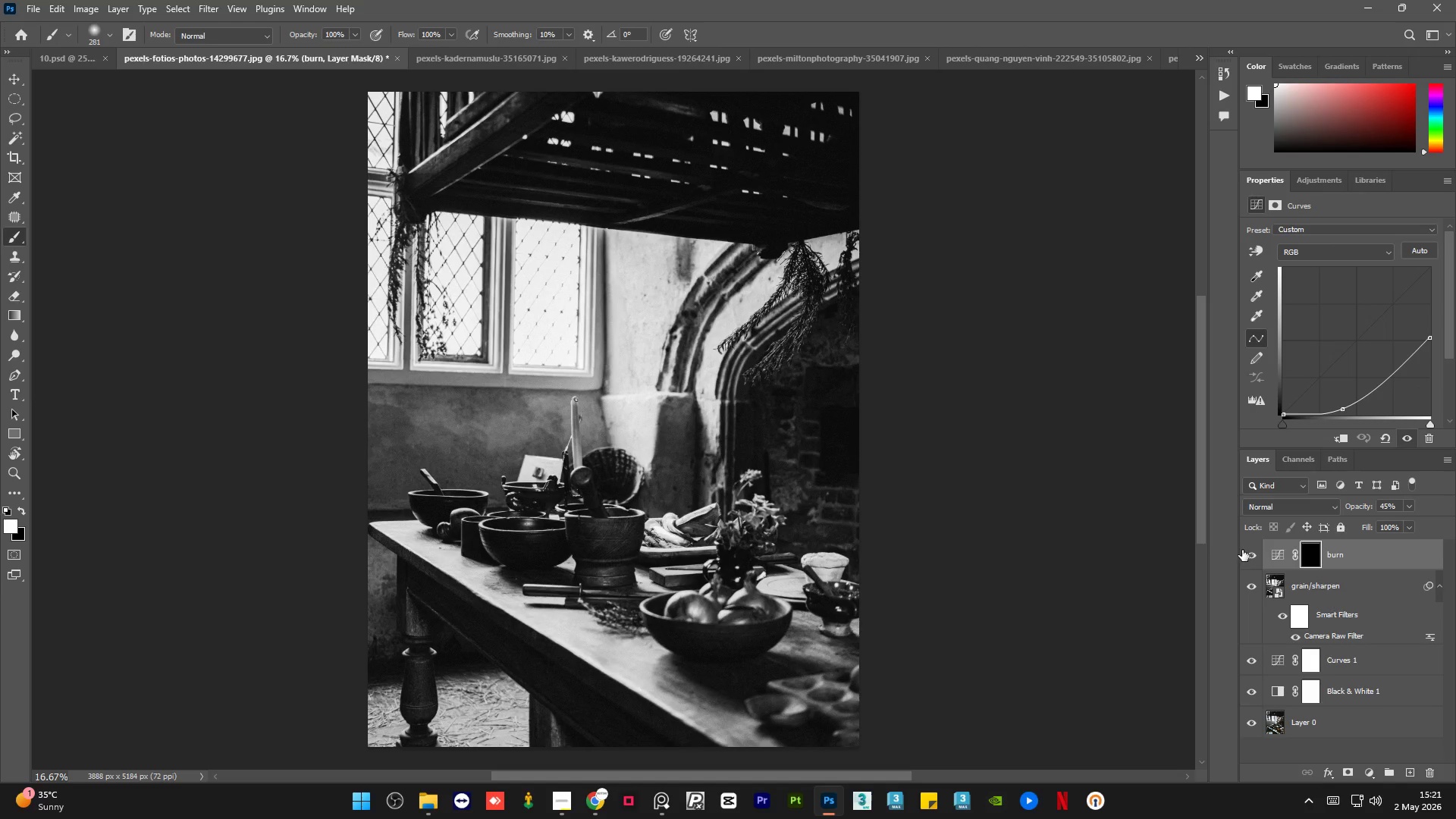 
double_click([1247, 551])
 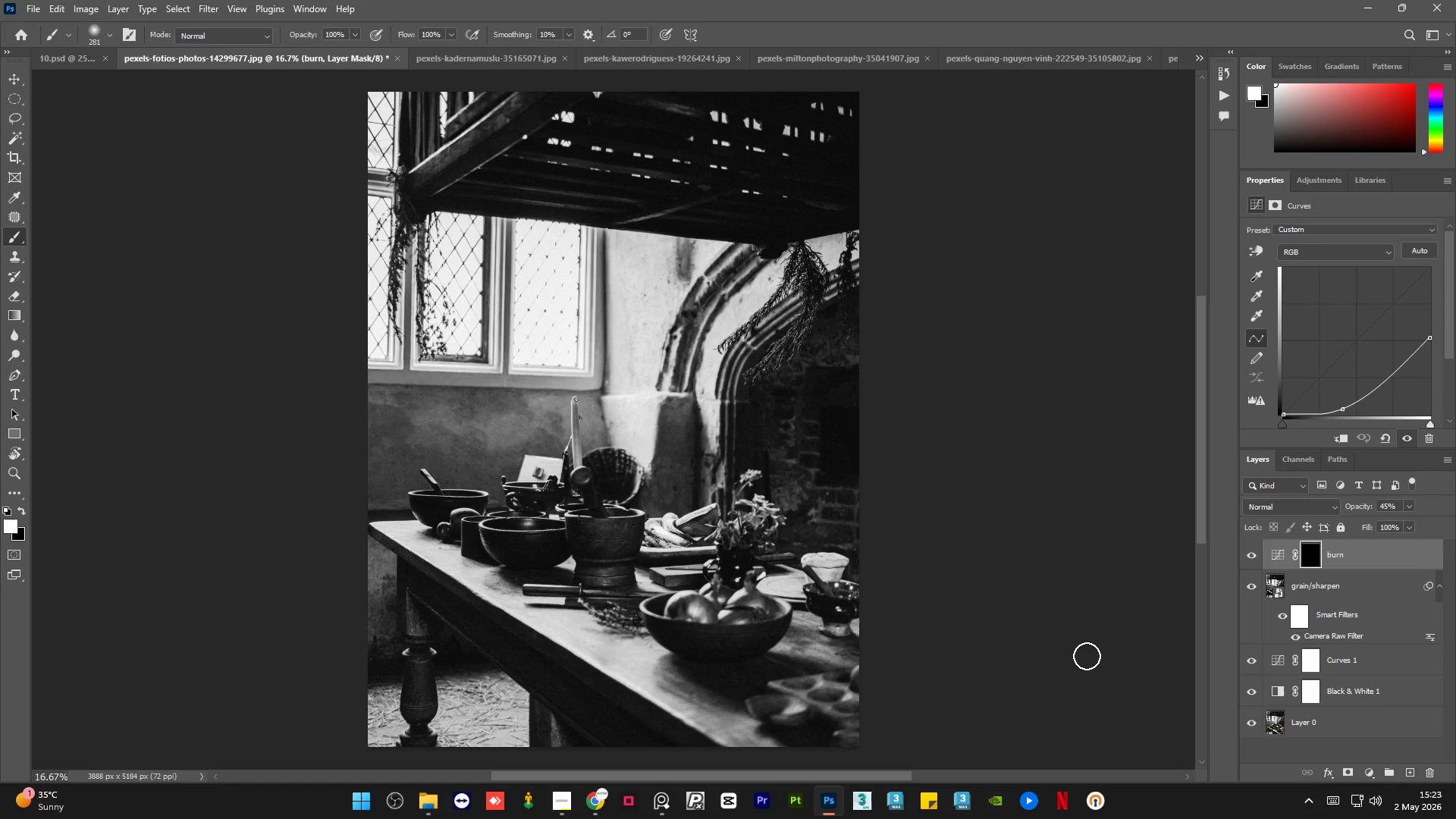 
wait(144.11)
 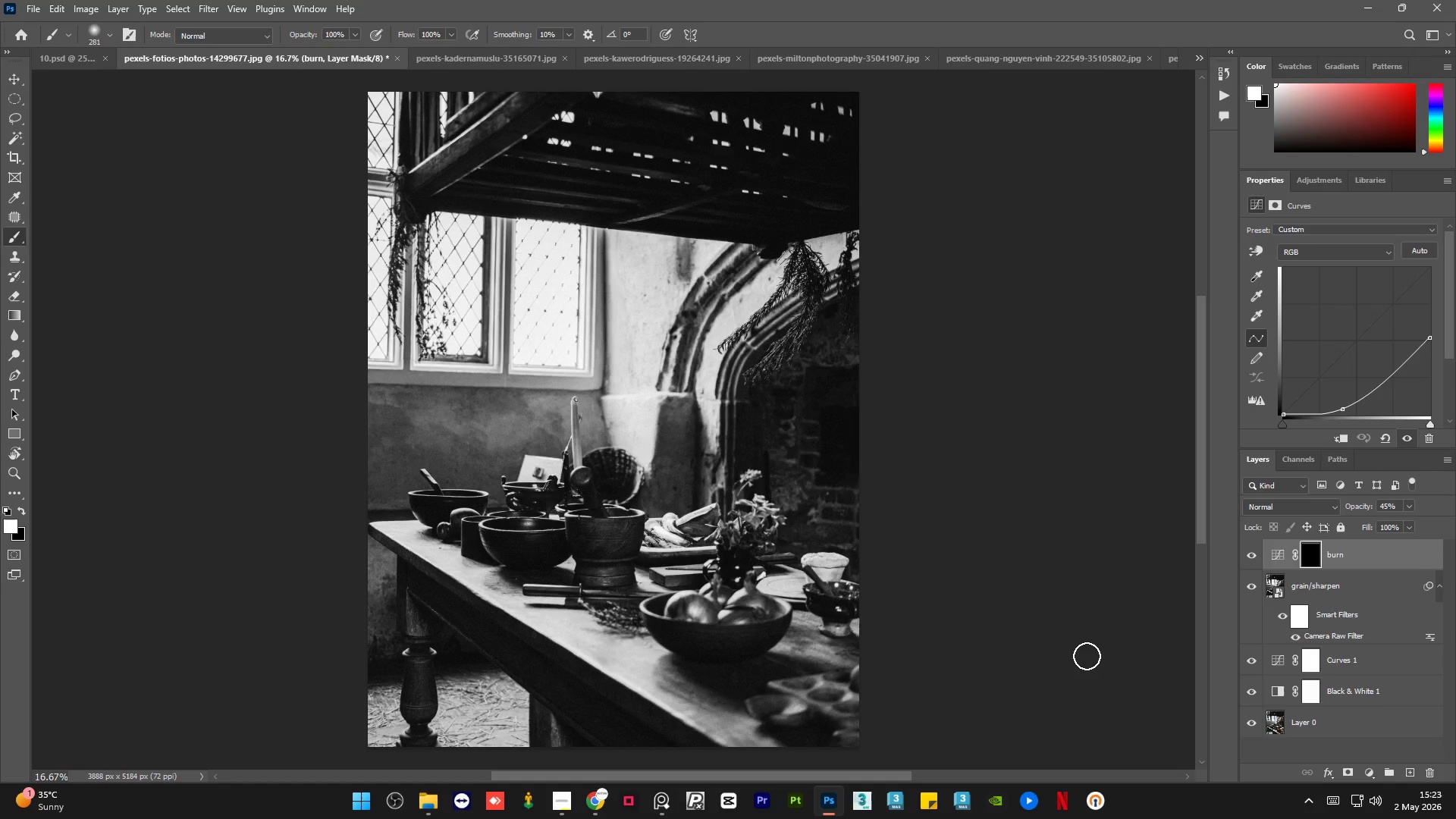 
left_click_drag(start_coordinate=[377, 540], to_coordinate=[500, 628])
 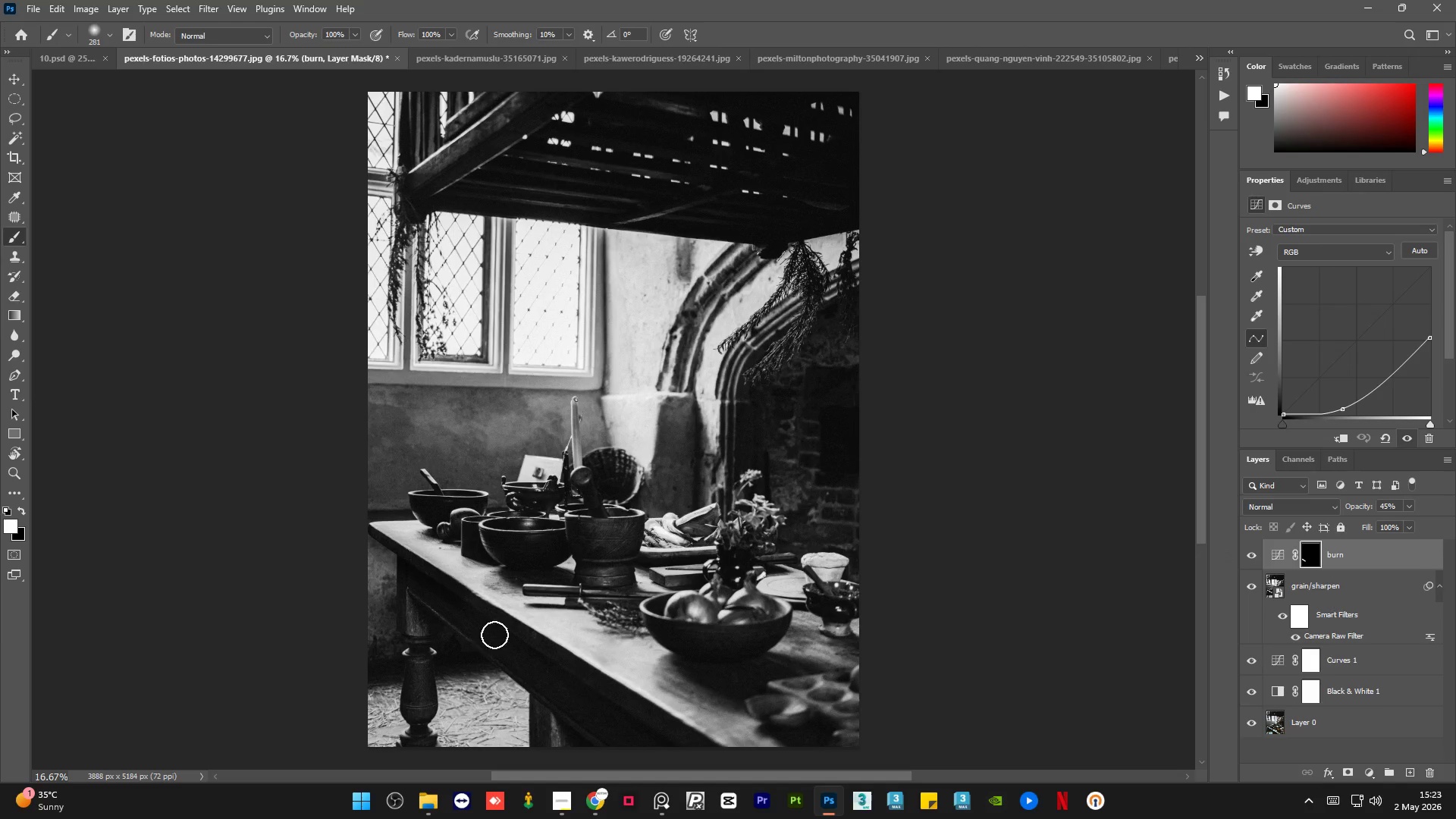 
left_click_drag(start_coordinate=[435, 606], to_coordinate=[677, 739])
 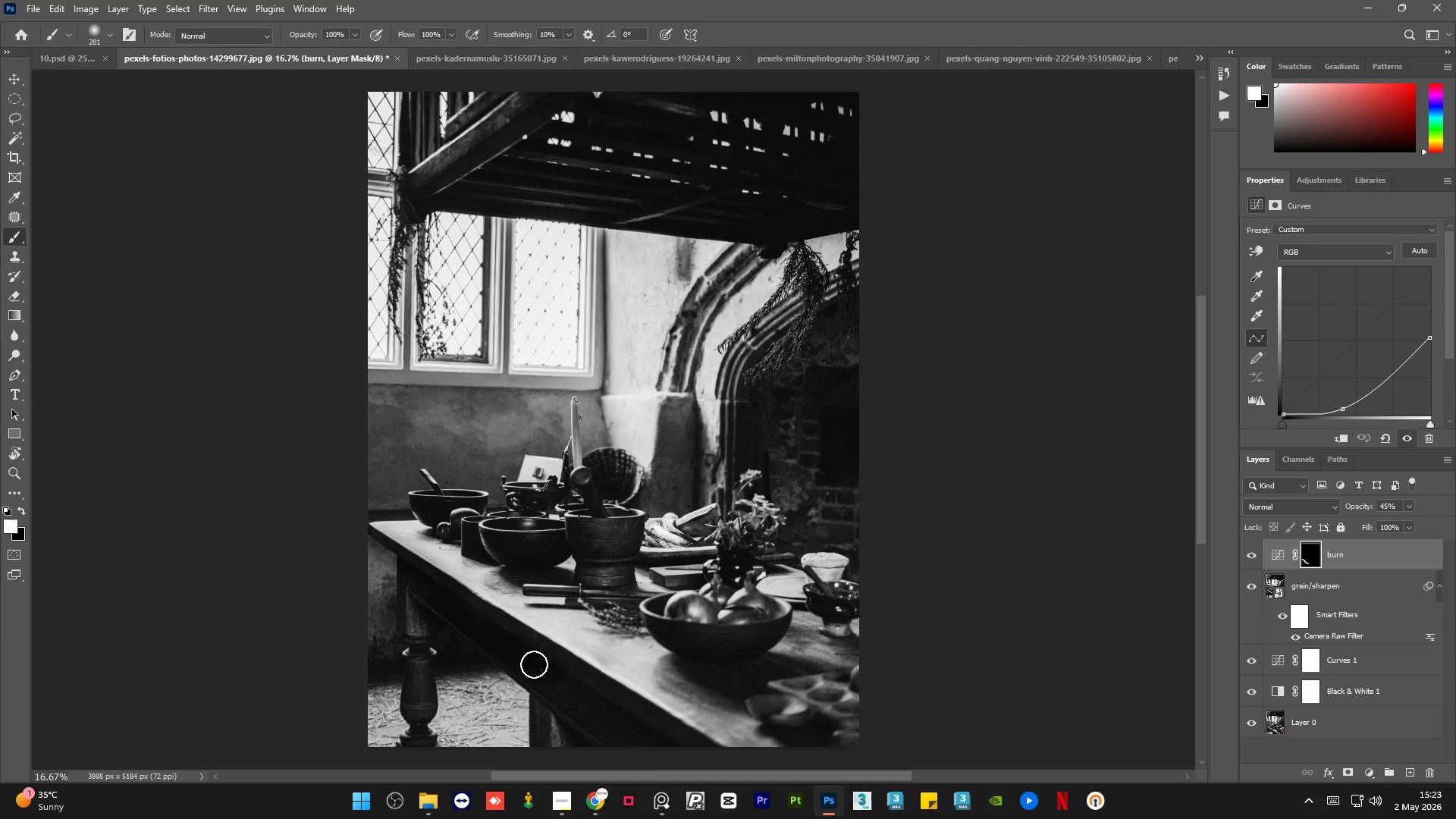 
left_click_drag(start_coordinate=[514, 645], to_coordinate=[625, 751])
 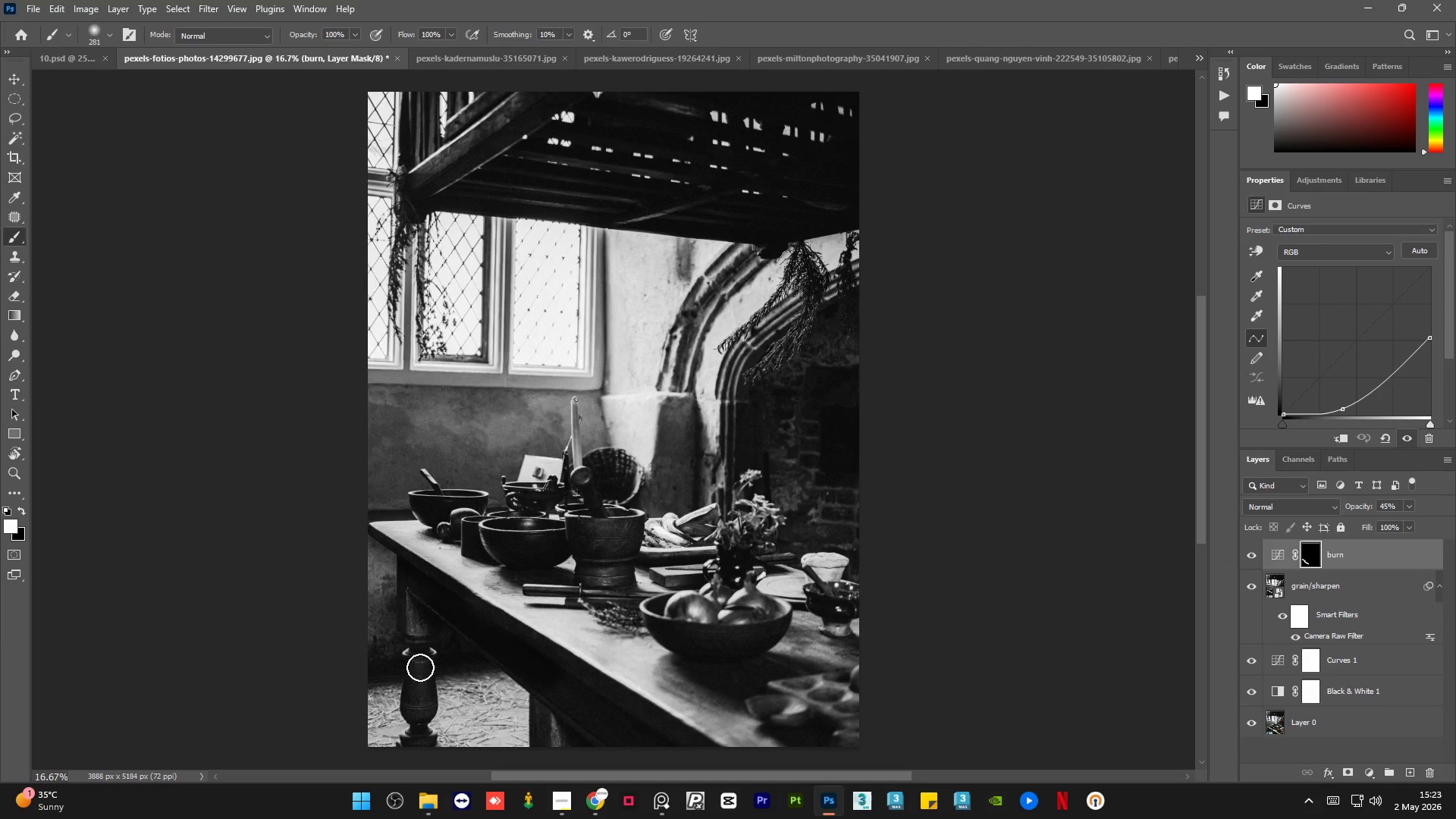 
left_click_drag(start_coordinate=[413, 646], to_coordinate=[416, 720])
 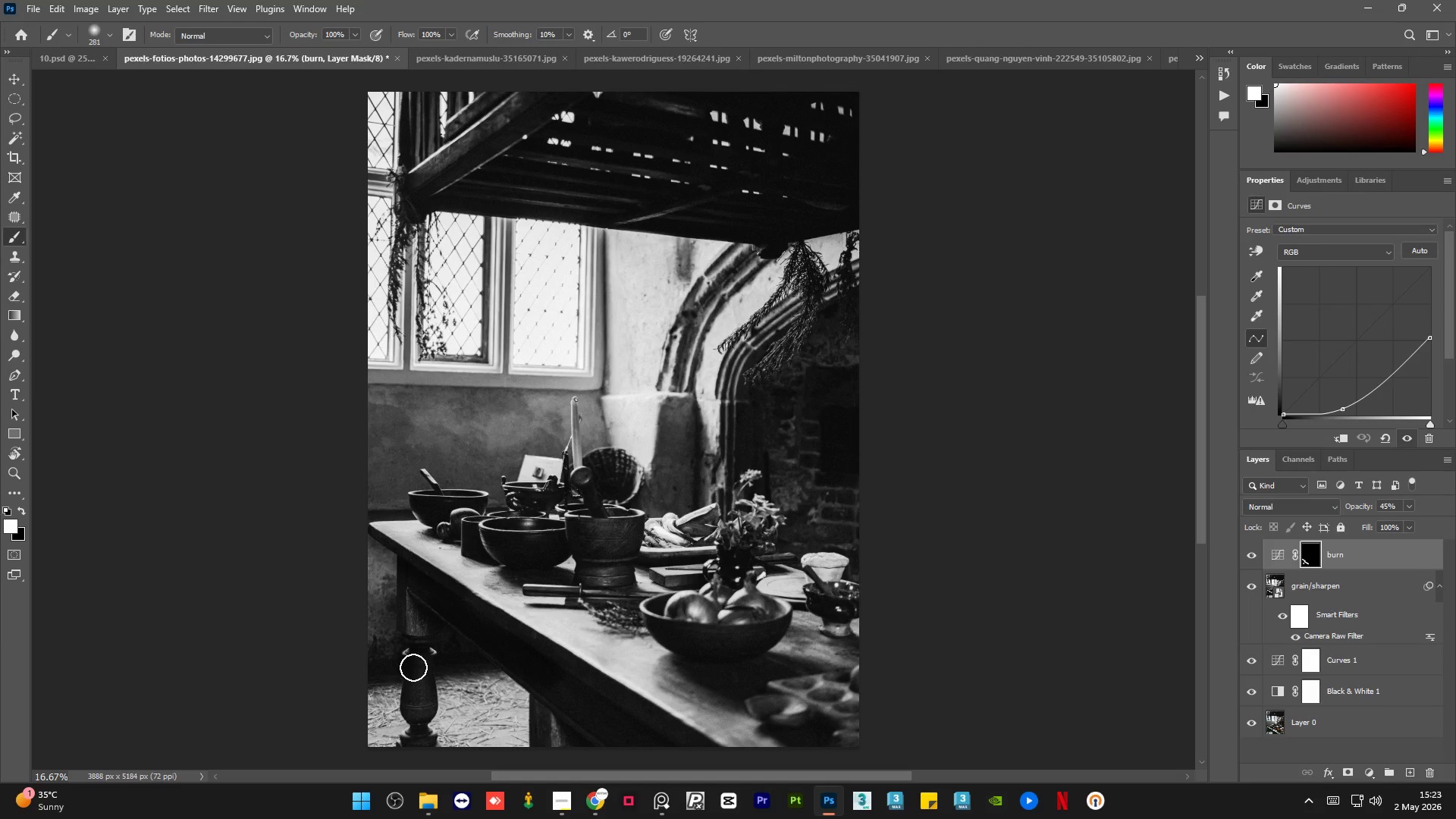 
left_click_drag(start_coordinate=[413, 667], to_coordinate=[390, 660])
 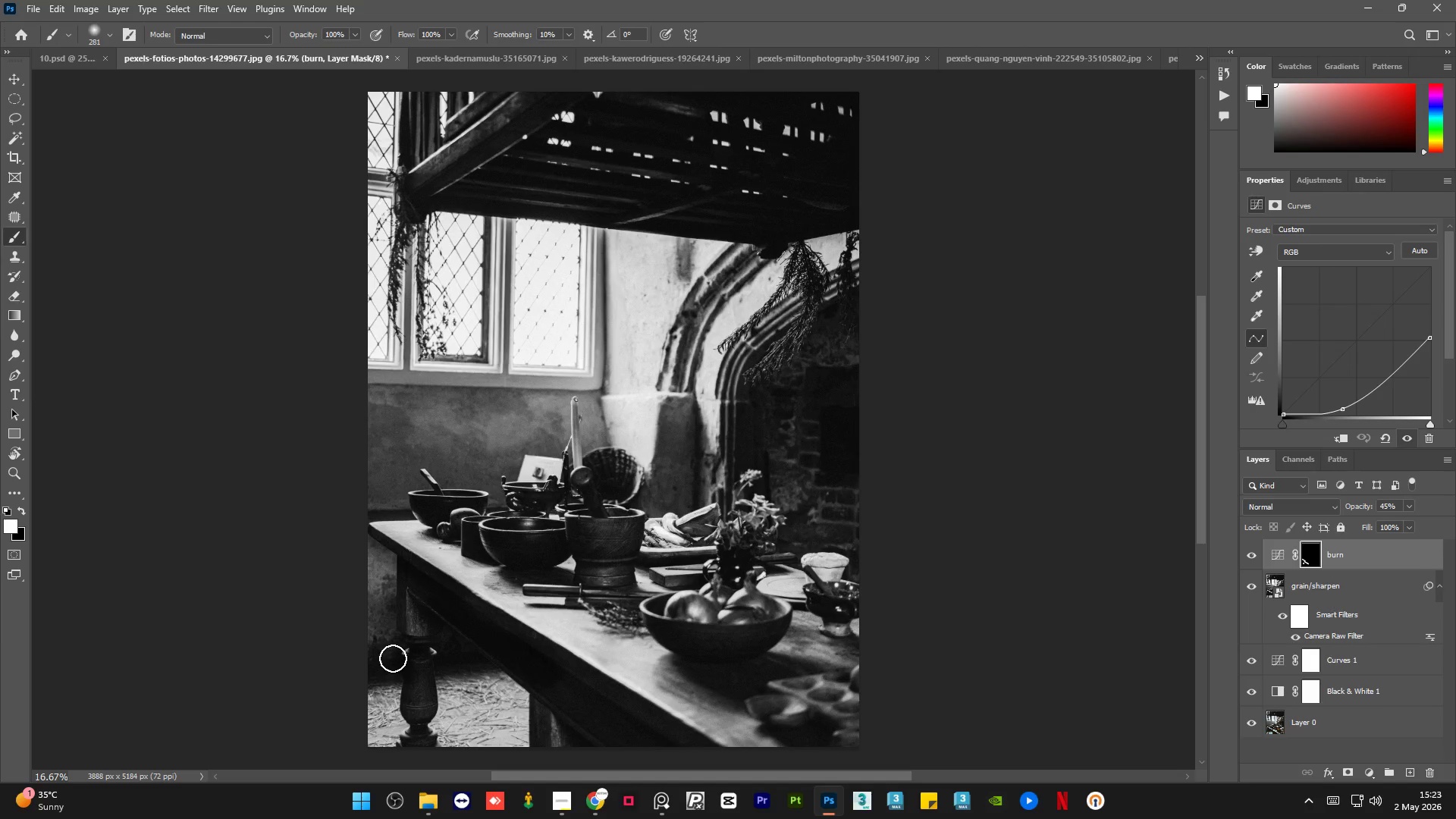 
left_click_drag(start_coordinate=[394, 659], to_coordinate=[386, 651])
 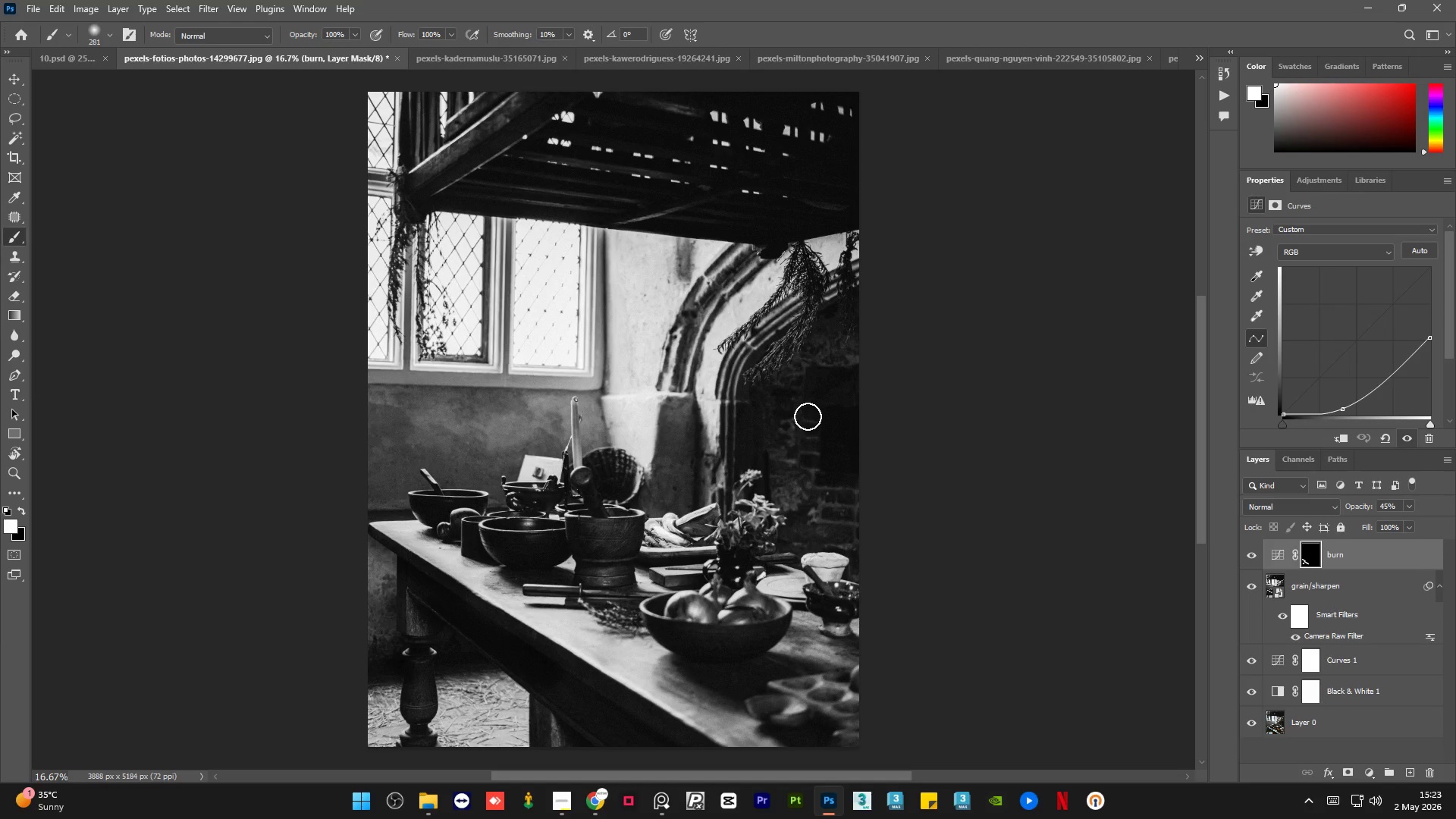 
hold_key(key=AltLeft, duration=0.59)
 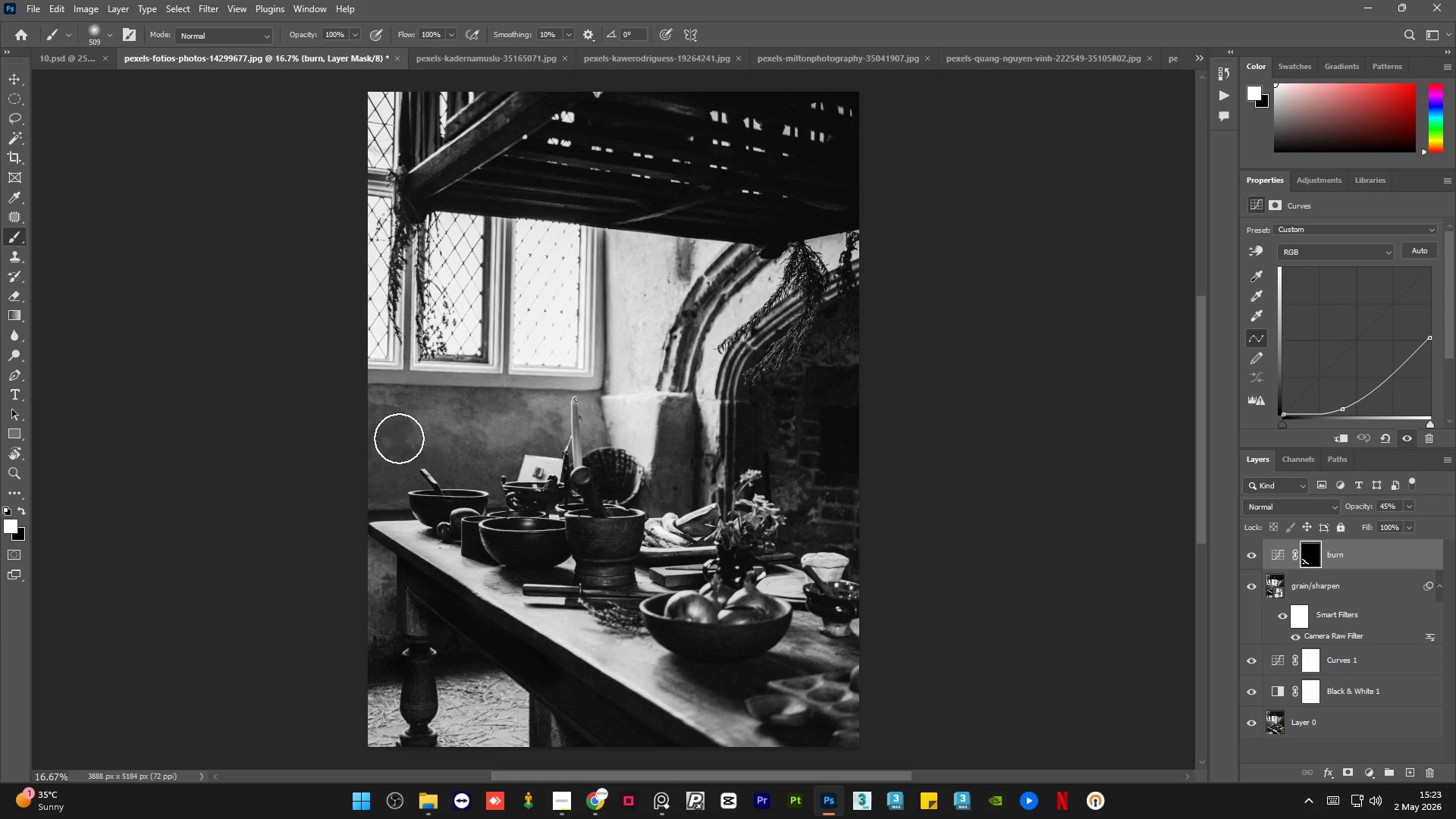 
left_click_drag(start_coordinate=[378, 434], to_coordinate=[483, 557])
 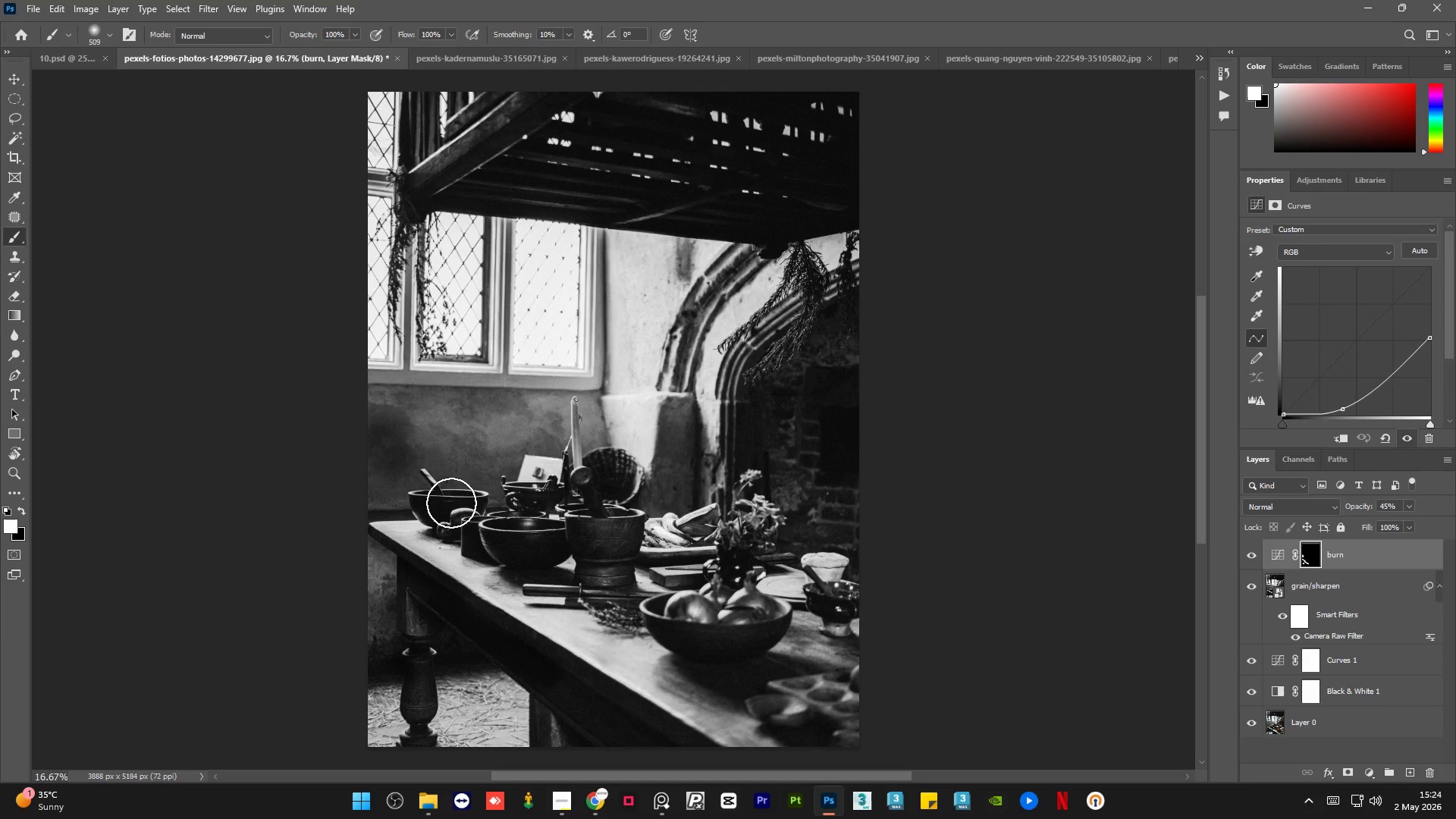 
key(Control+Z)
 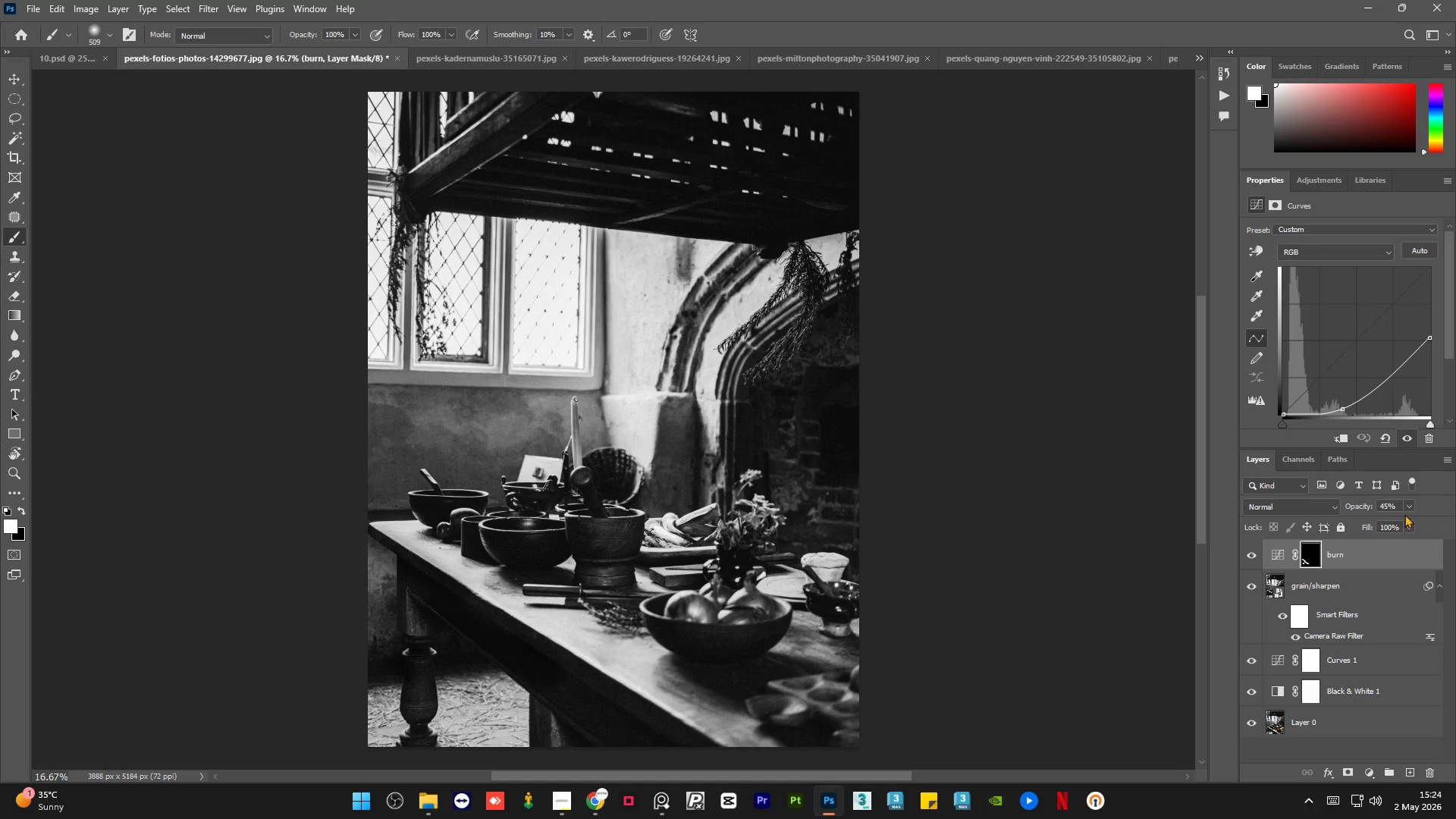 
left_click([1415, 500])
 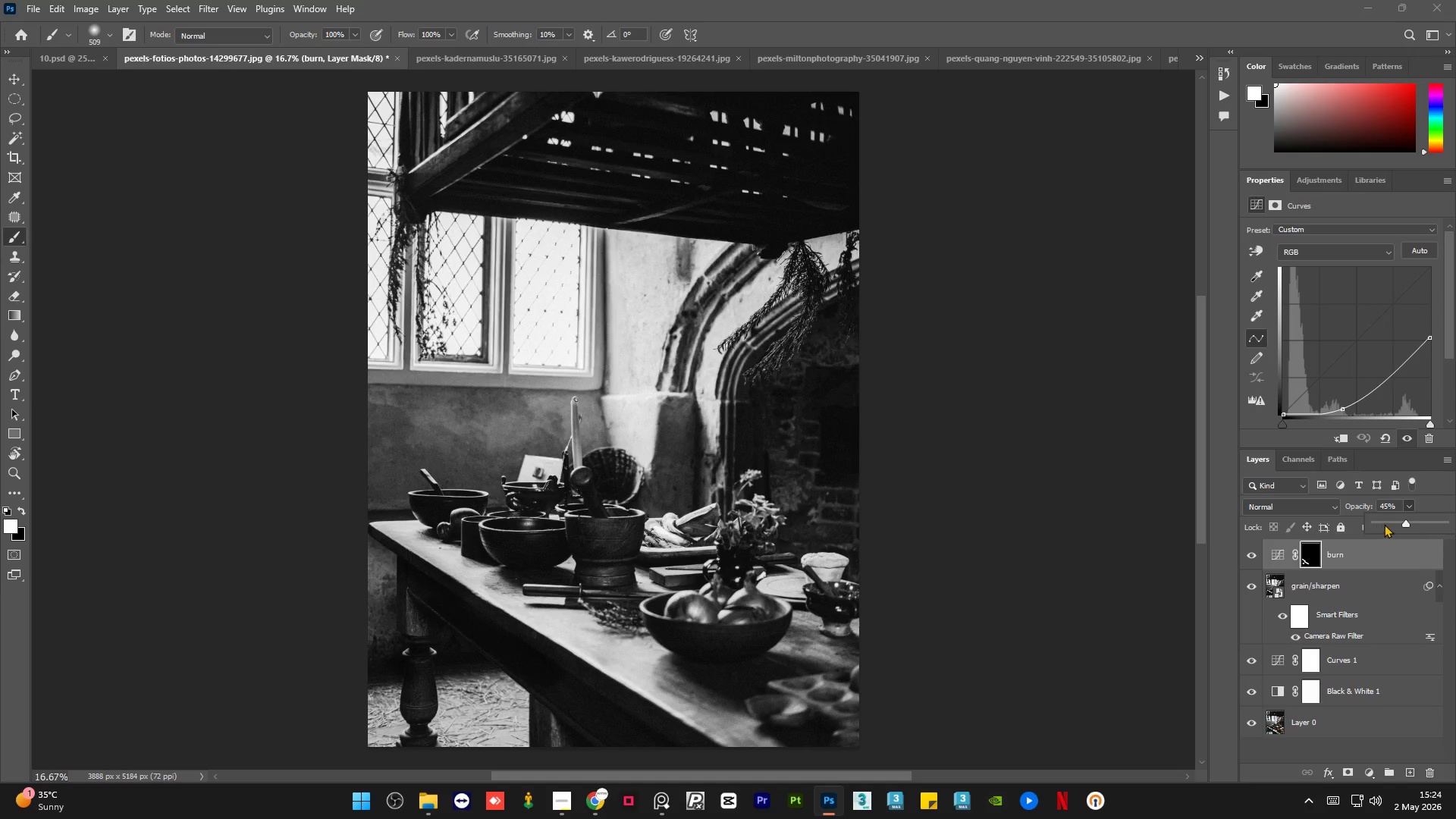 
left_click([1384, 522])
 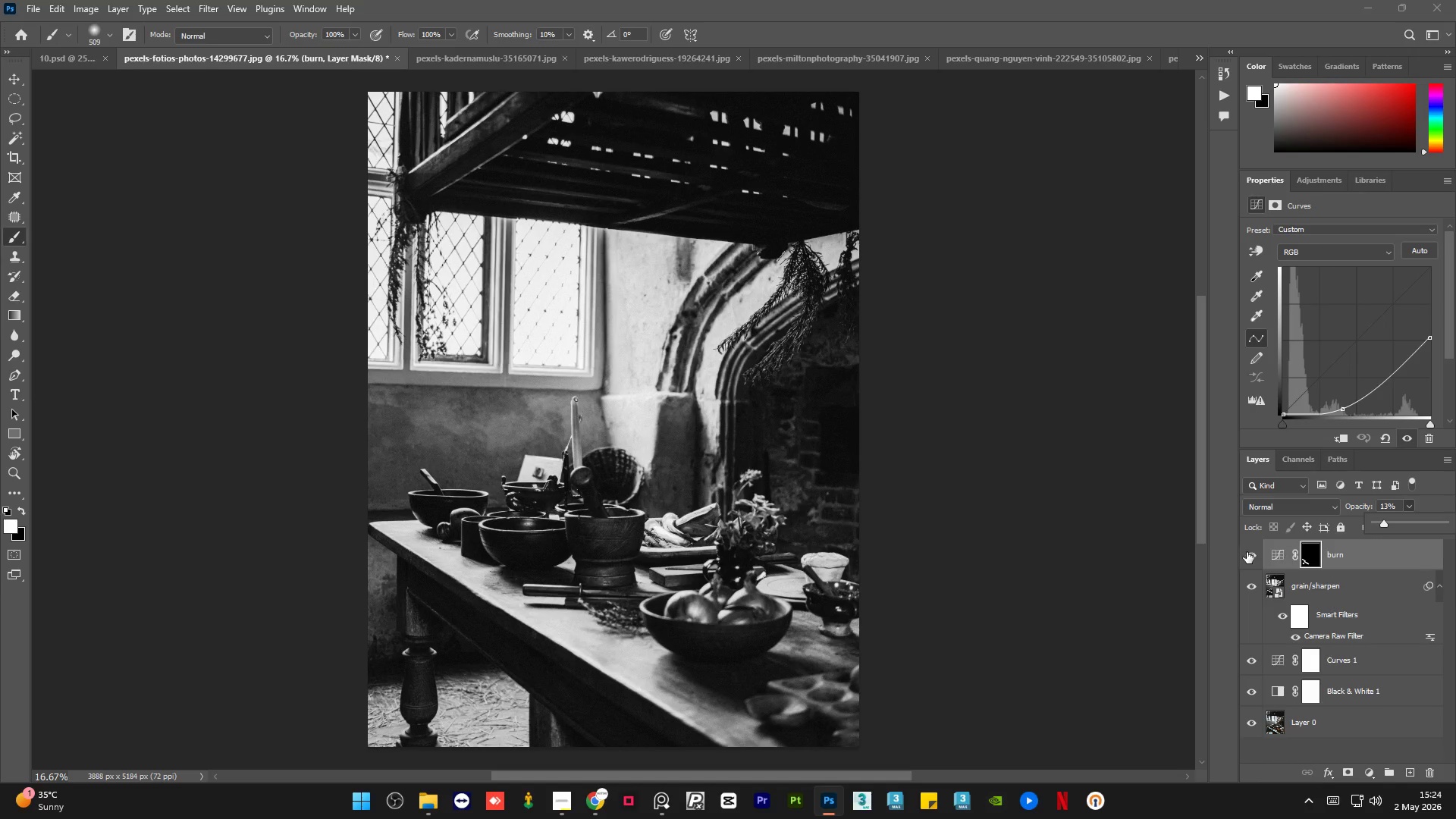 
double_click([1249, 552])
 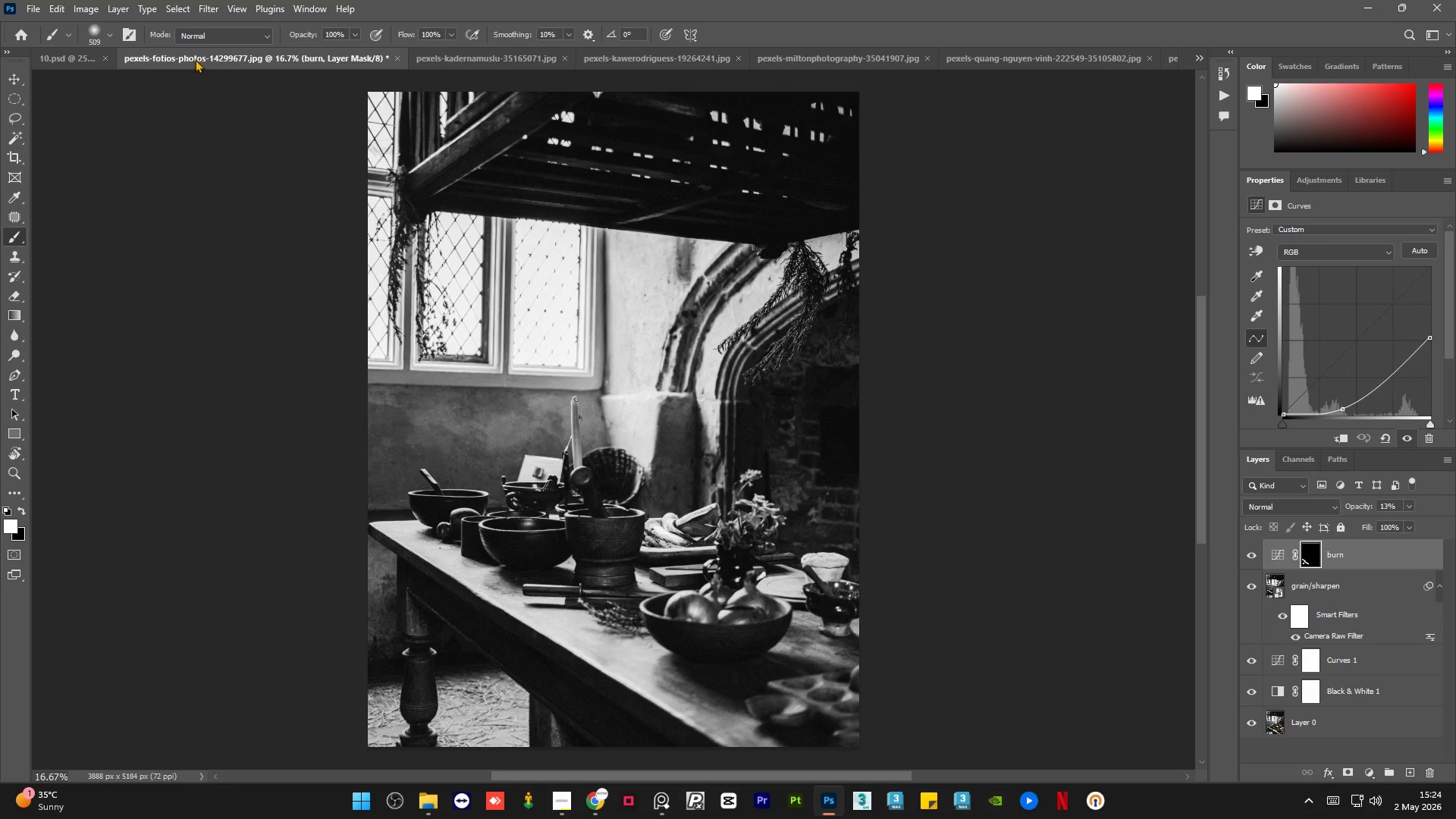 
left_click([50, 54])
 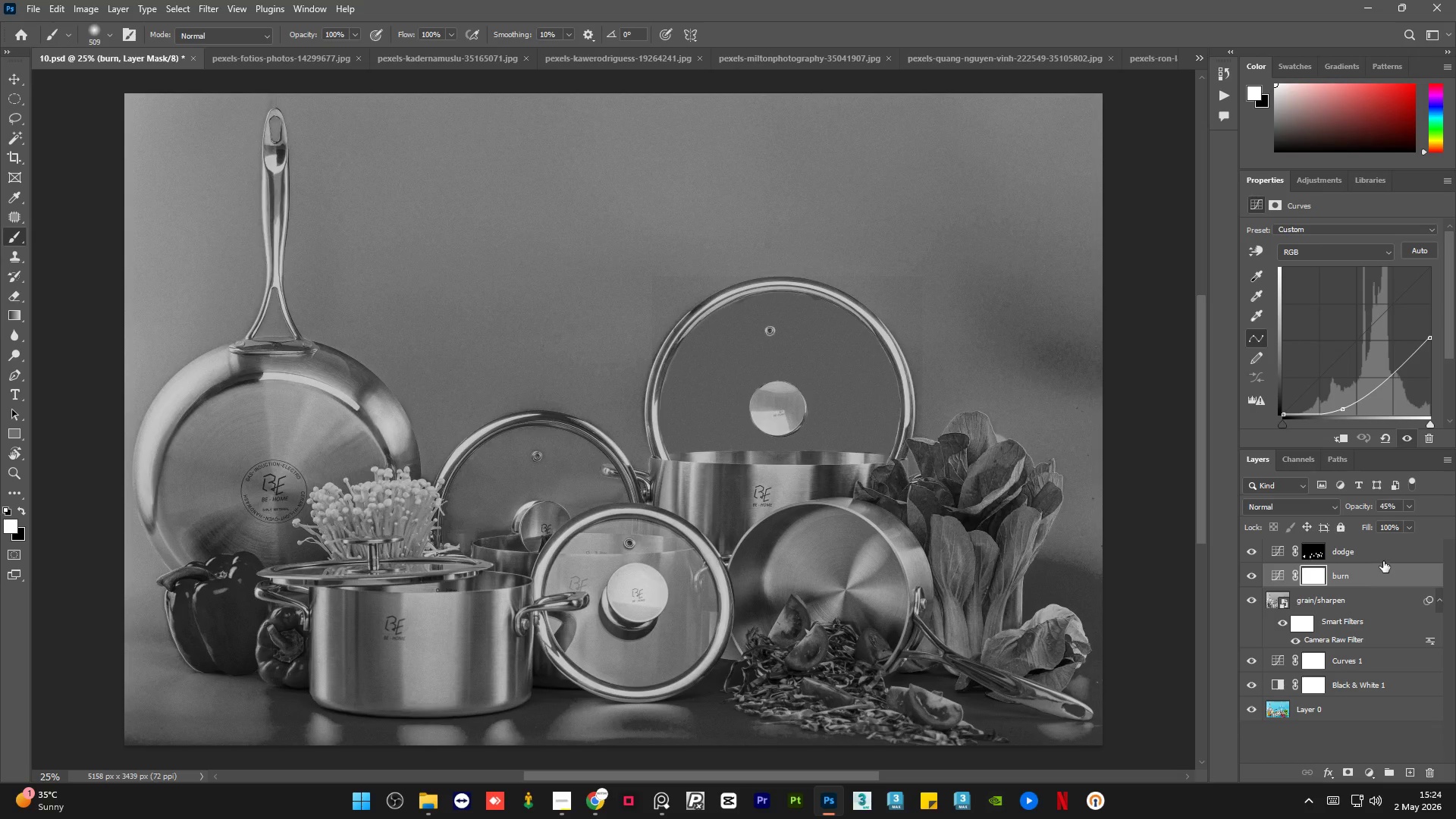 
left_click([1384, 556])
 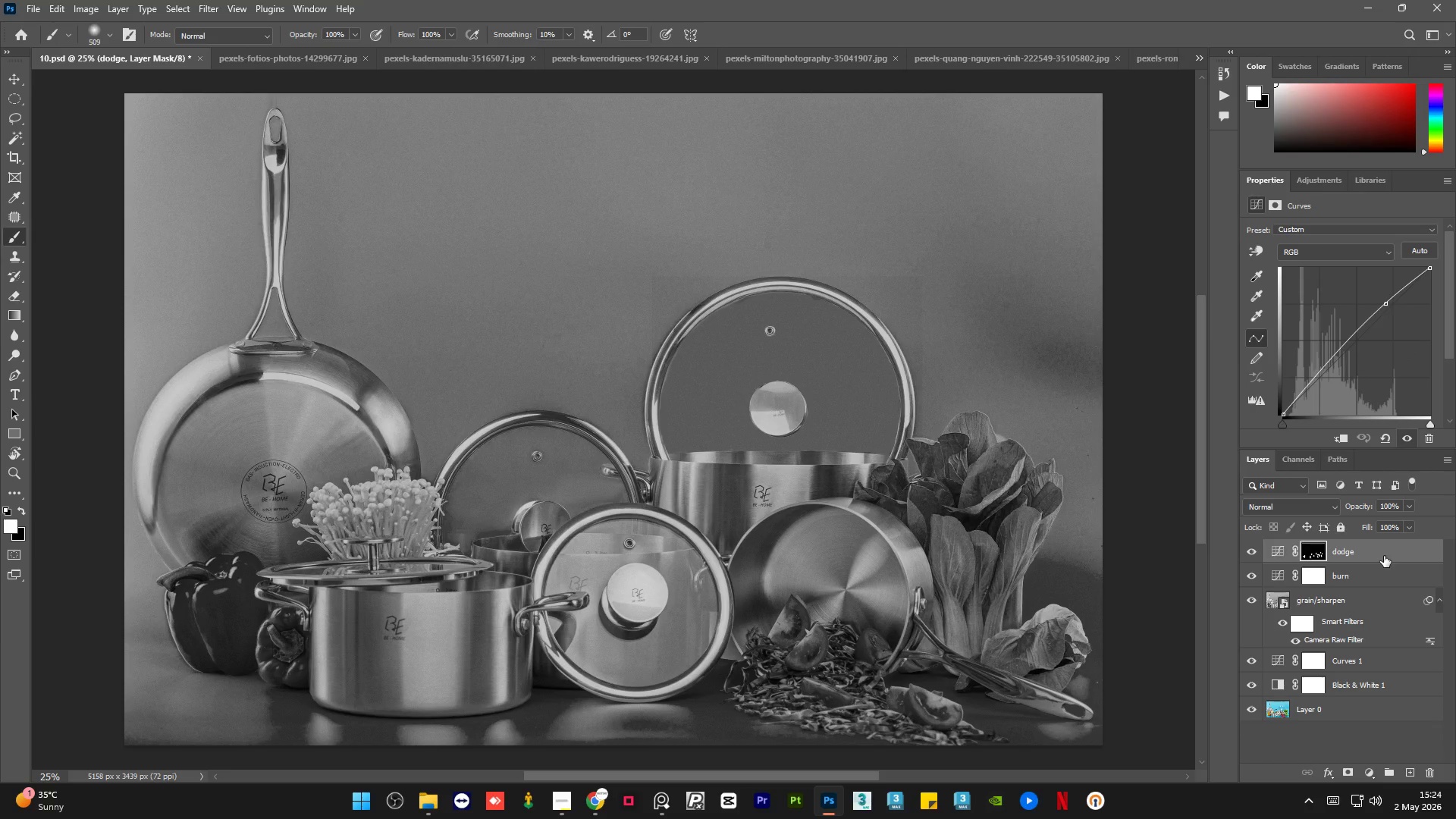 
key(Control+C)
 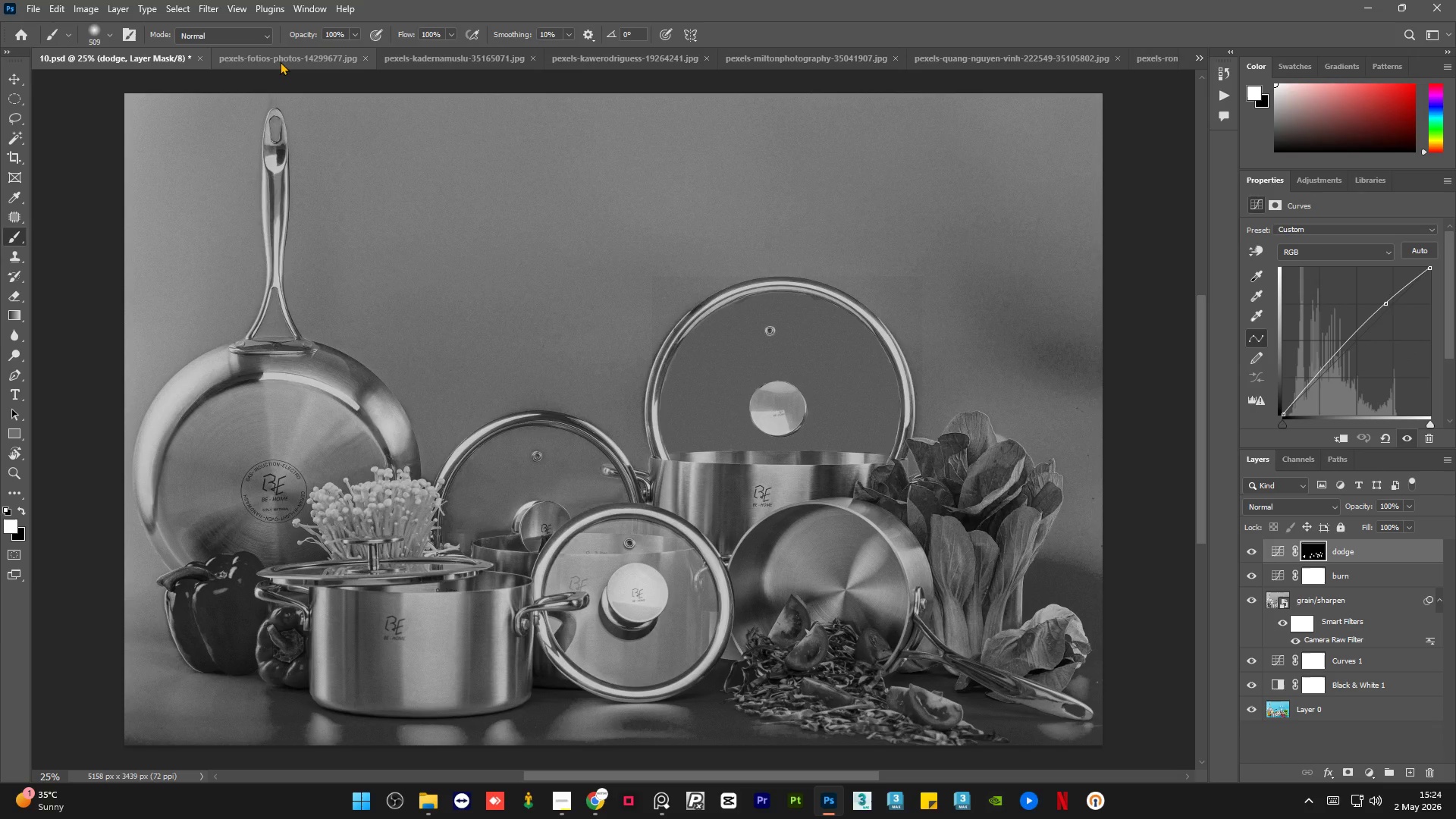 
left_click([280, 61])
 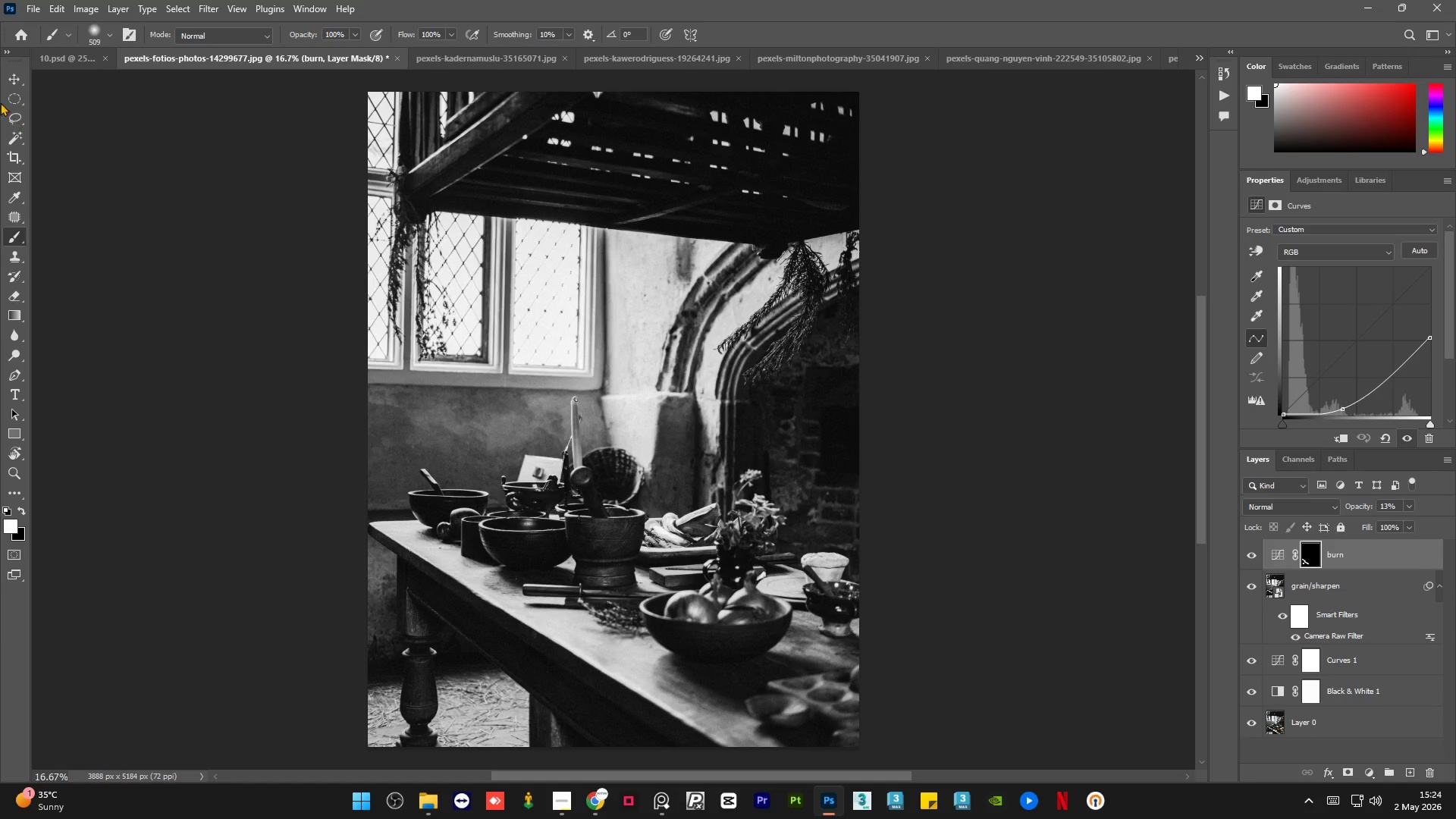 
left_click([46, 61])
 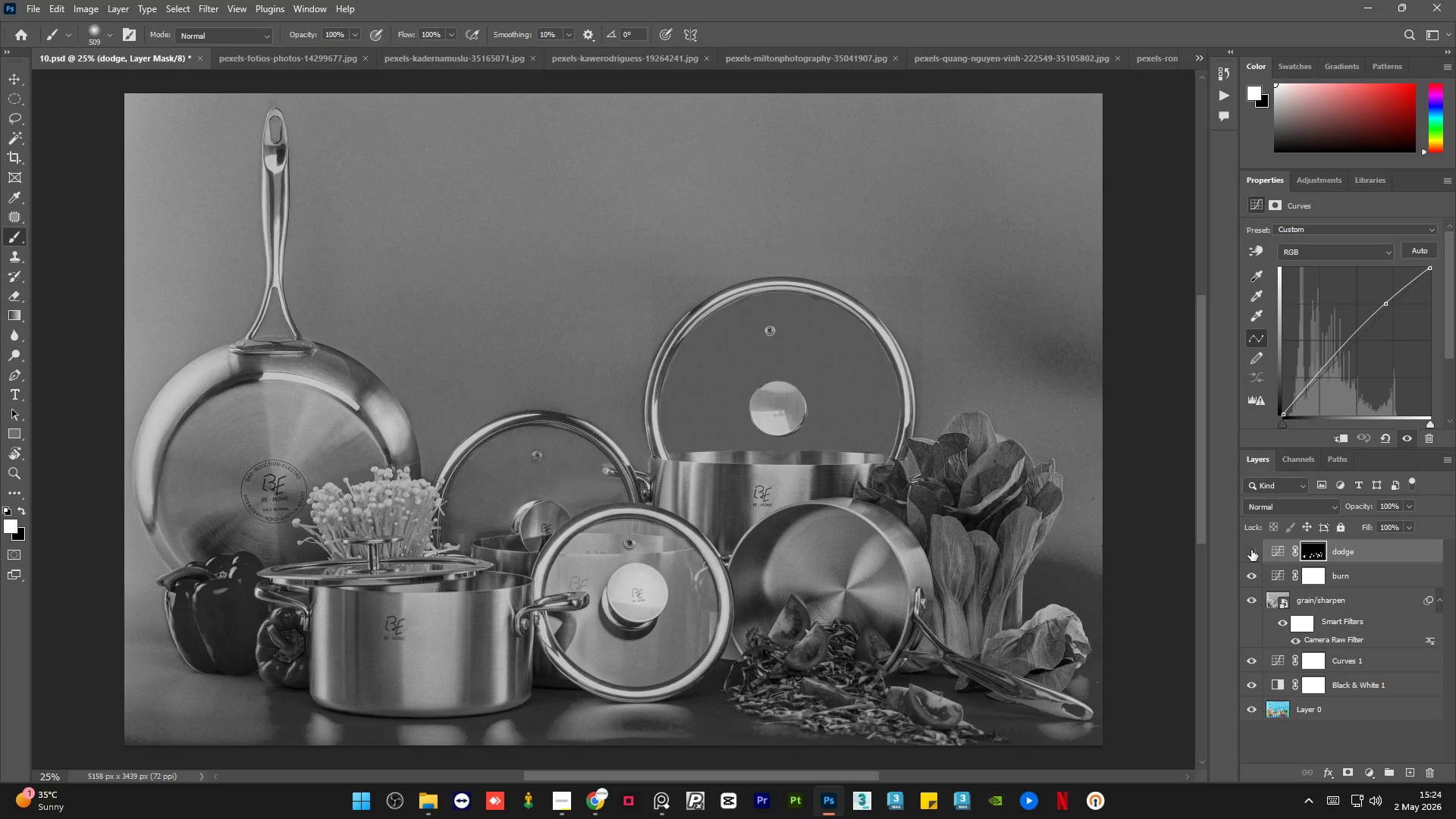 
double_click([1251, 550])
 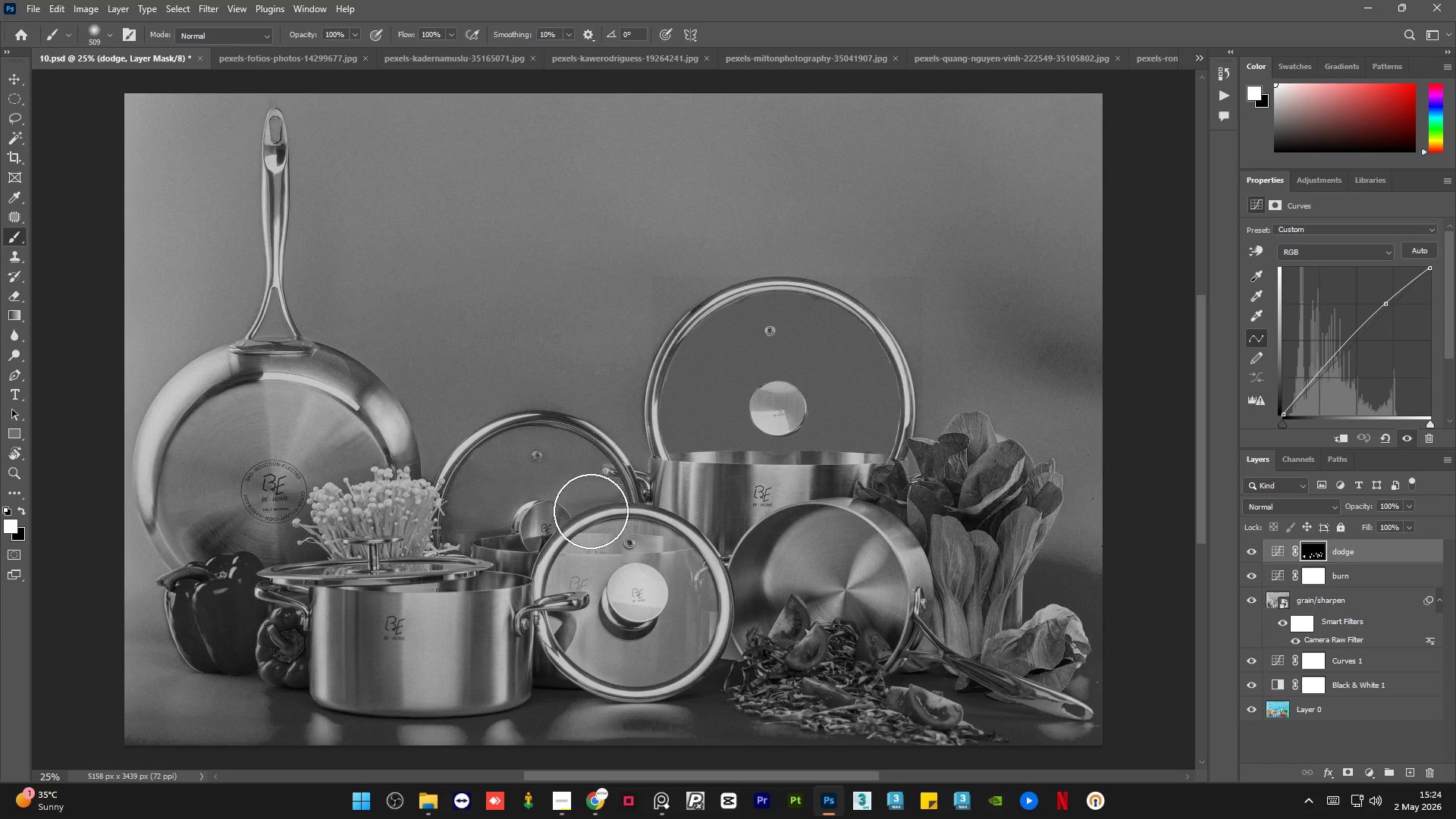 
hold_key(key=AltLeft, duration=0.66)
 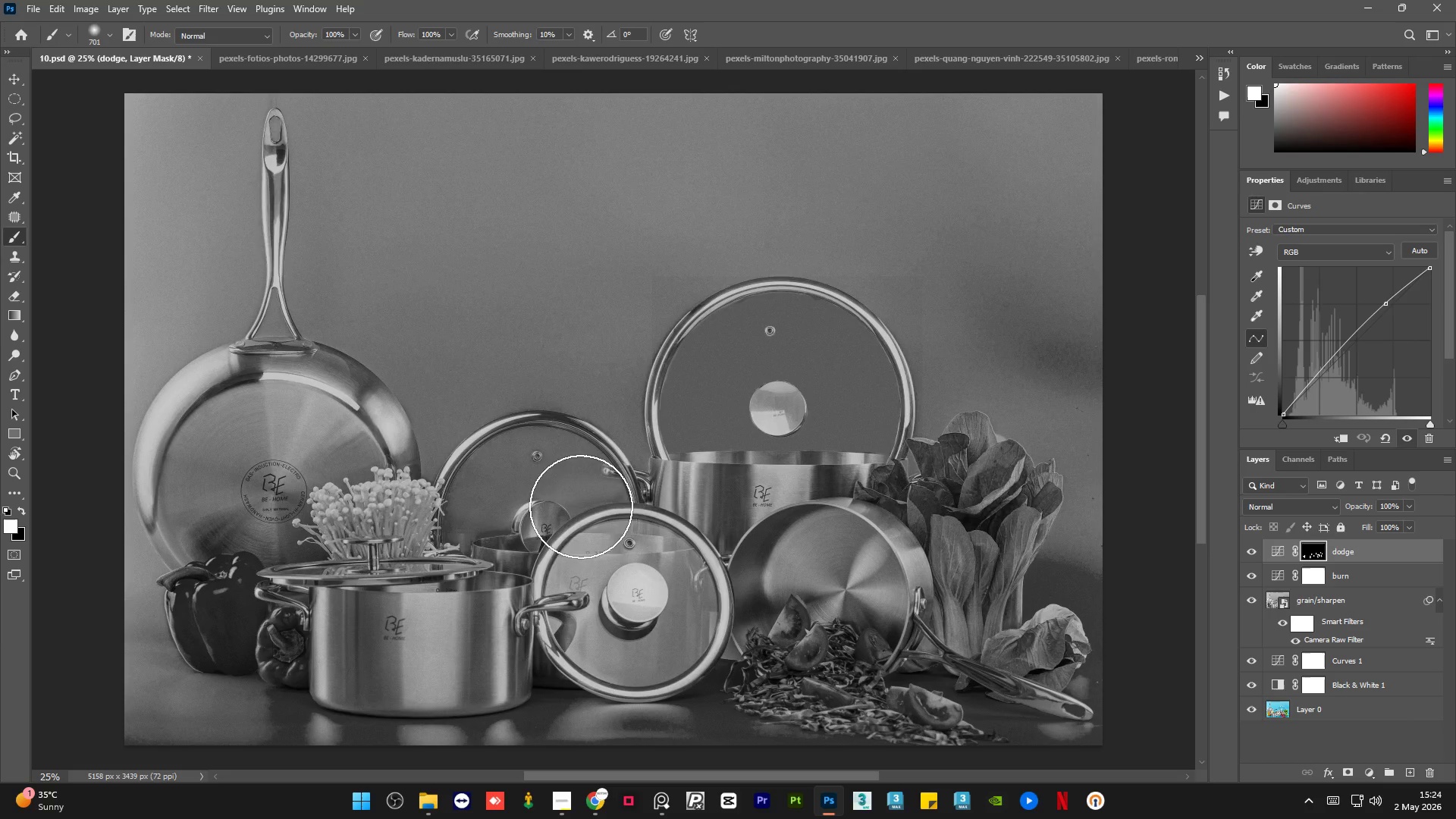 
left_click_drag(start_coordinate=[580, 507], to_coordinate=[693, 417])
 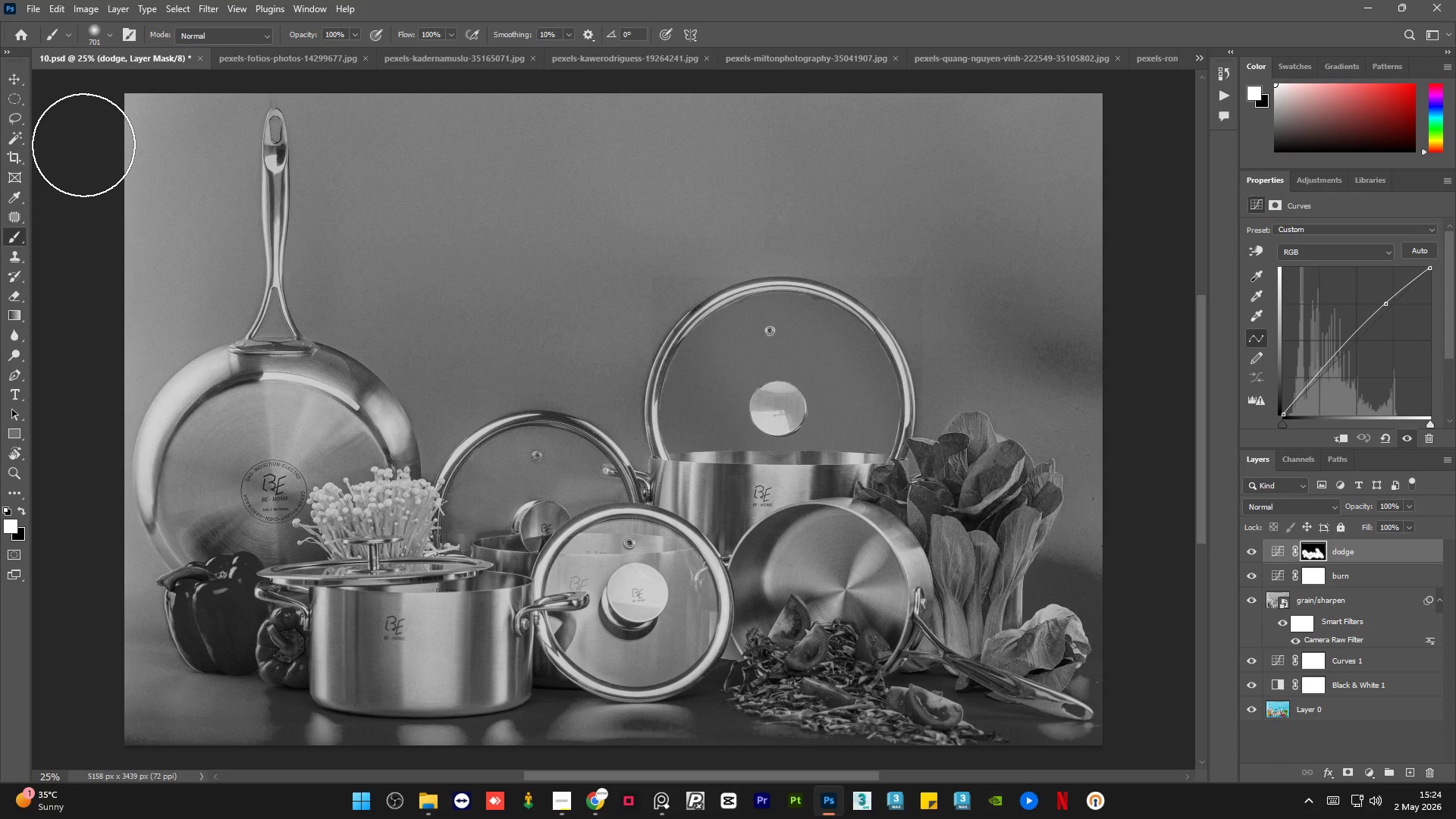 
key(Control+S)
 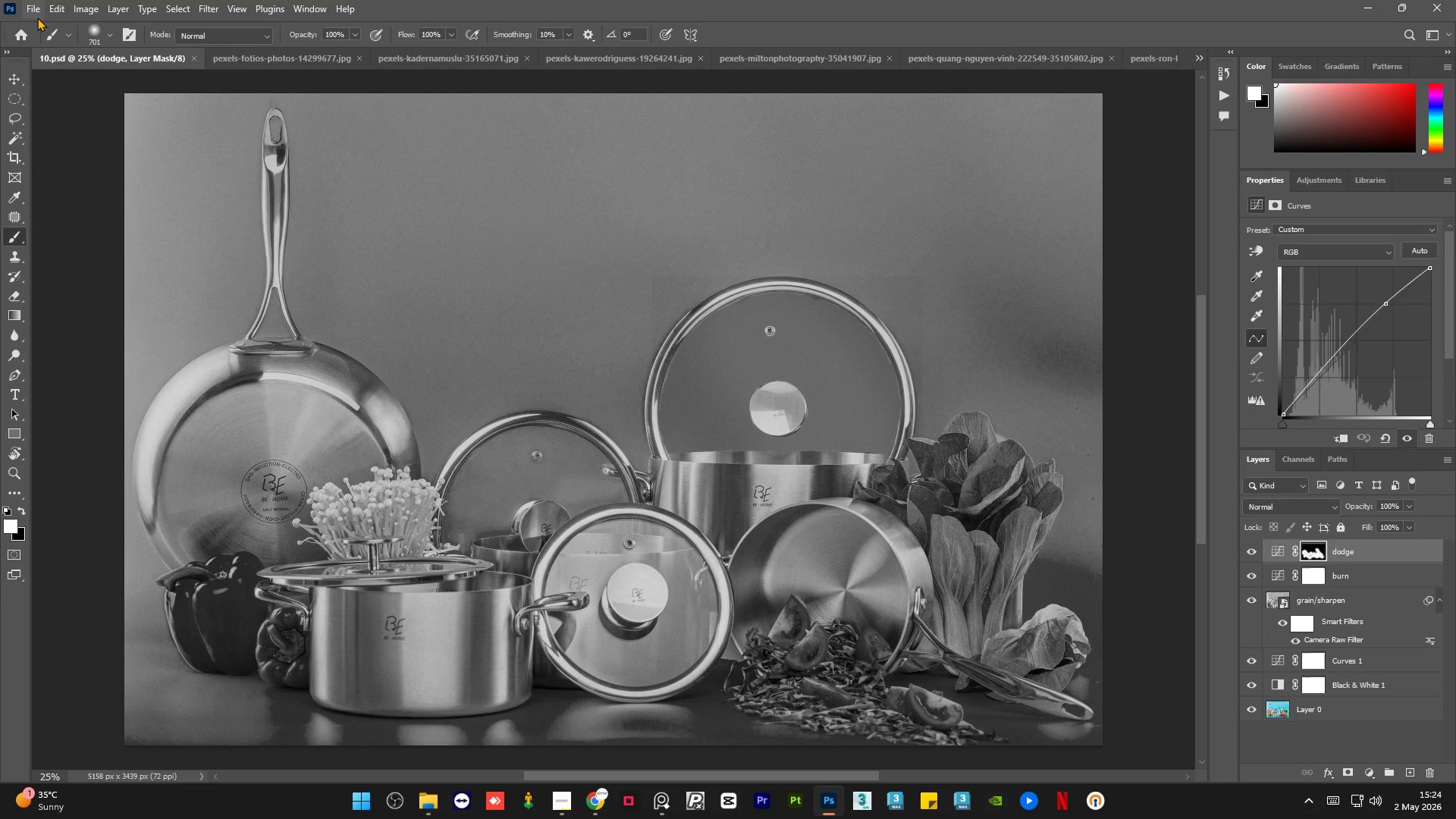 
left_click([36, 17])
 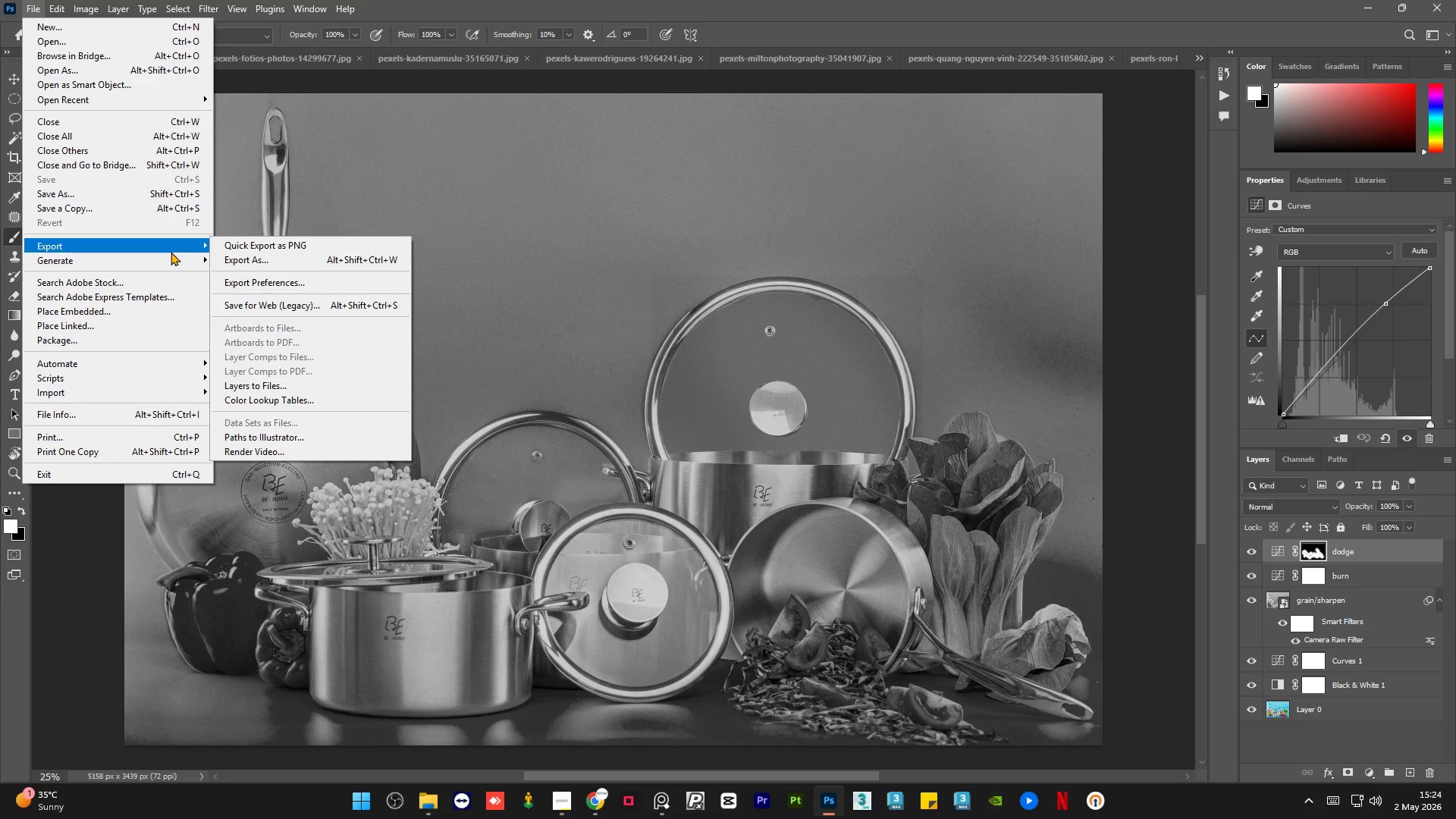 
wait(5.03)
 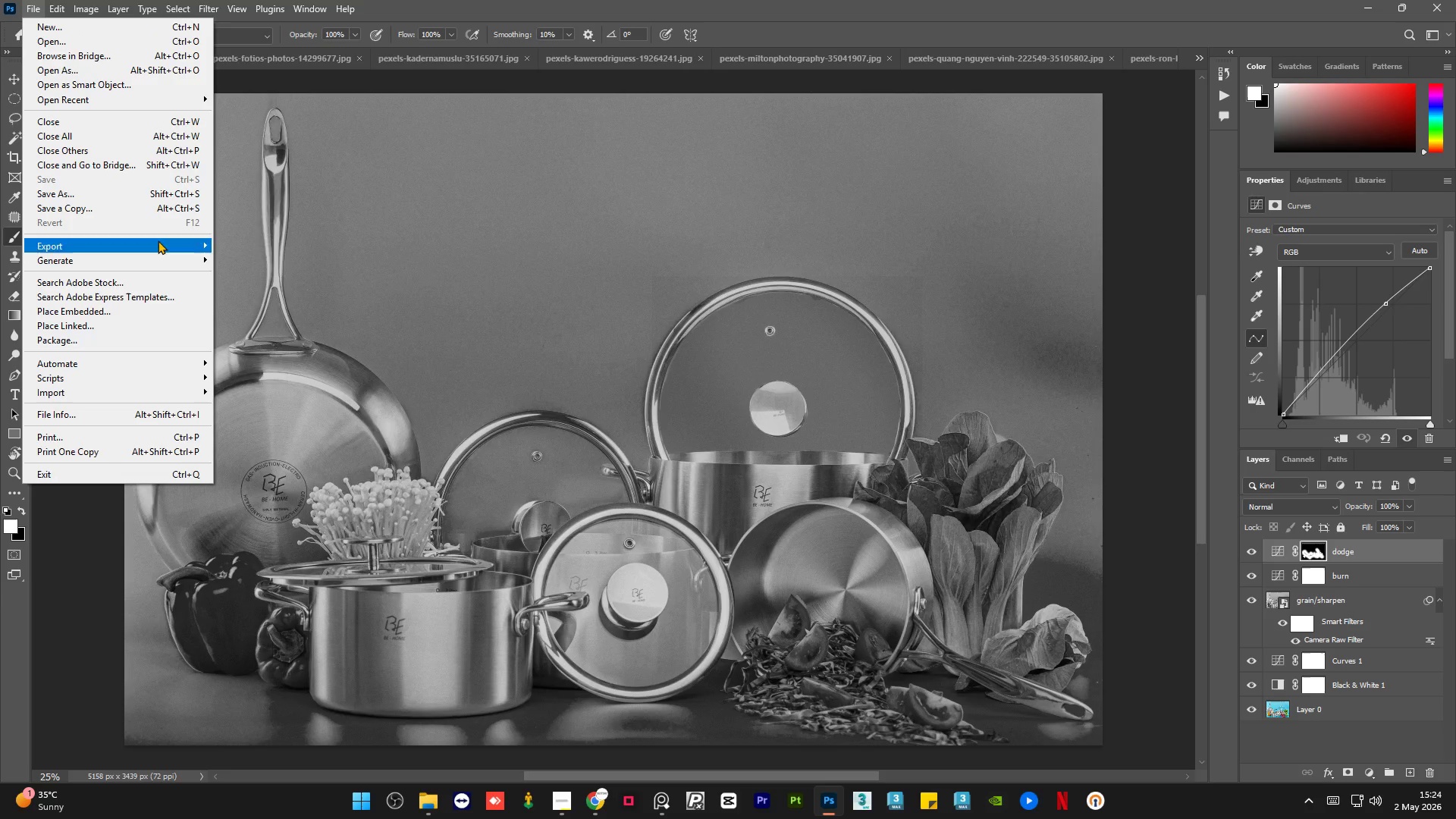 
left_click([293, 260])
 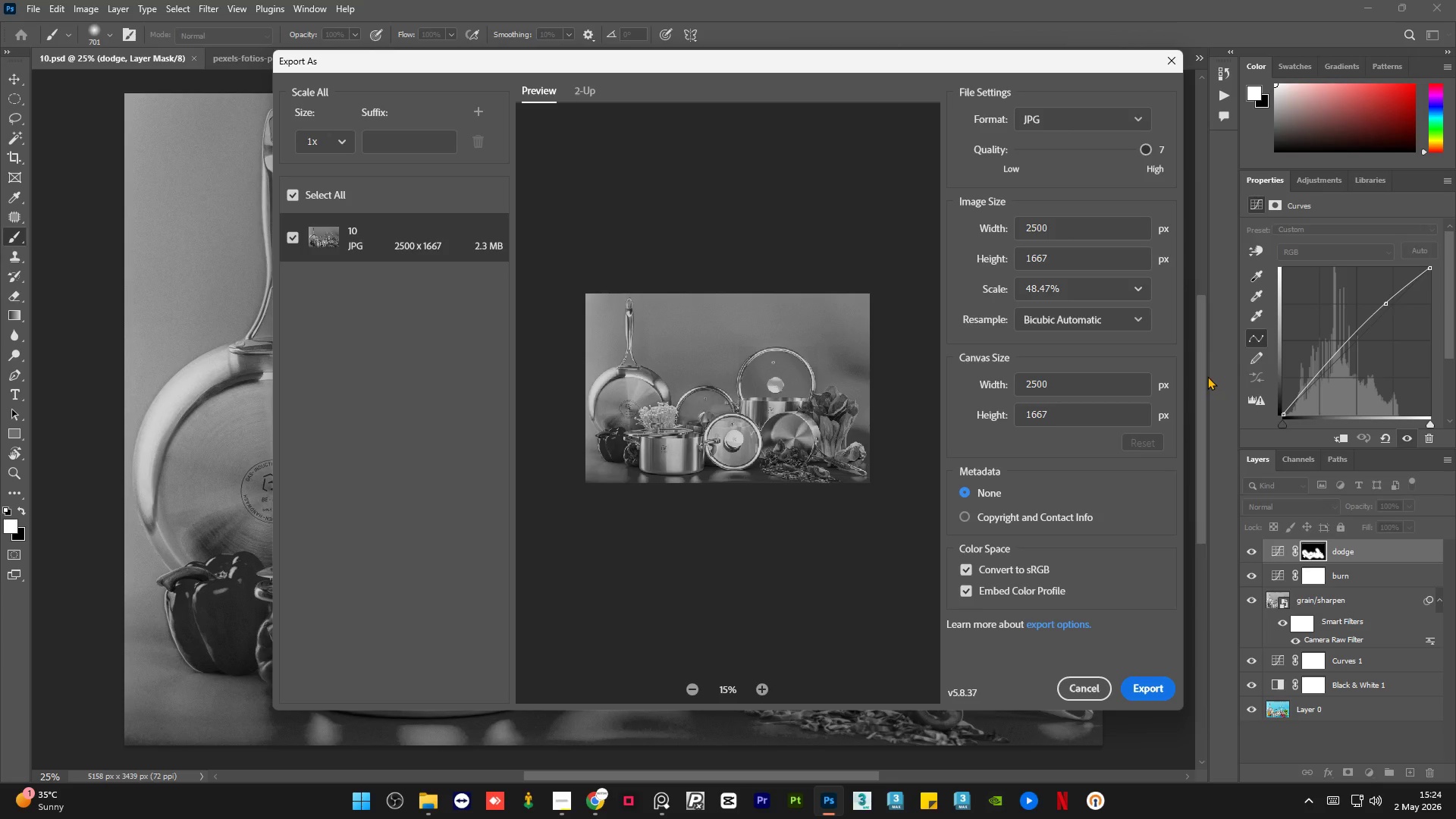 
wait(5.45)
 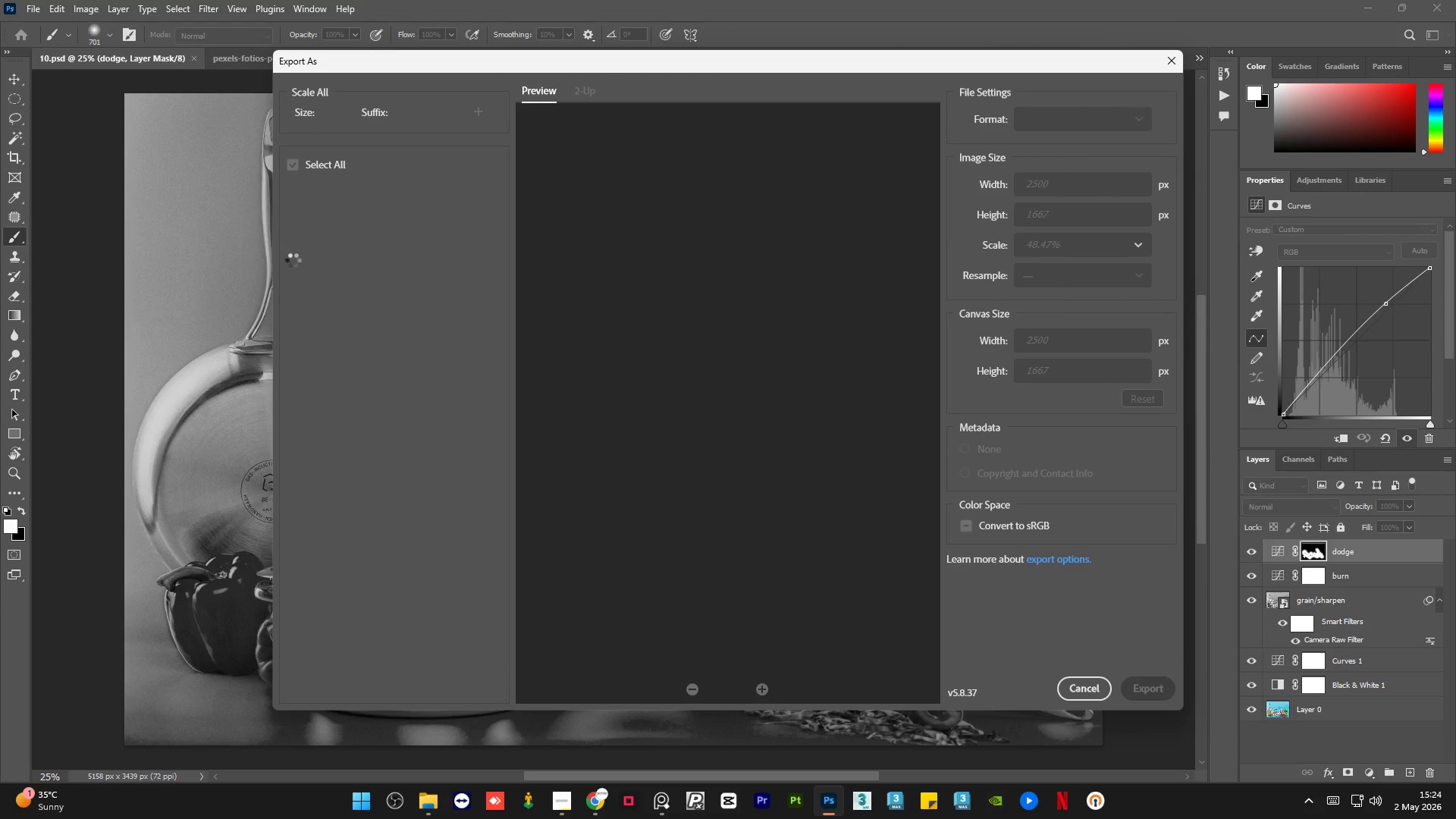 
left_click([1134, 689])
 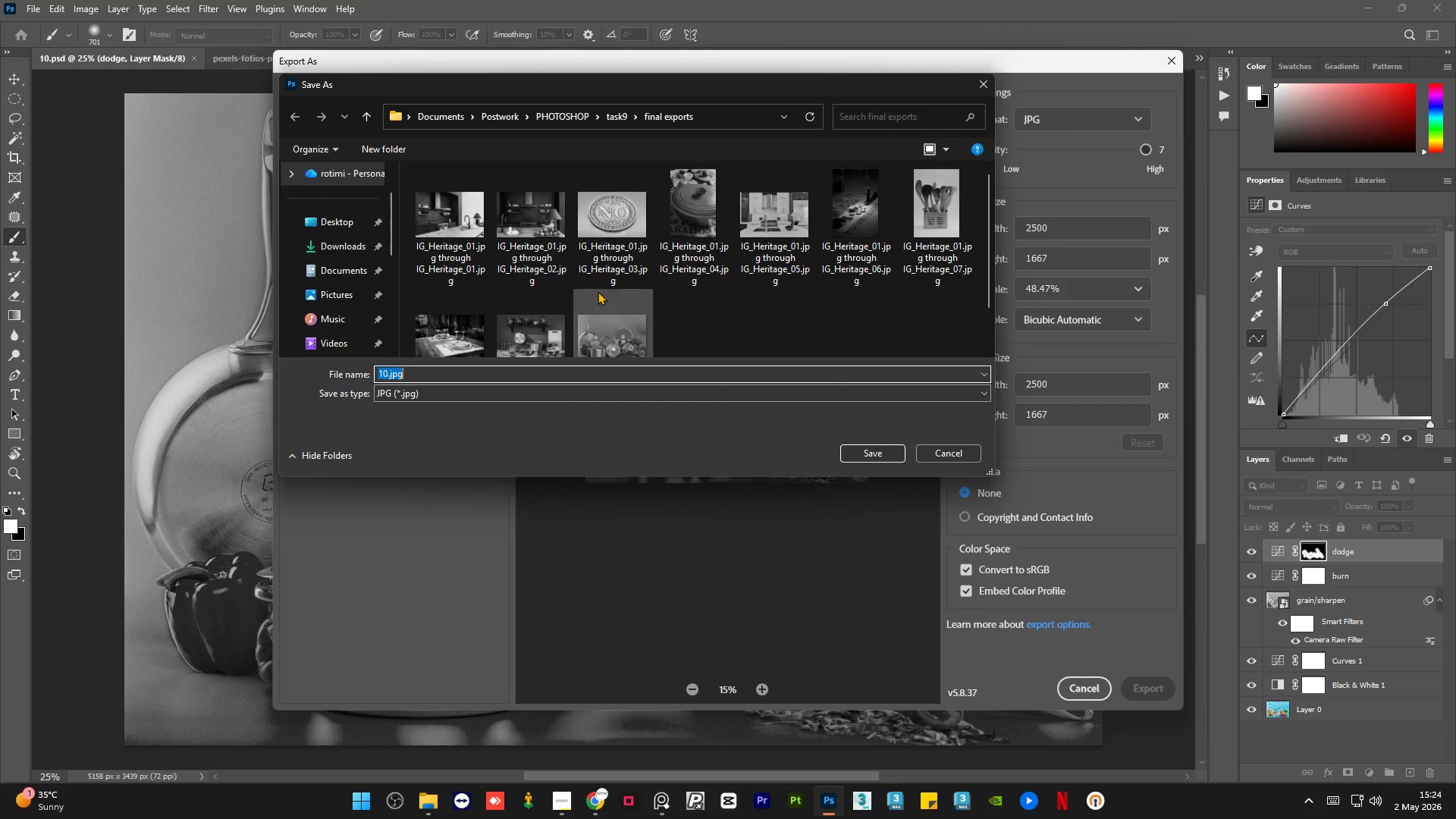 
scroll: coordinate [600, 290], scroll_direction: down, amount: 5.0
 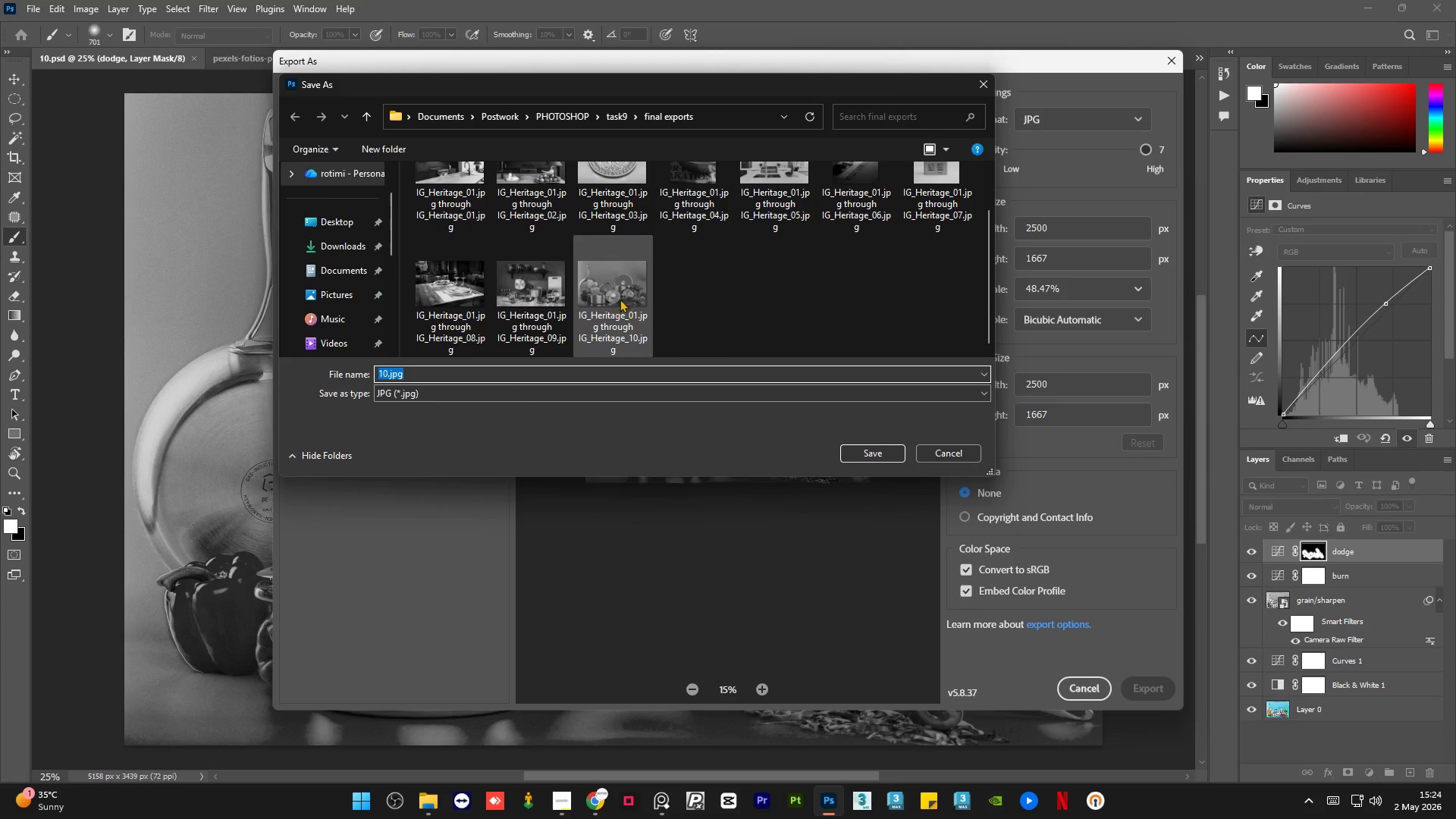 
left_click([620, 292])
 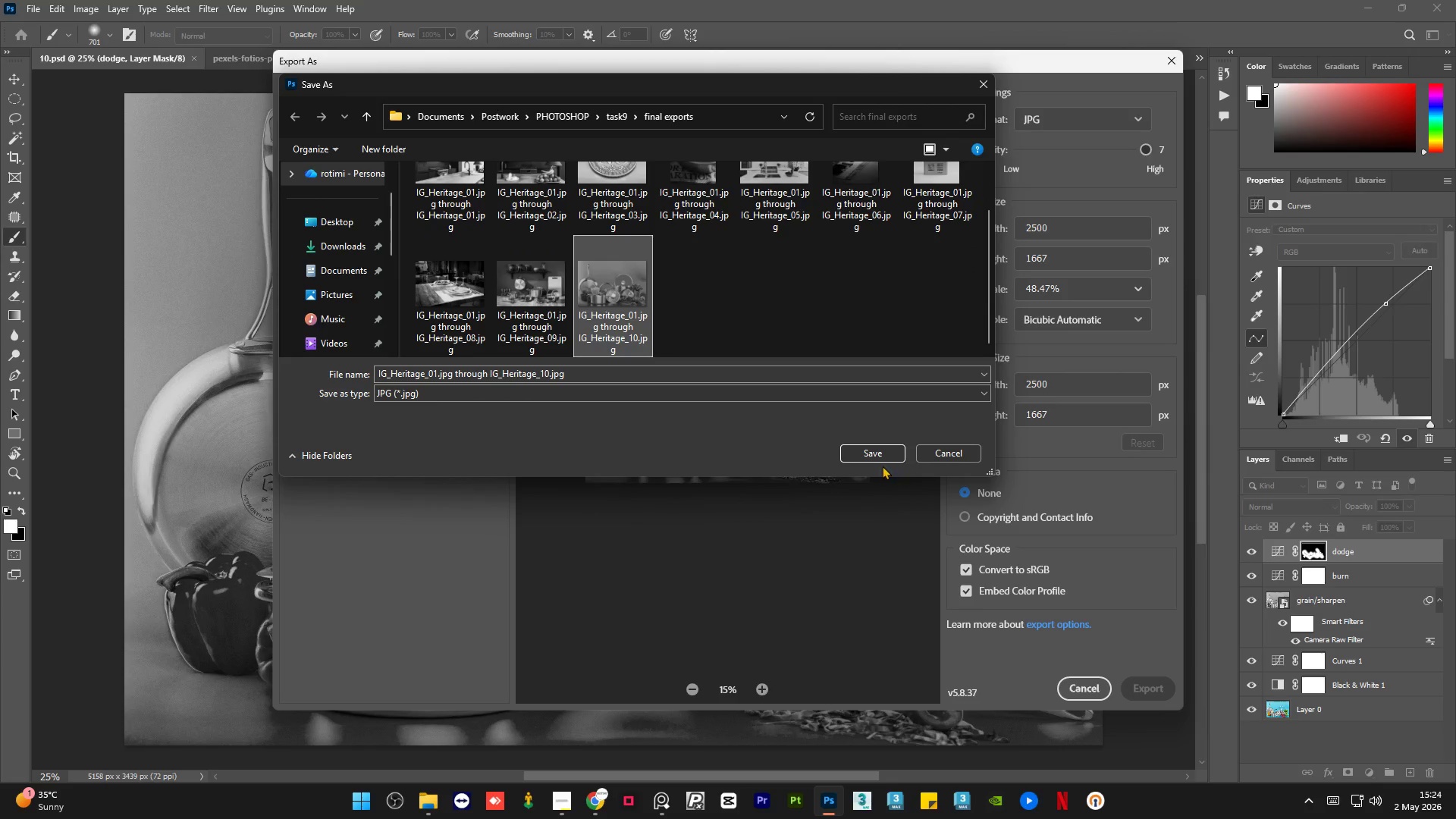 
left_click([874, 458])
 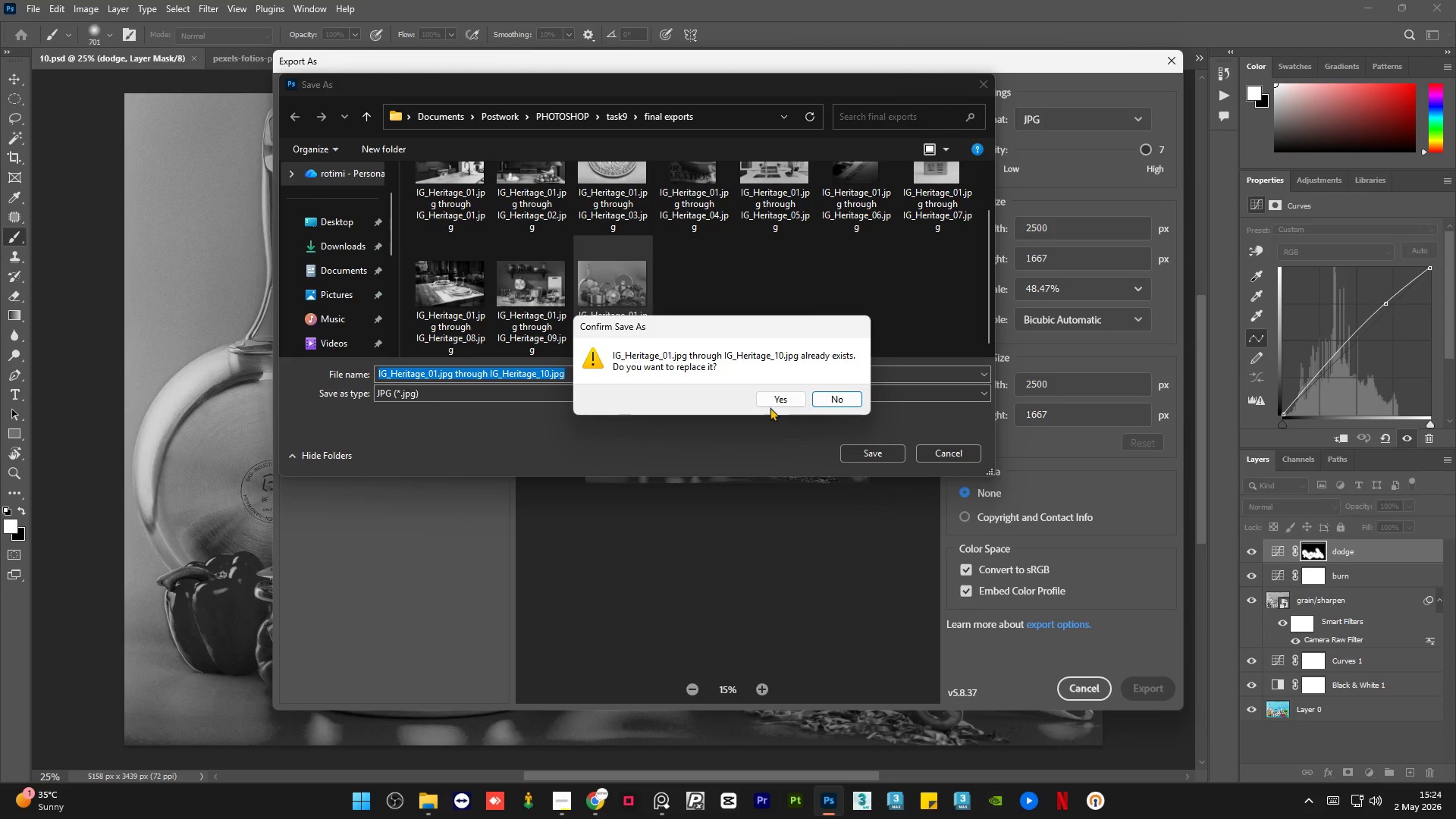 
left_click([777, 400])
 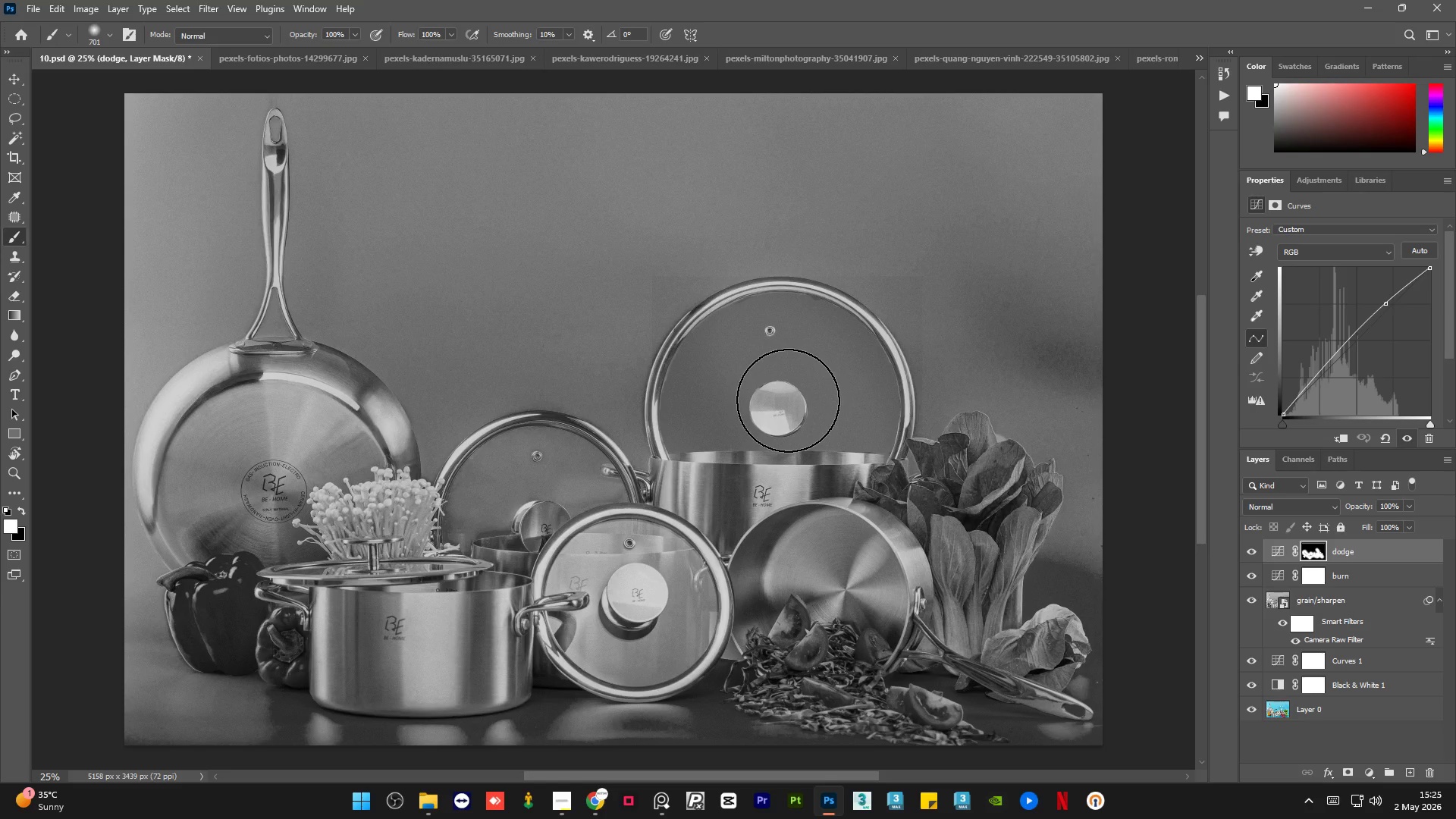 
wait(70.11)
 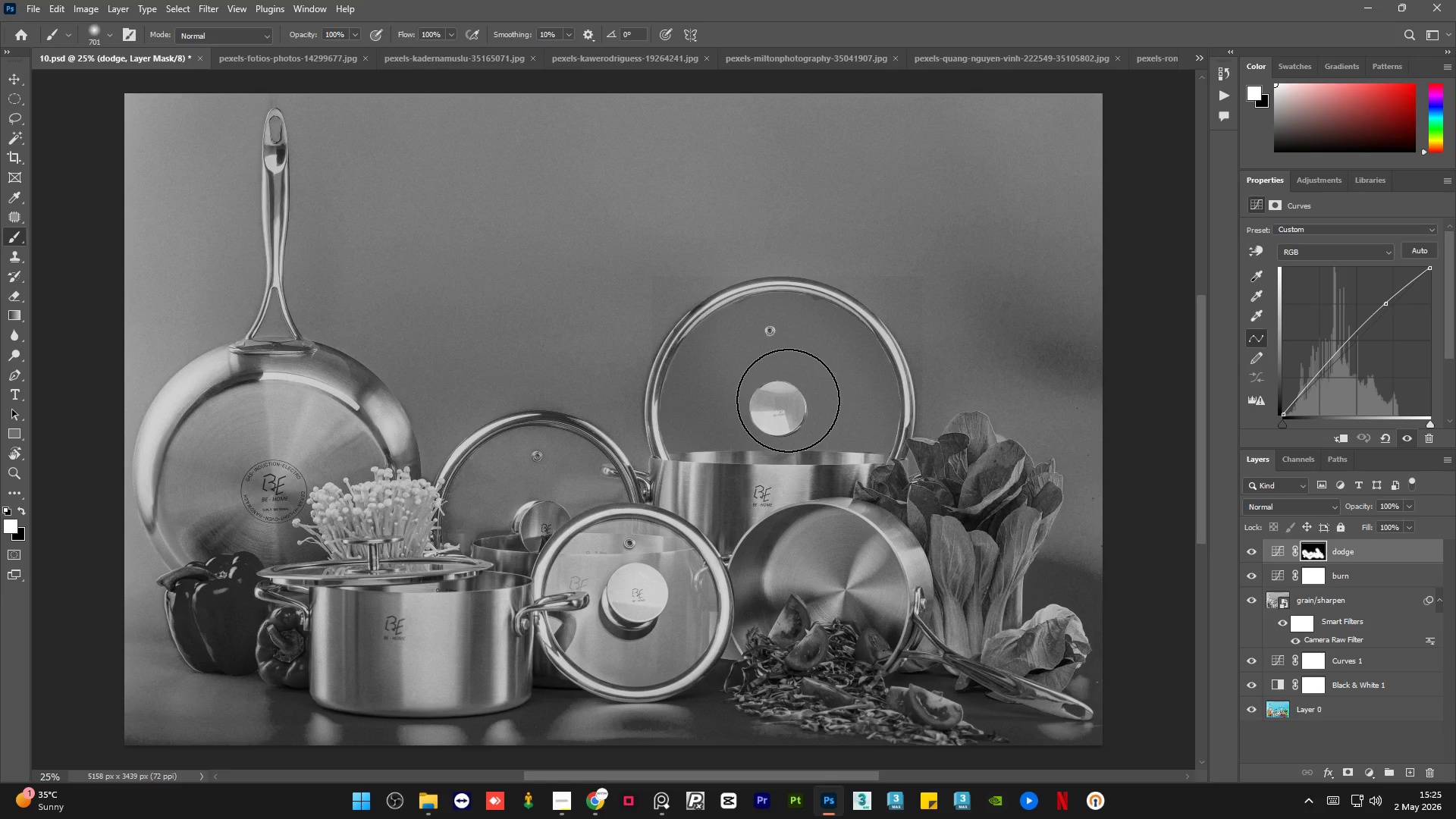 
left_click([284, 52])
 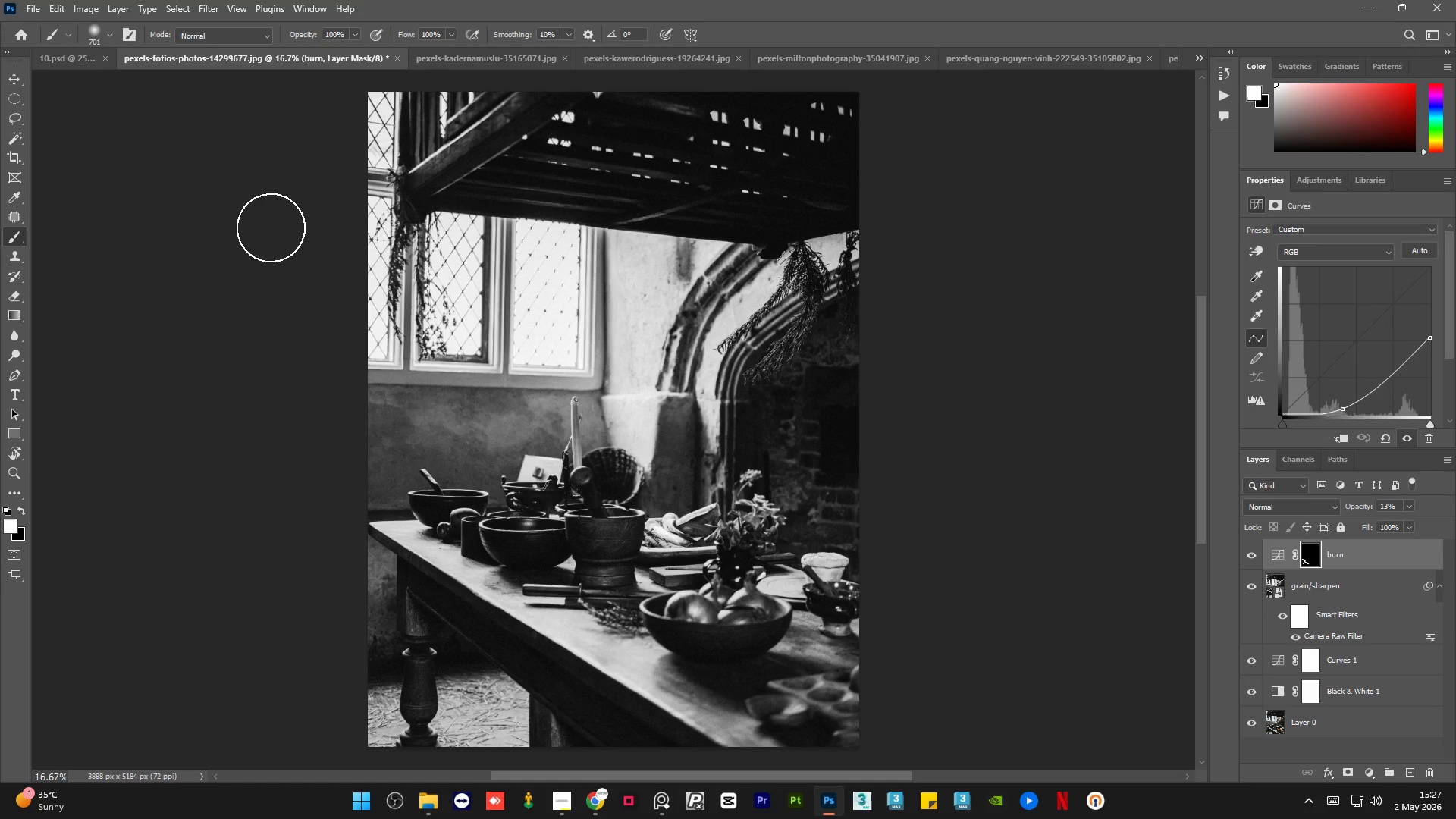 
wait(77.27)
 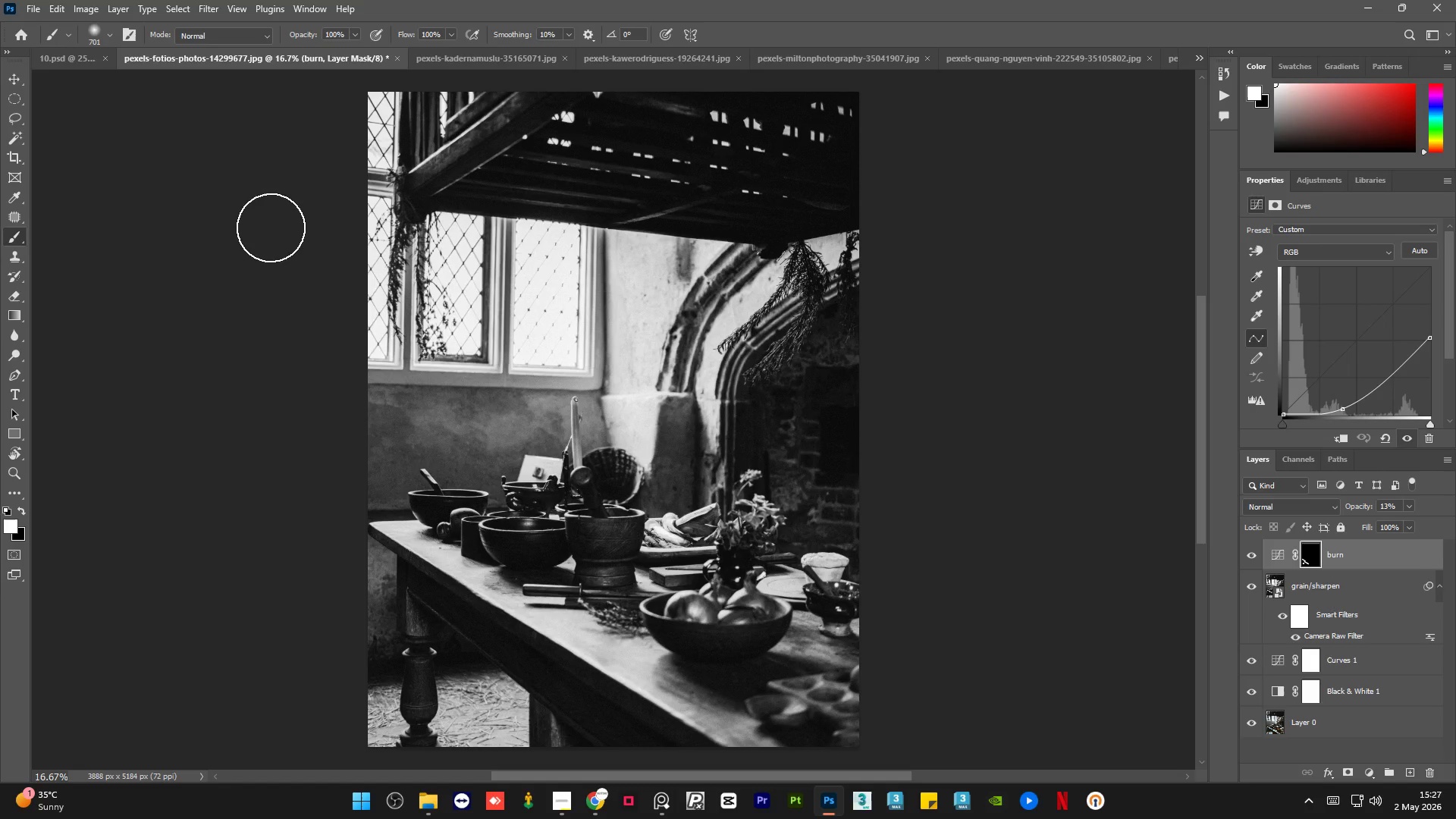 
left_click([69, 53])
 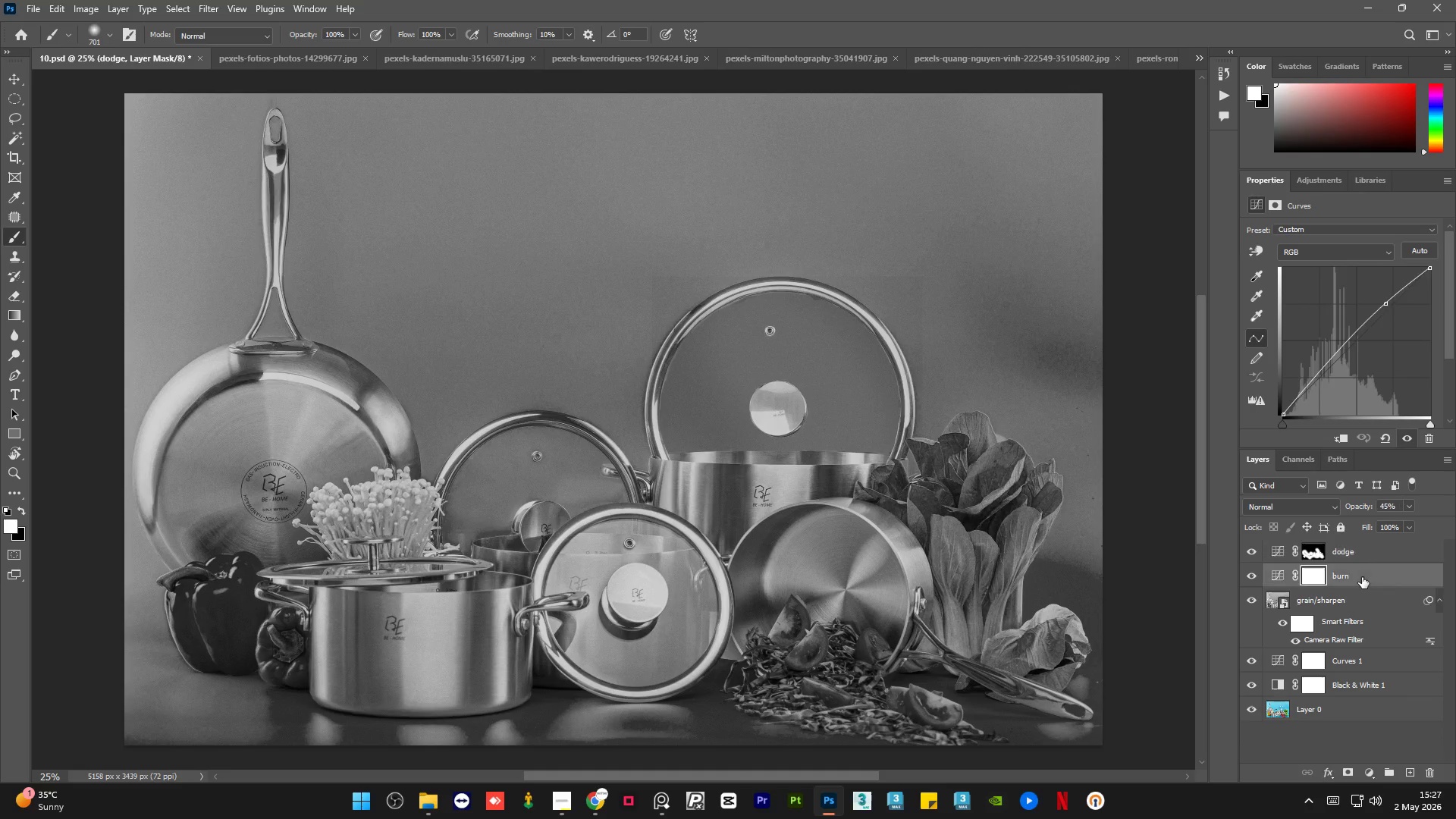 
double_click([1381, 554])
 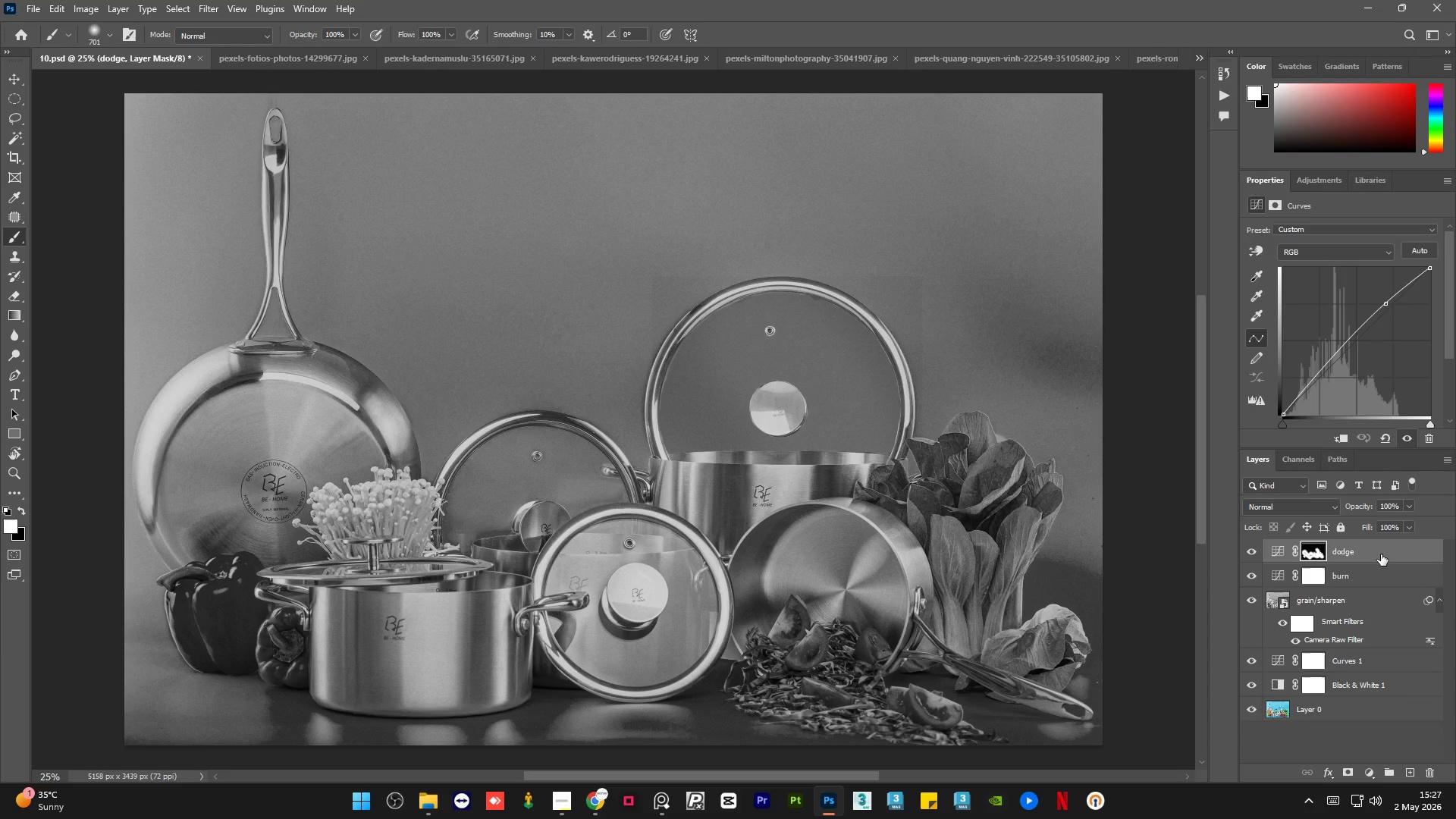 
key(Control+C)
 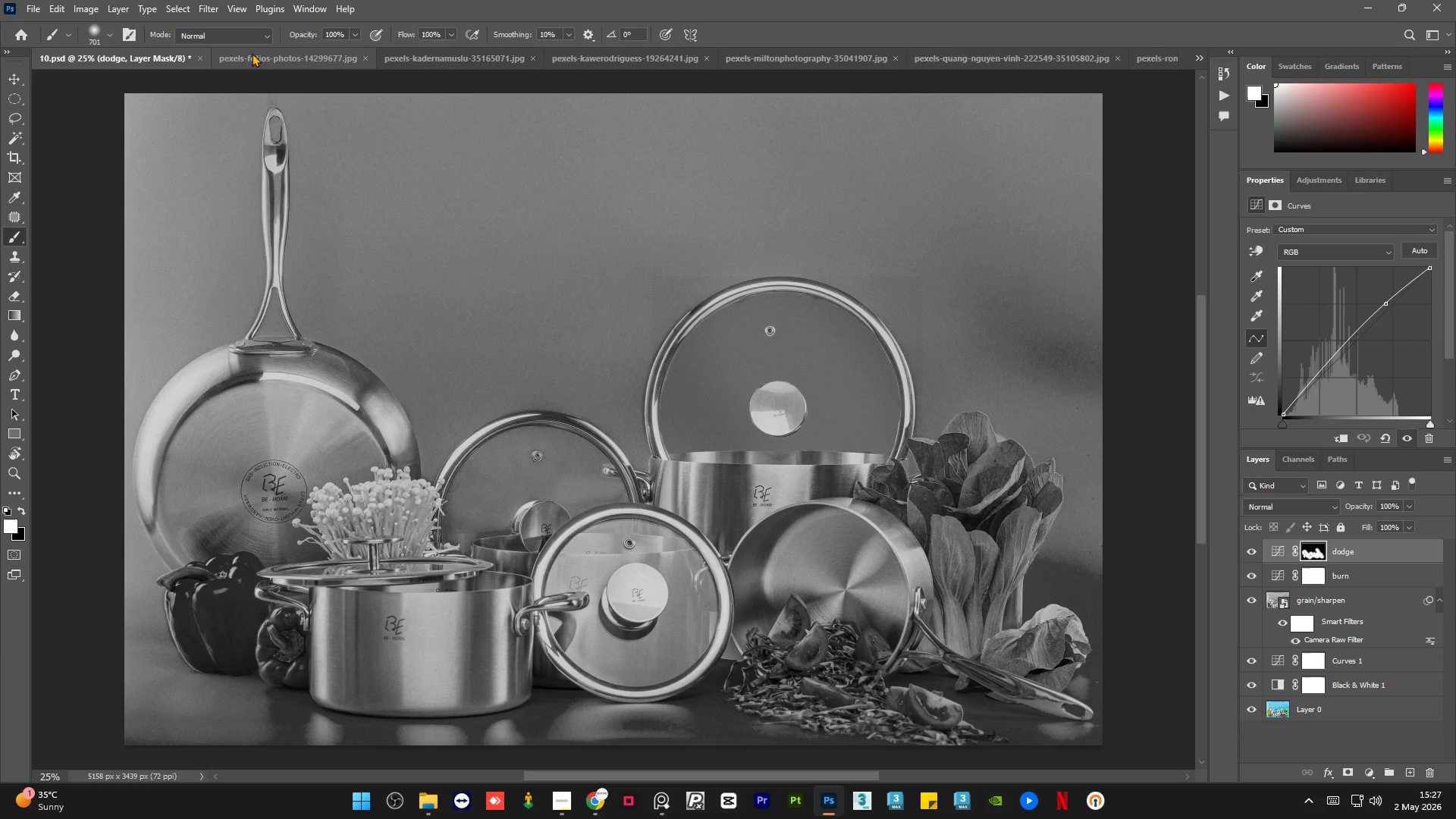 
left_click([261, 54])
 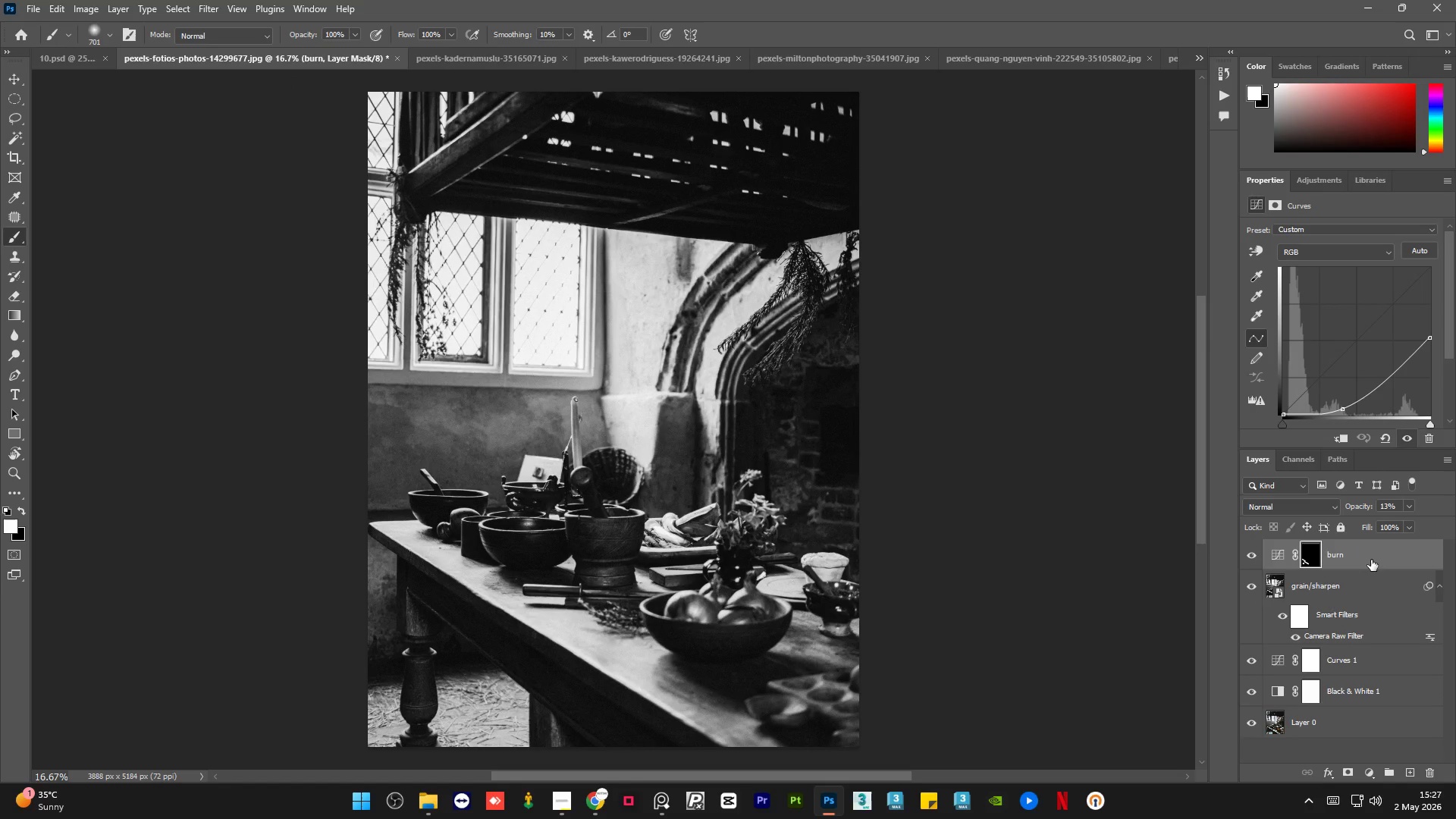 
key(Control+V)
 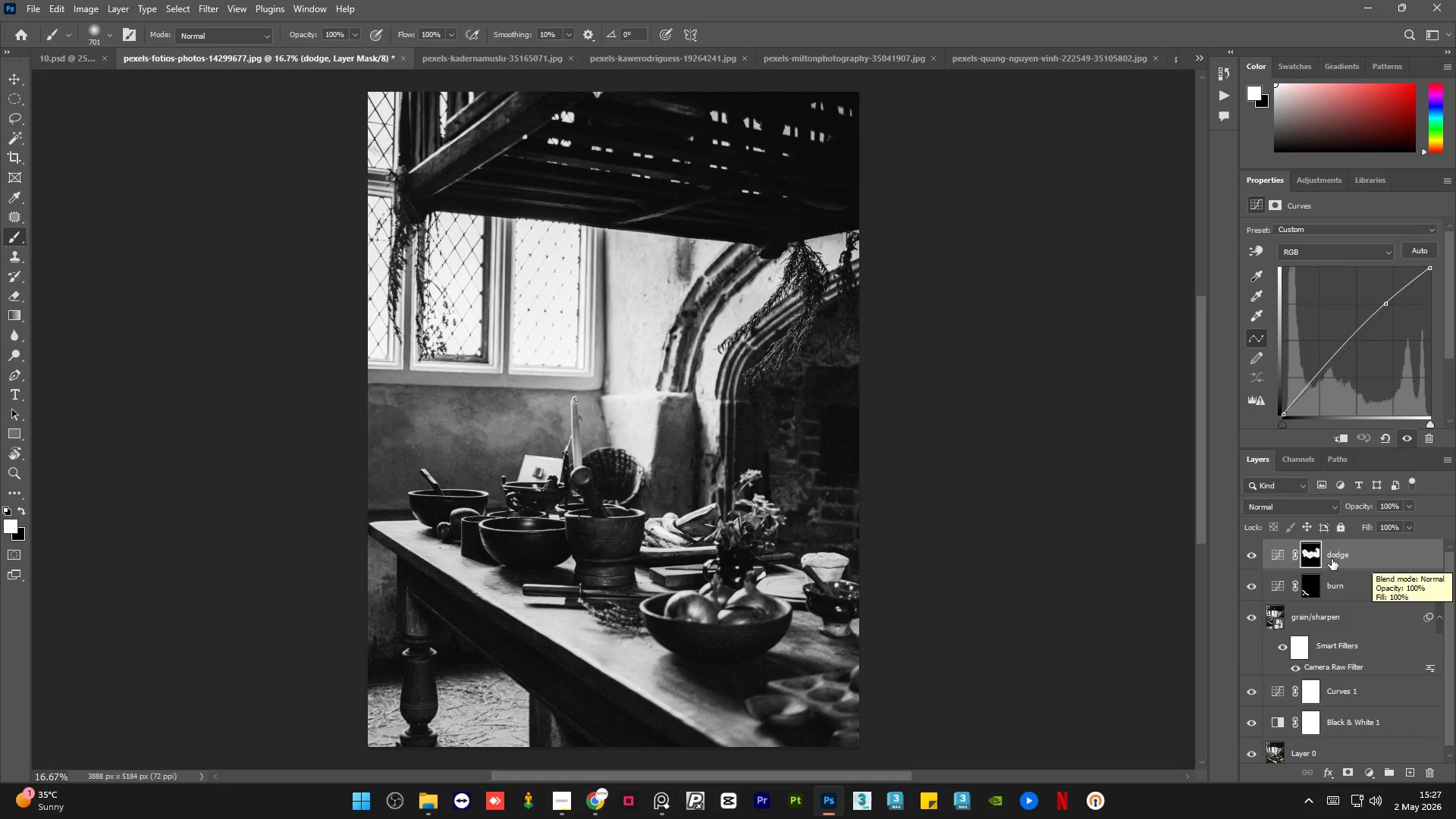 
right_click([1310, 557])
 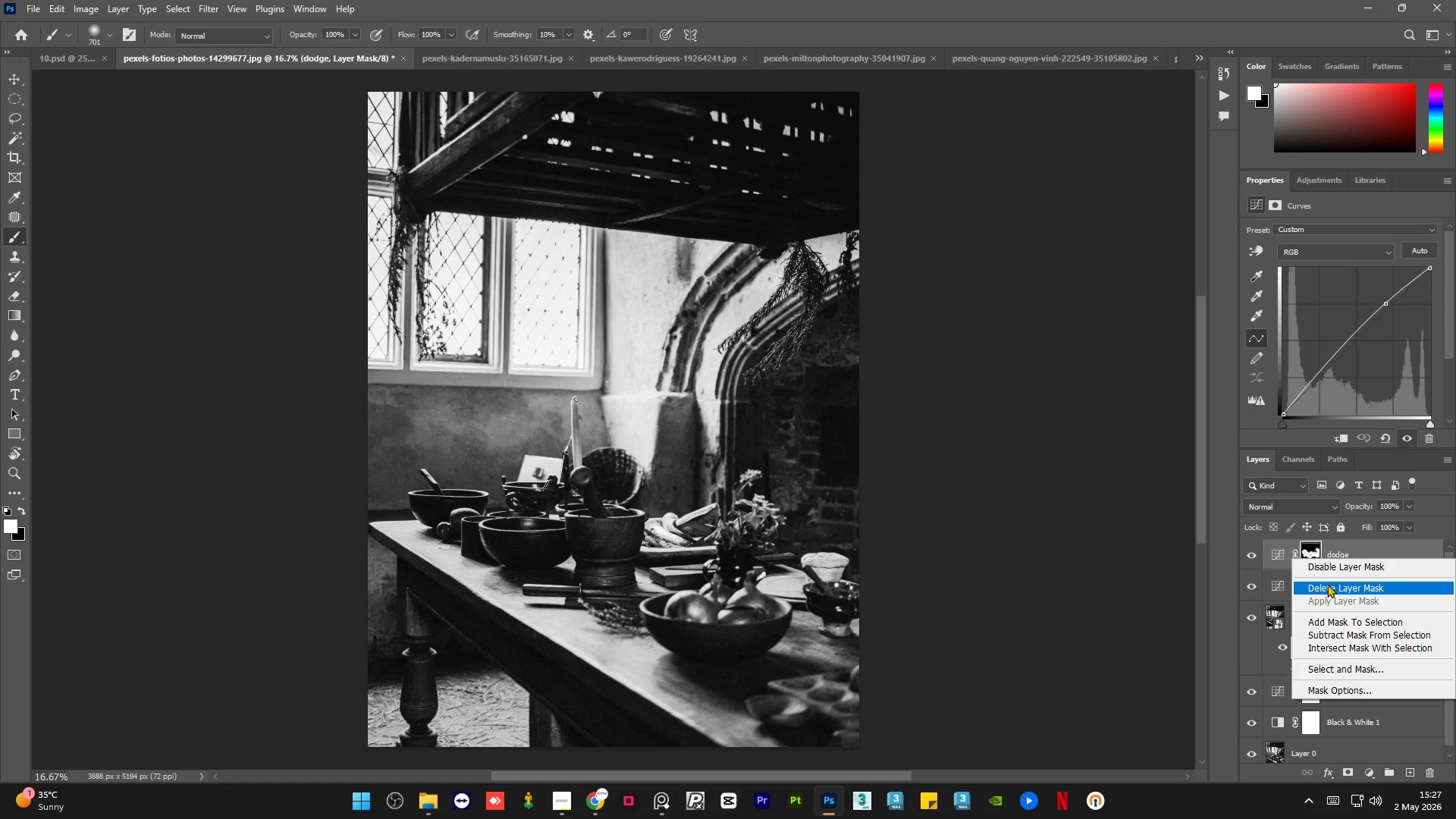 
left_click([1327, 584])
 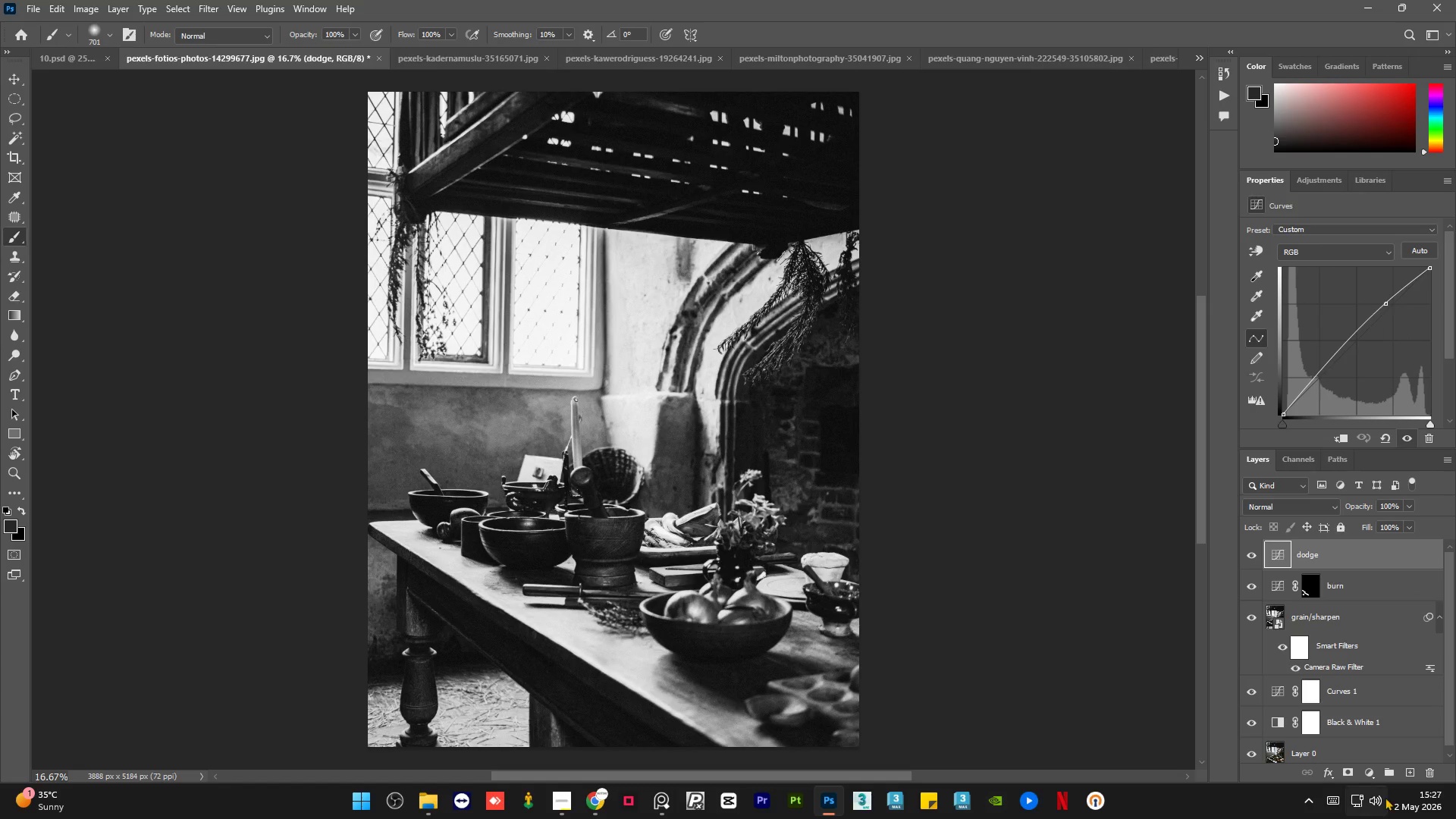 
left_click([1348, 772])
 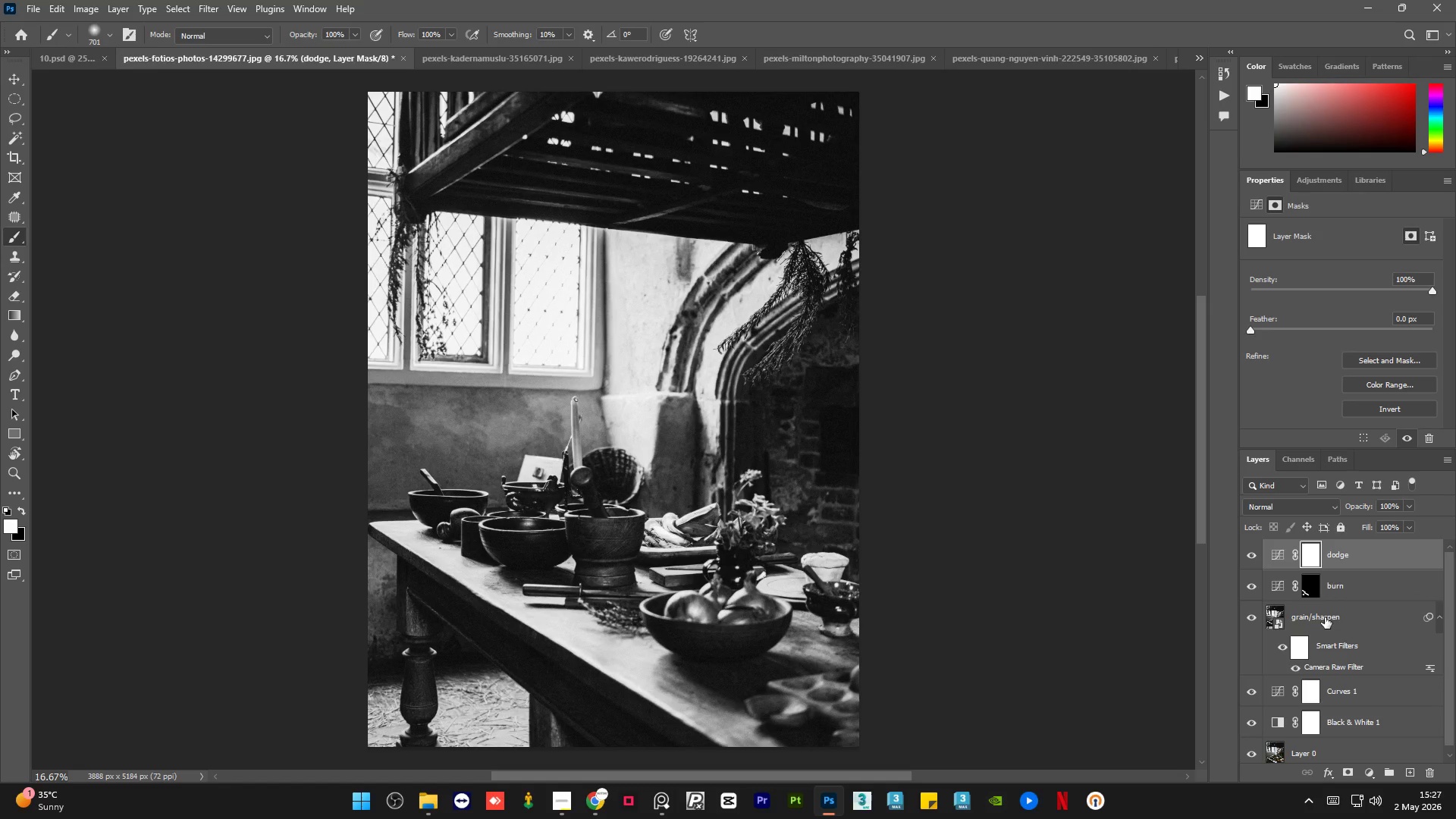 
key(Control+I)
 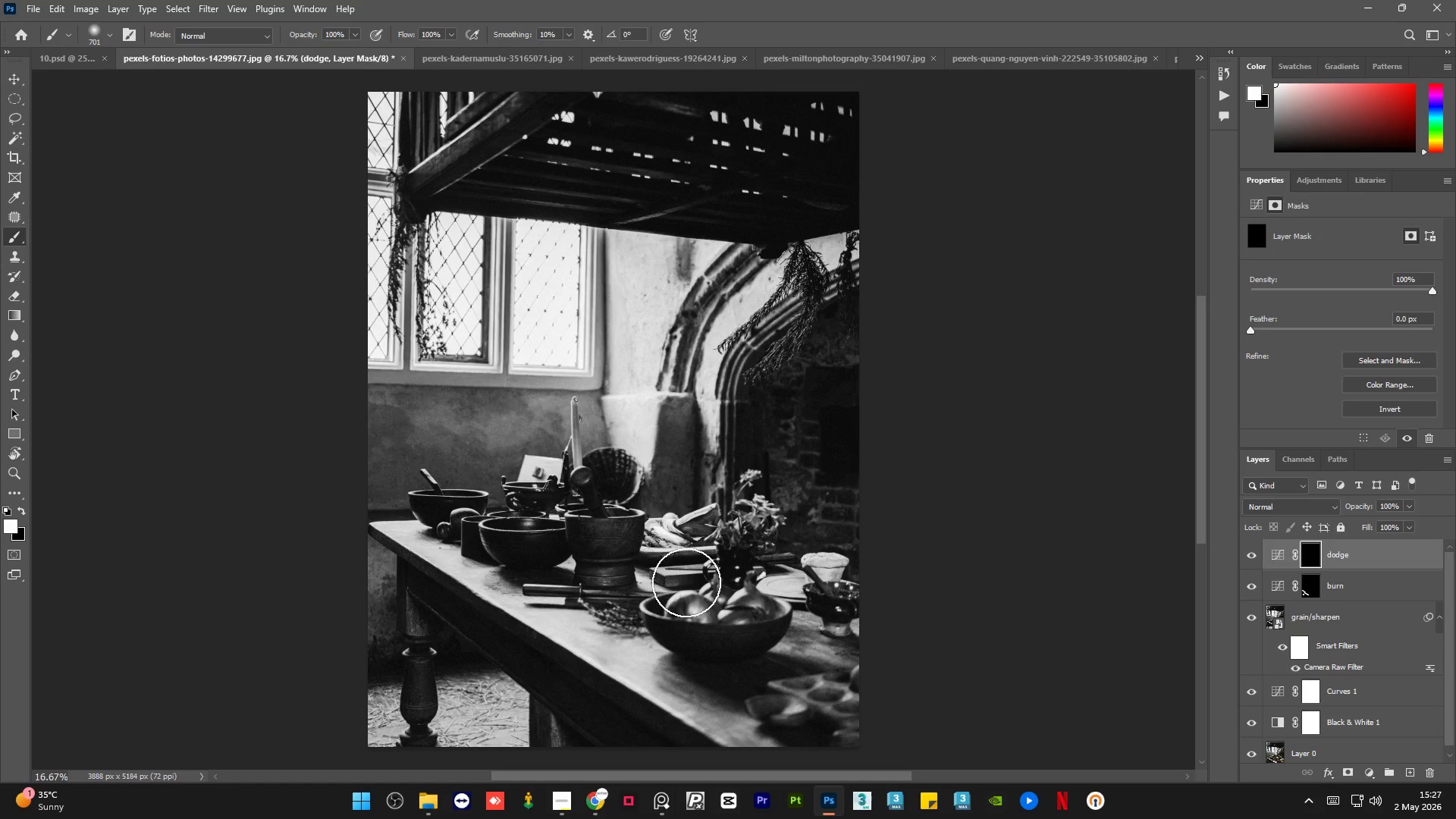 
left_click_drag(start_coordinate=[629, 544], to_coordinate=[455, 529])
 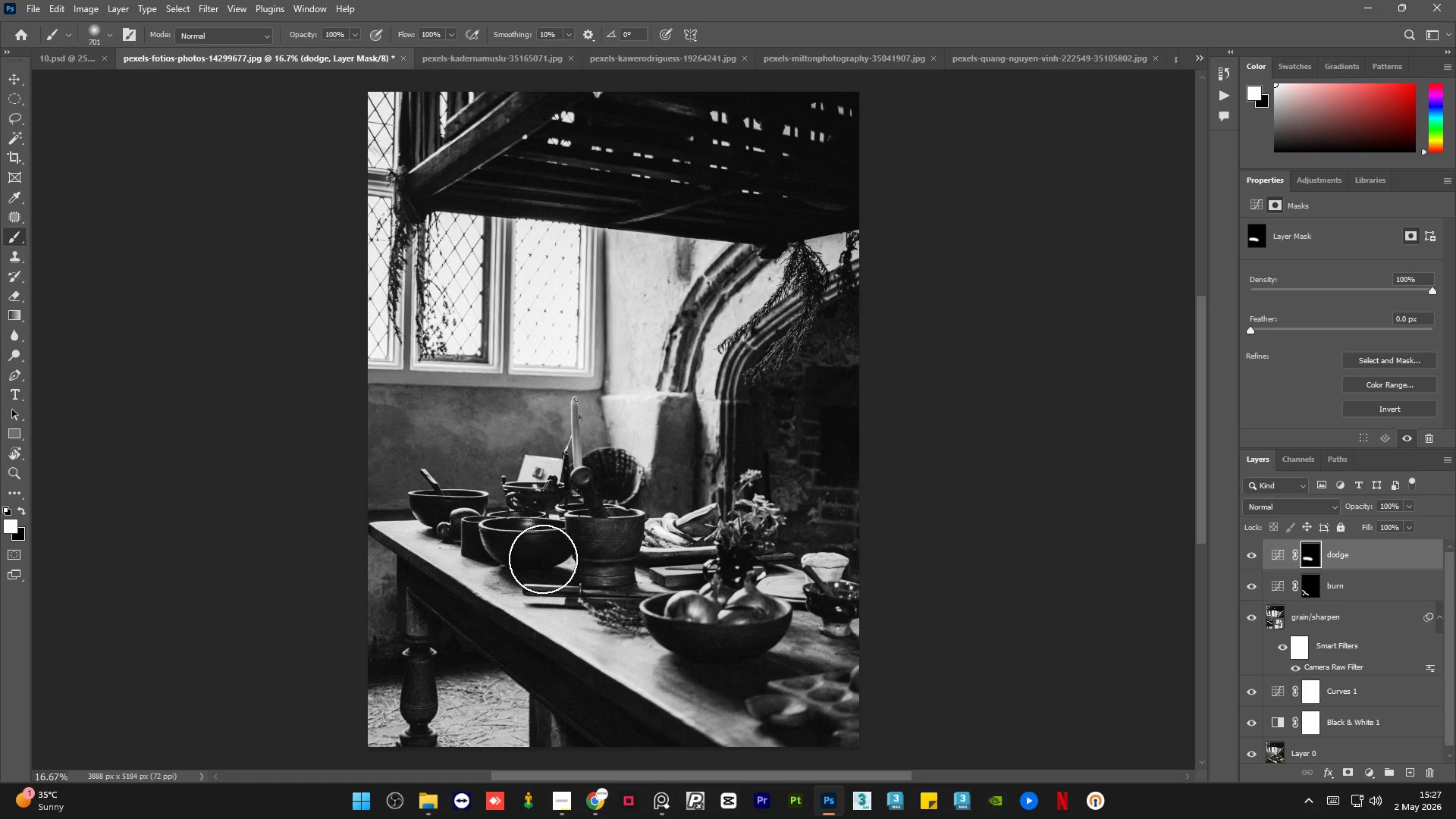 
left_click_drag(start_coordinate=[537, 559], to_coordinate=[512, 500])
 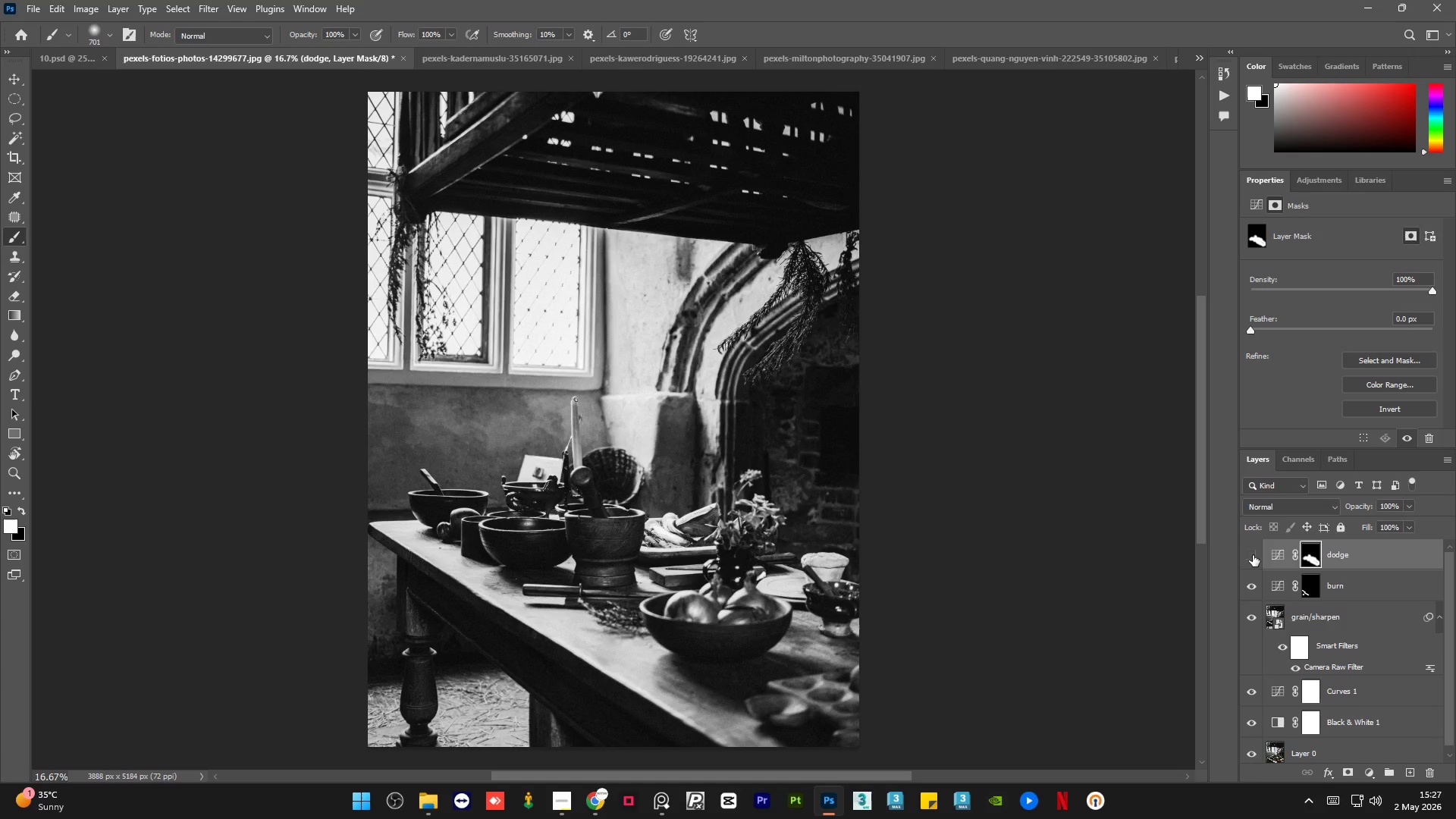 
double_click([1253, 555])
 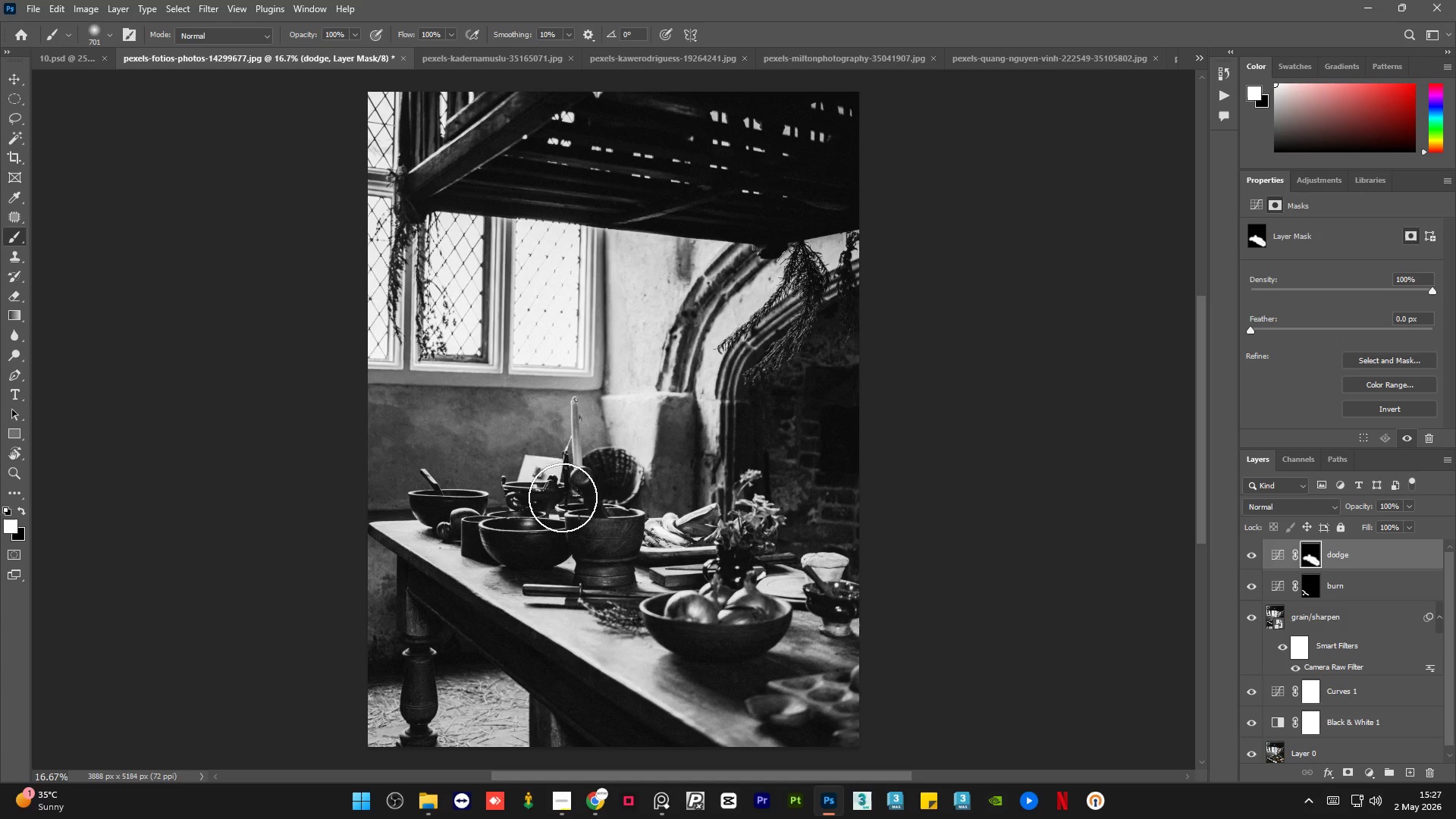 
key(Control+S)
 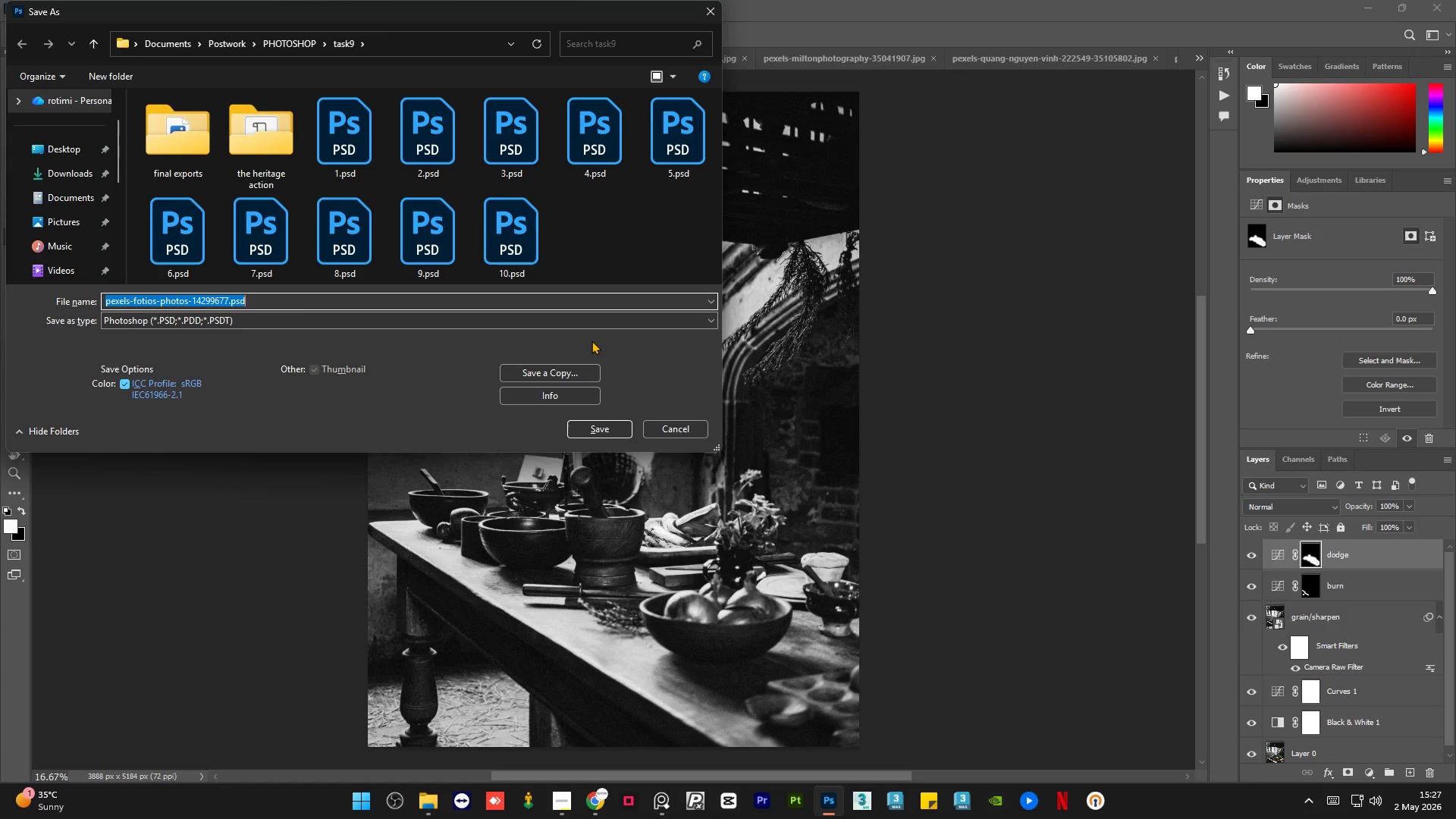 
type(11)
 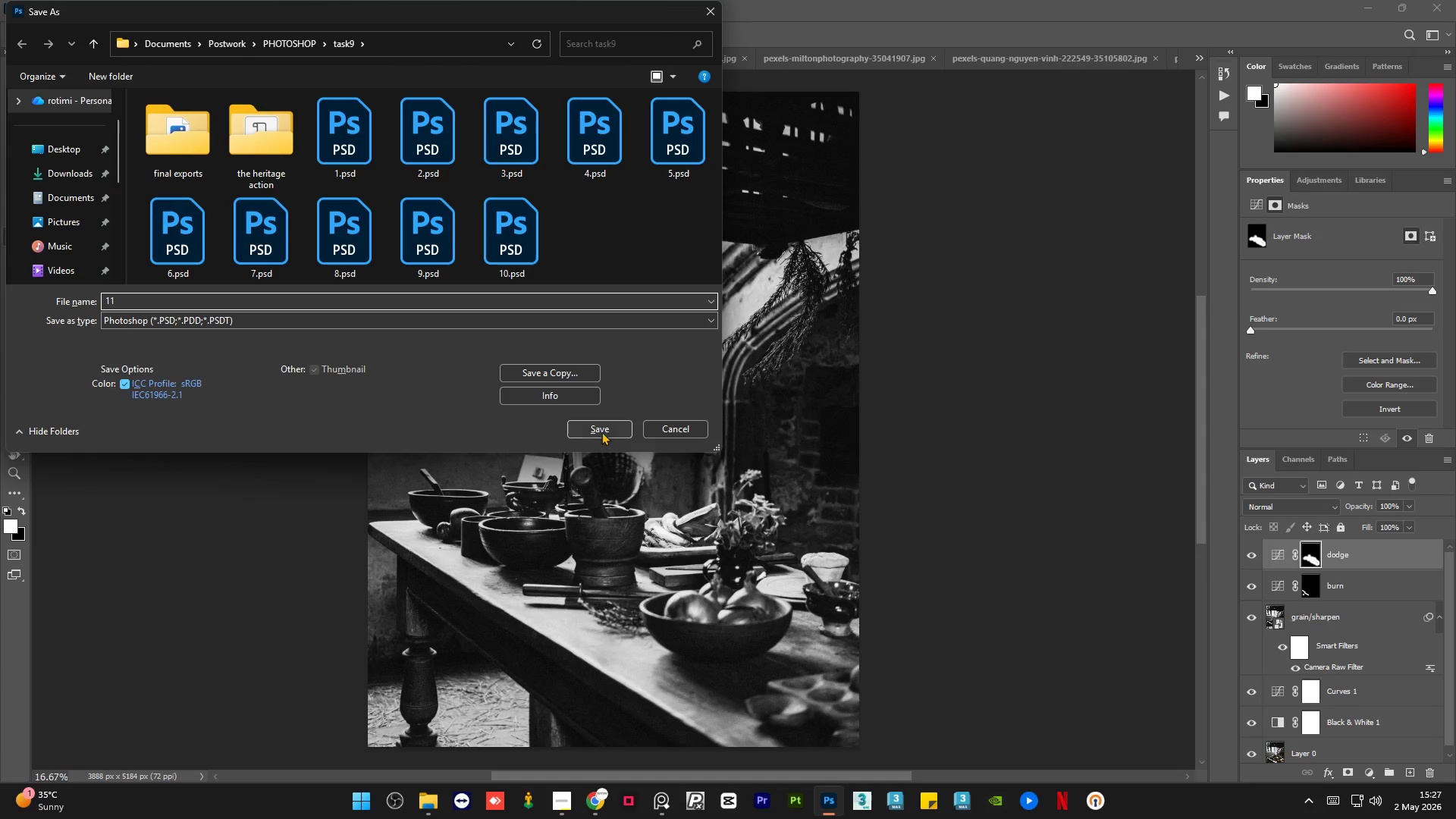 
left_click([601, 431])
 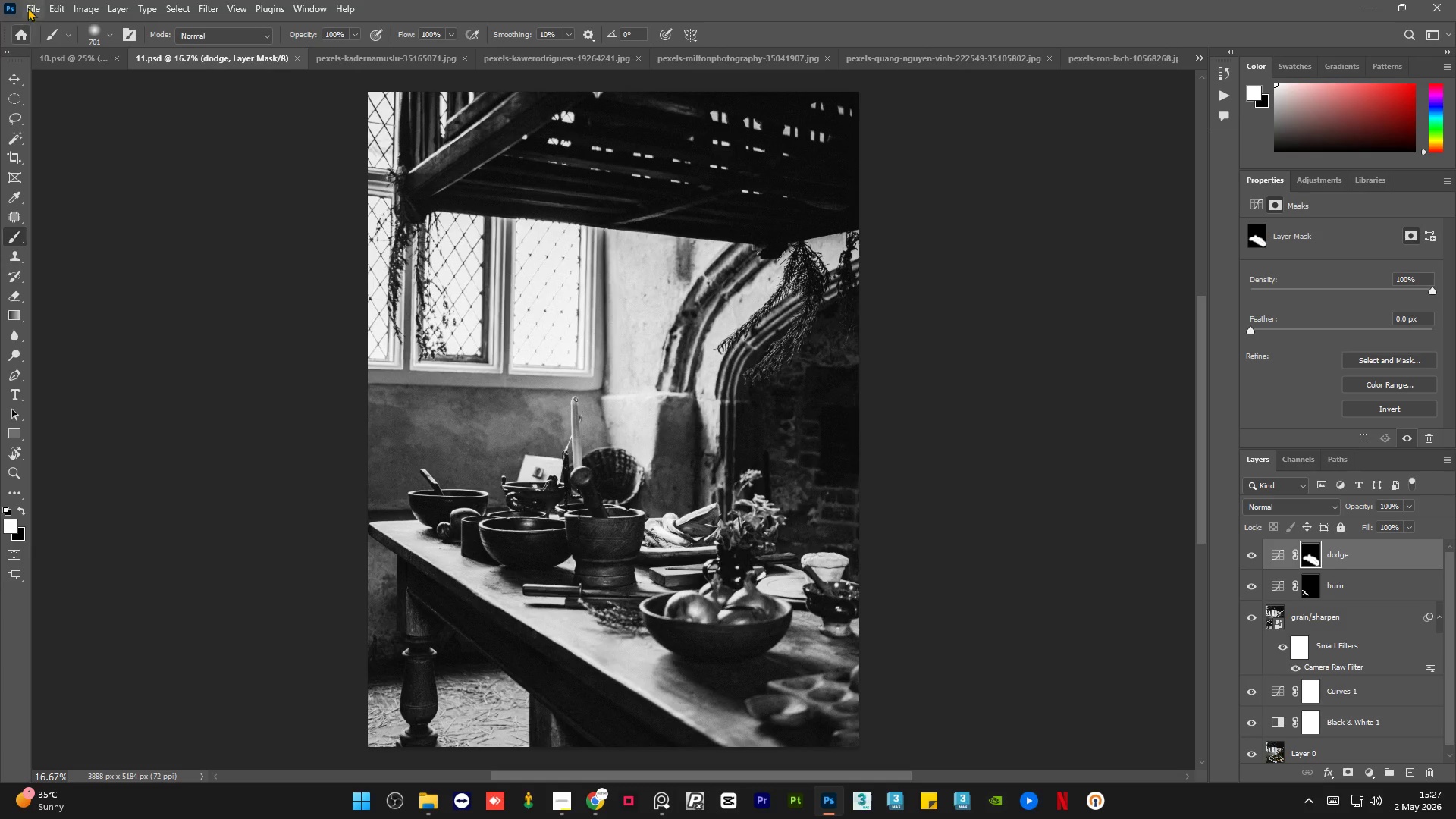 
left_click([28, 5])
 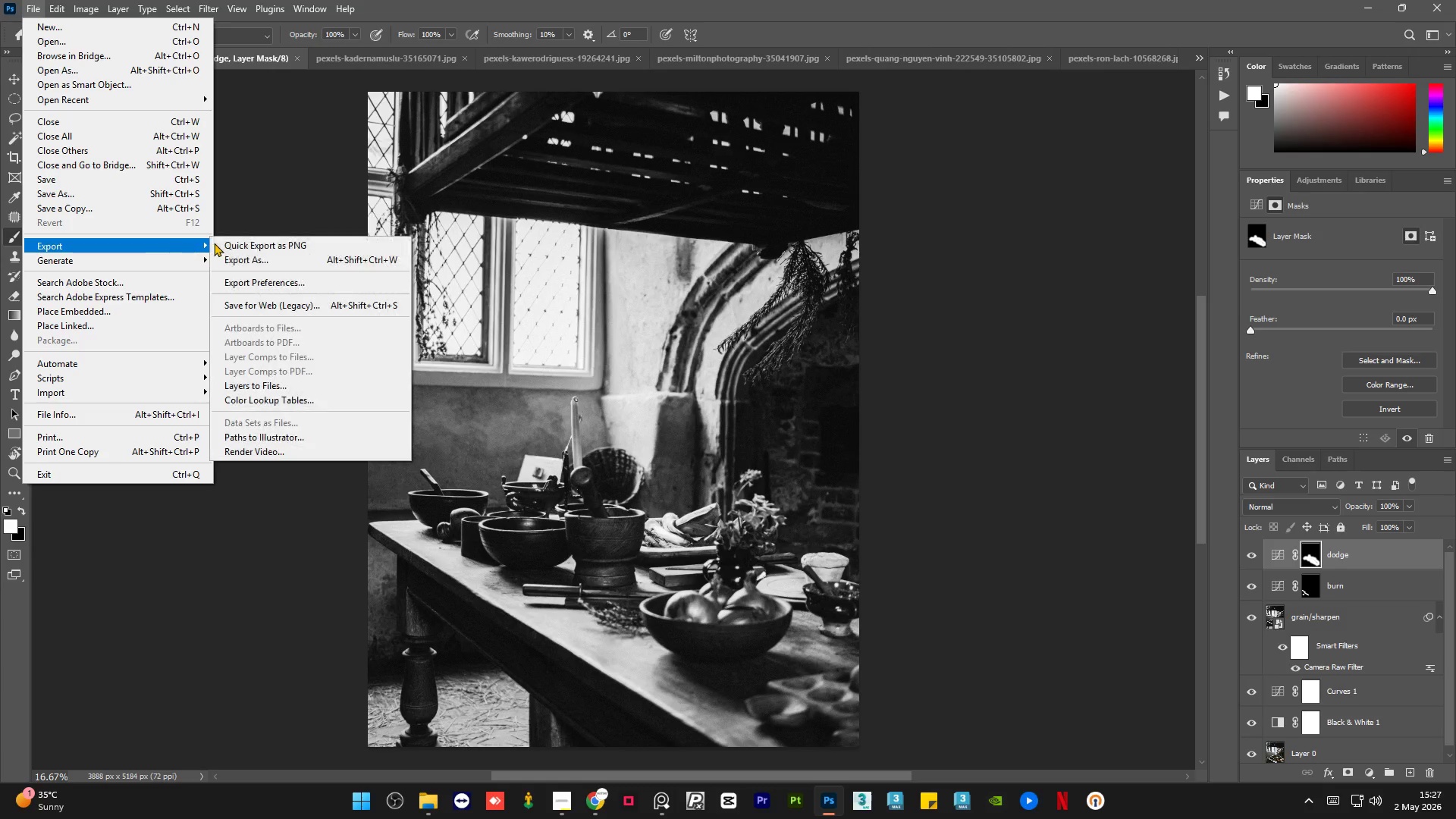 
left_click([279, 264])
 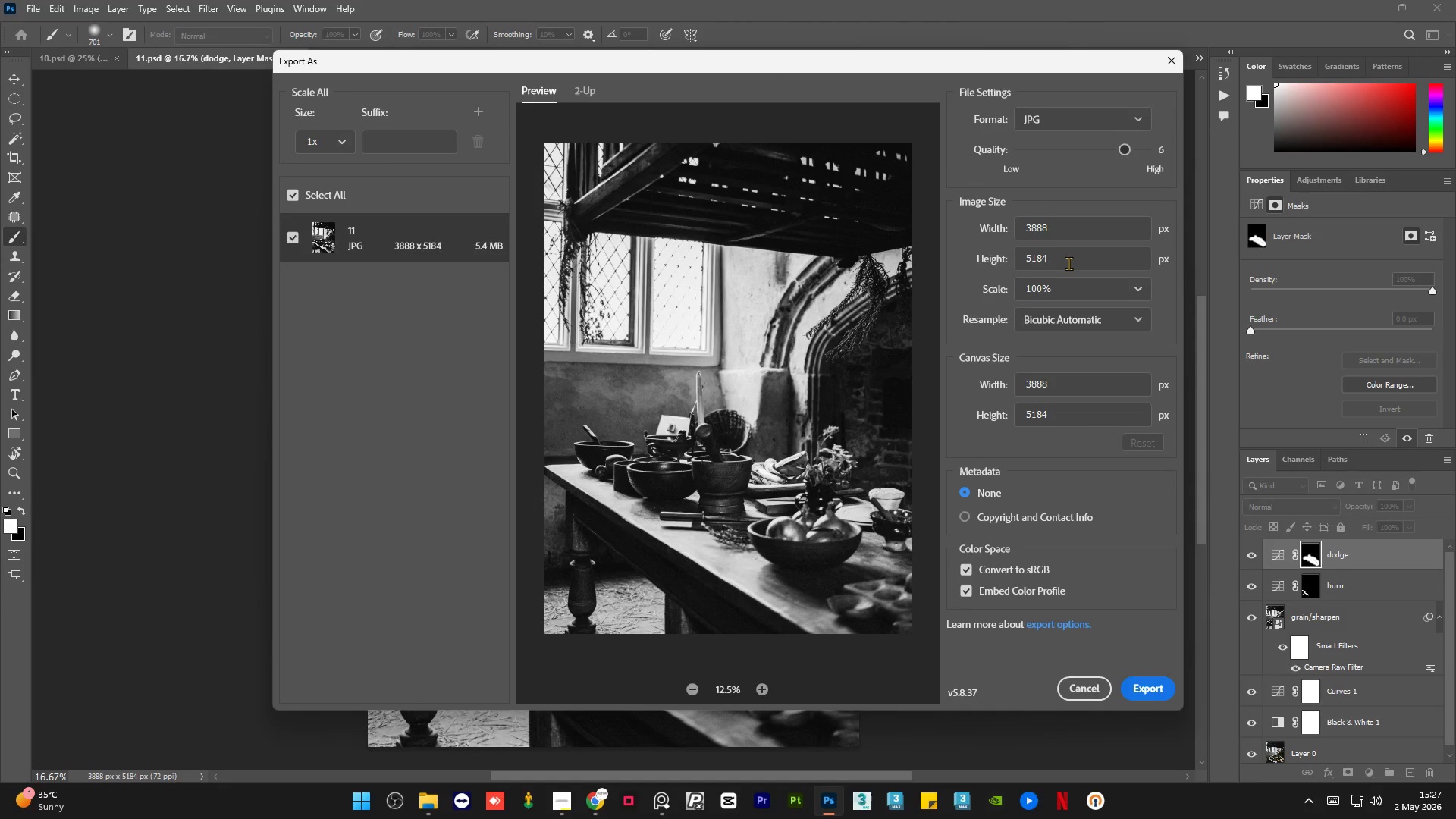 
double_click([1068, 266])
 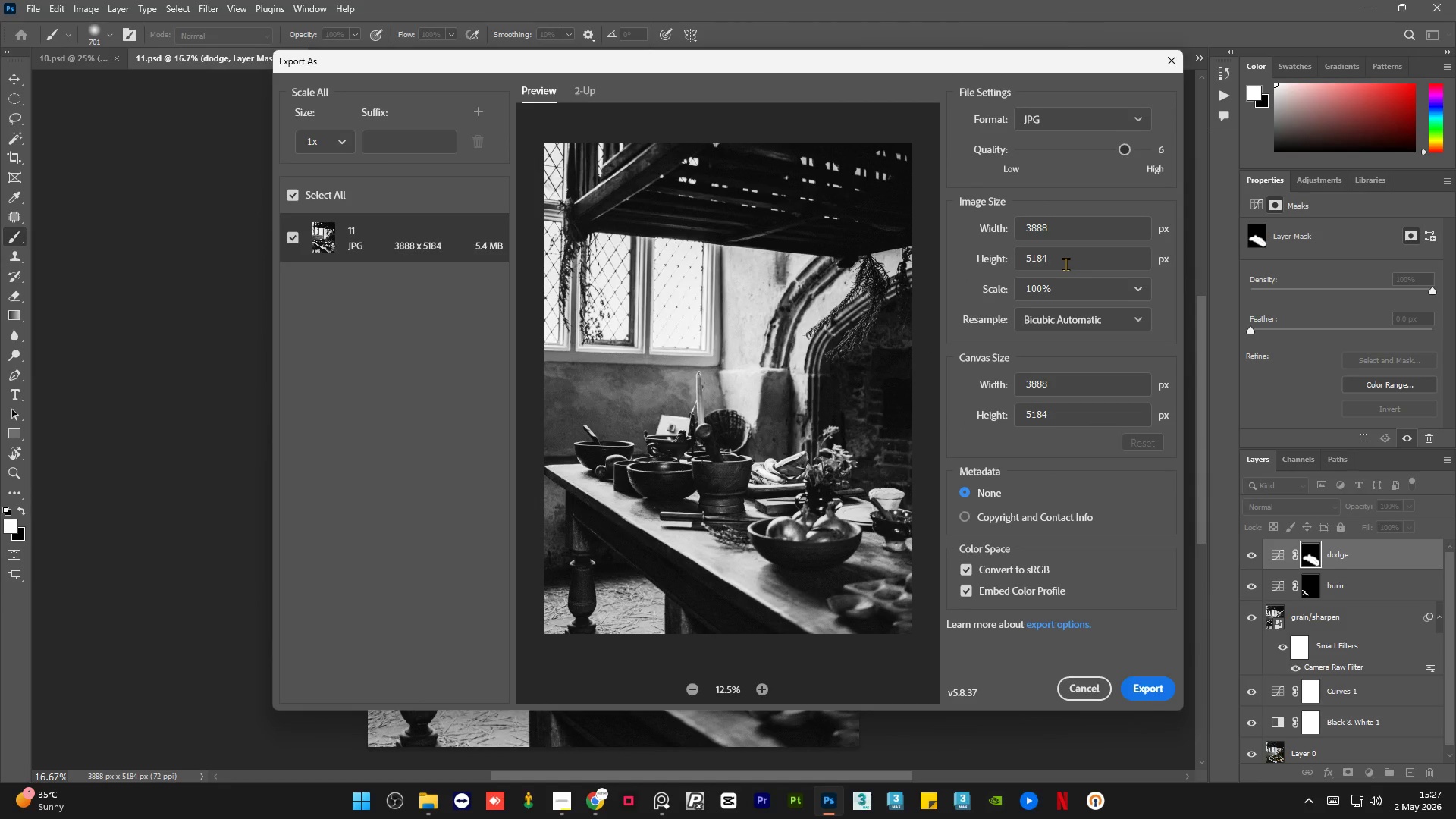 
double_click([1065, 264])
 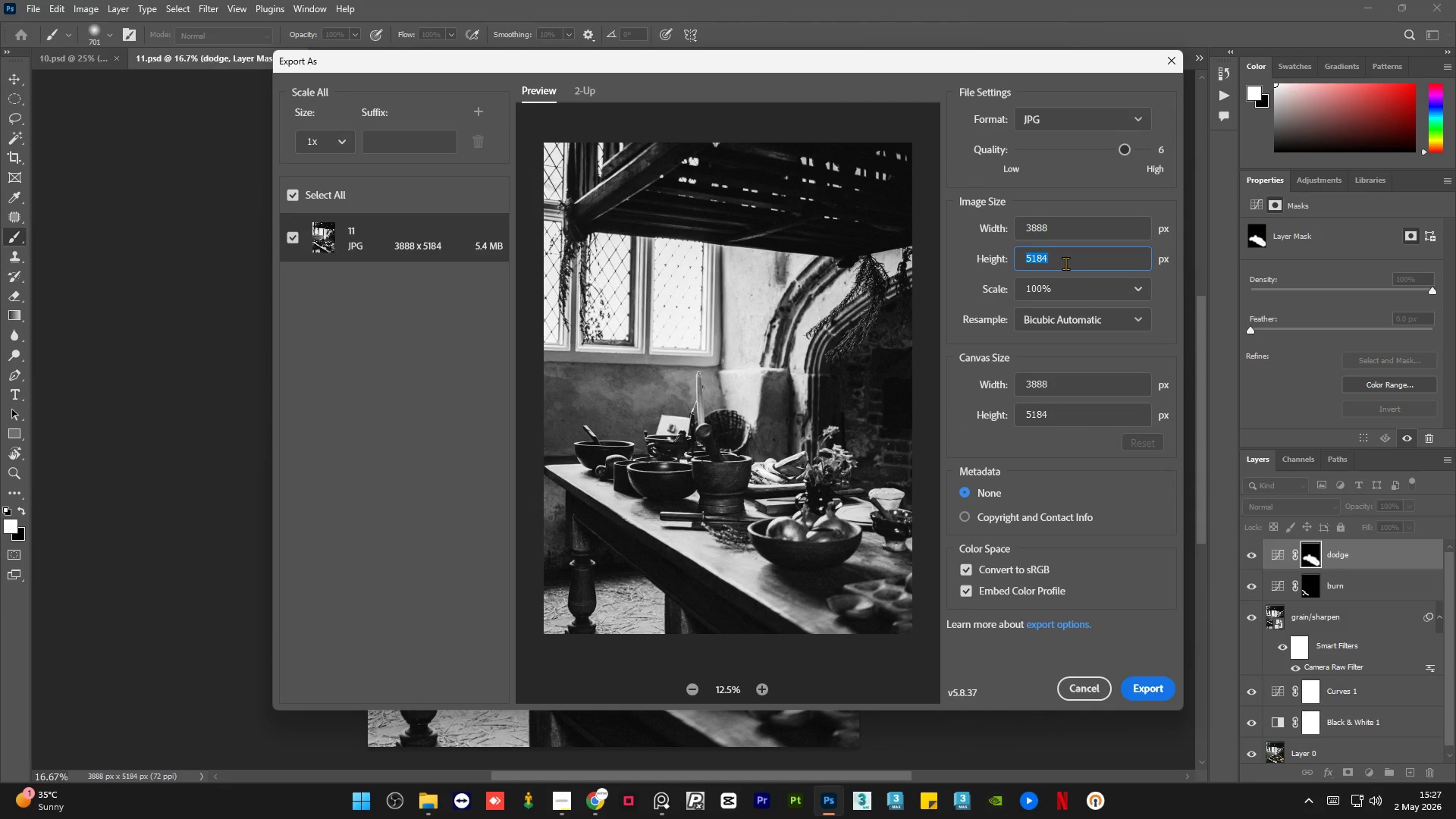 
key(Numpad2)
 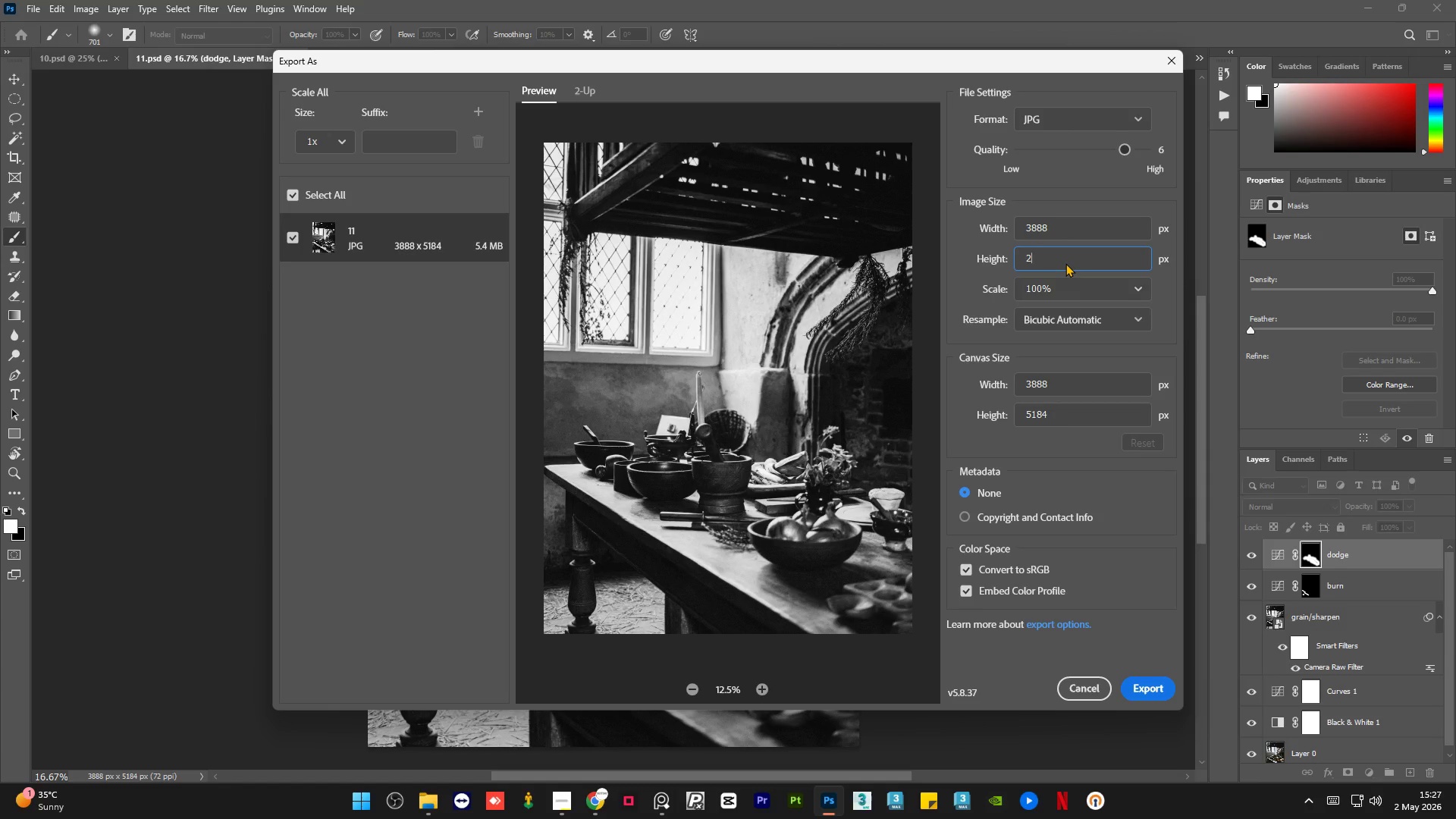 
key(Numpad5)
 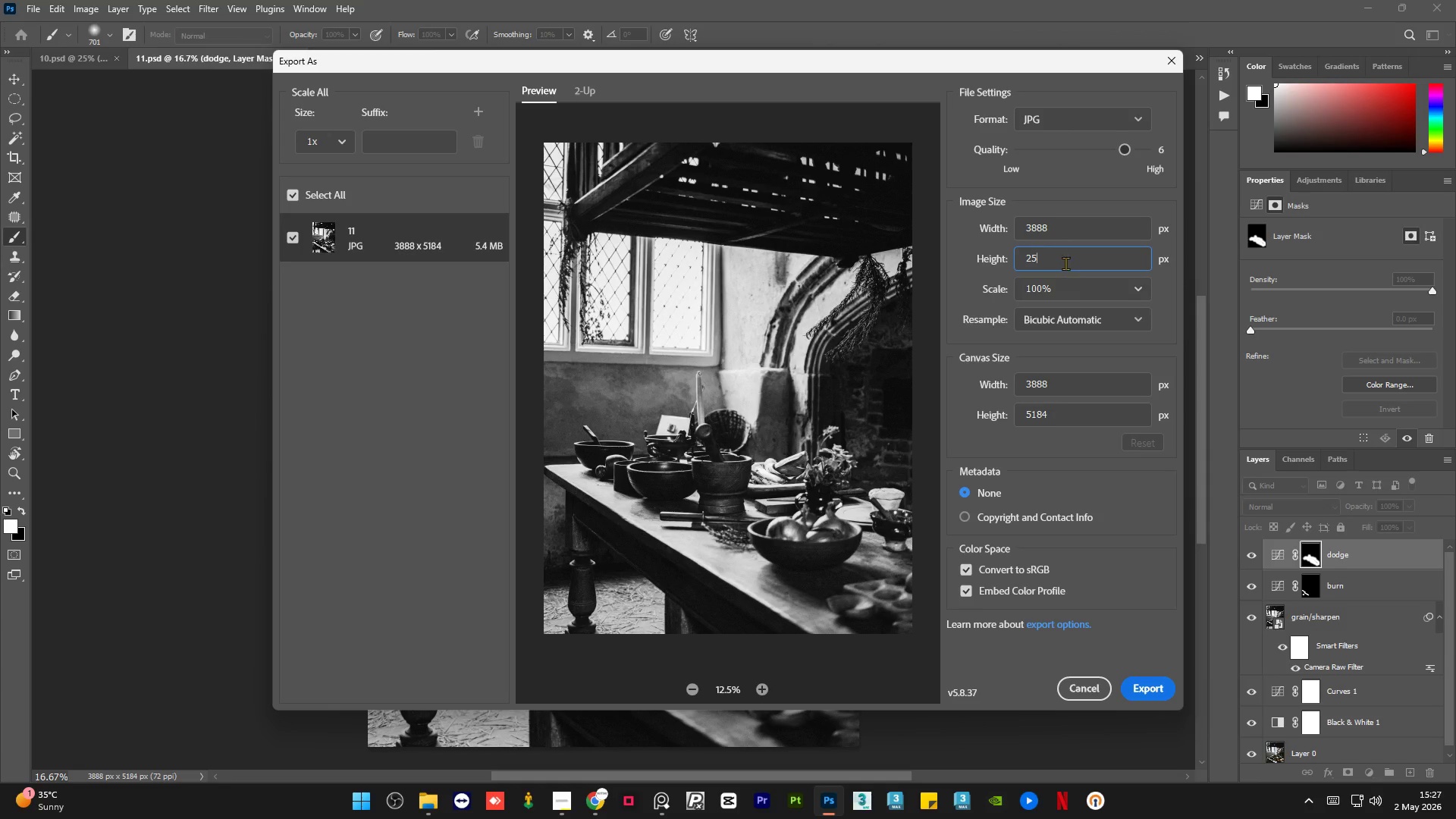 
key(Numpad0)
 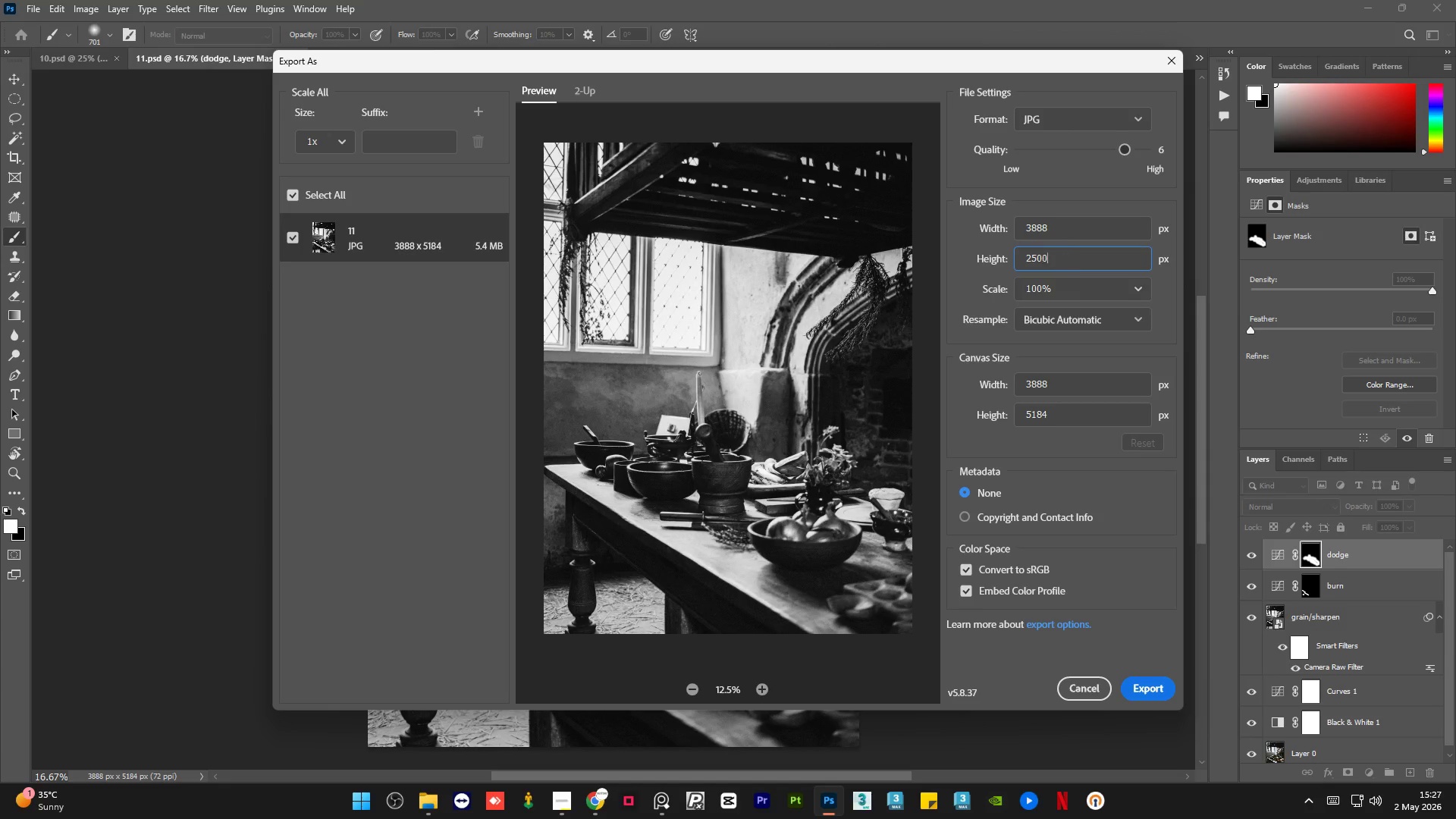 
key(Numpad0)
 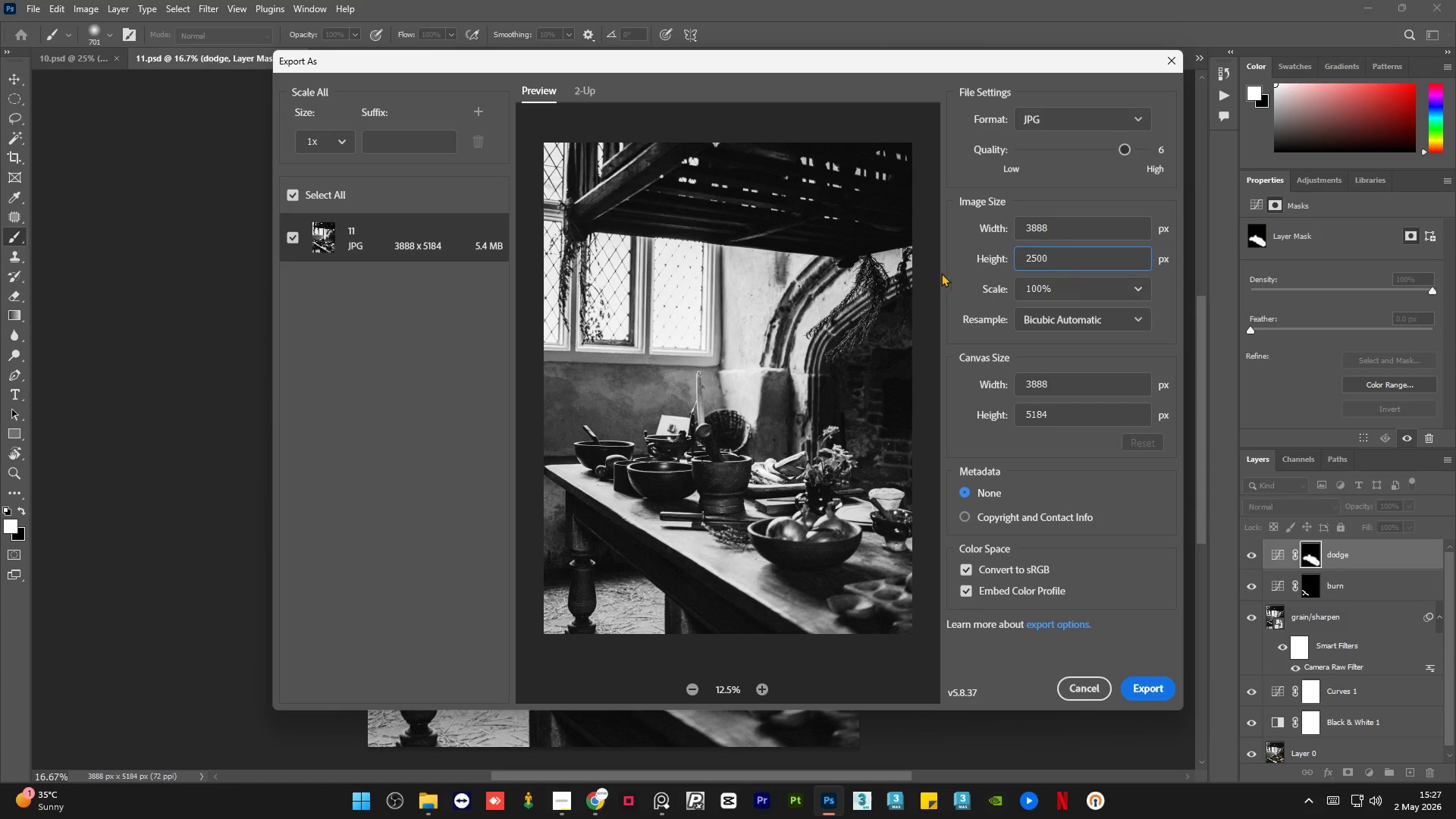 
left_click([958, 278])
 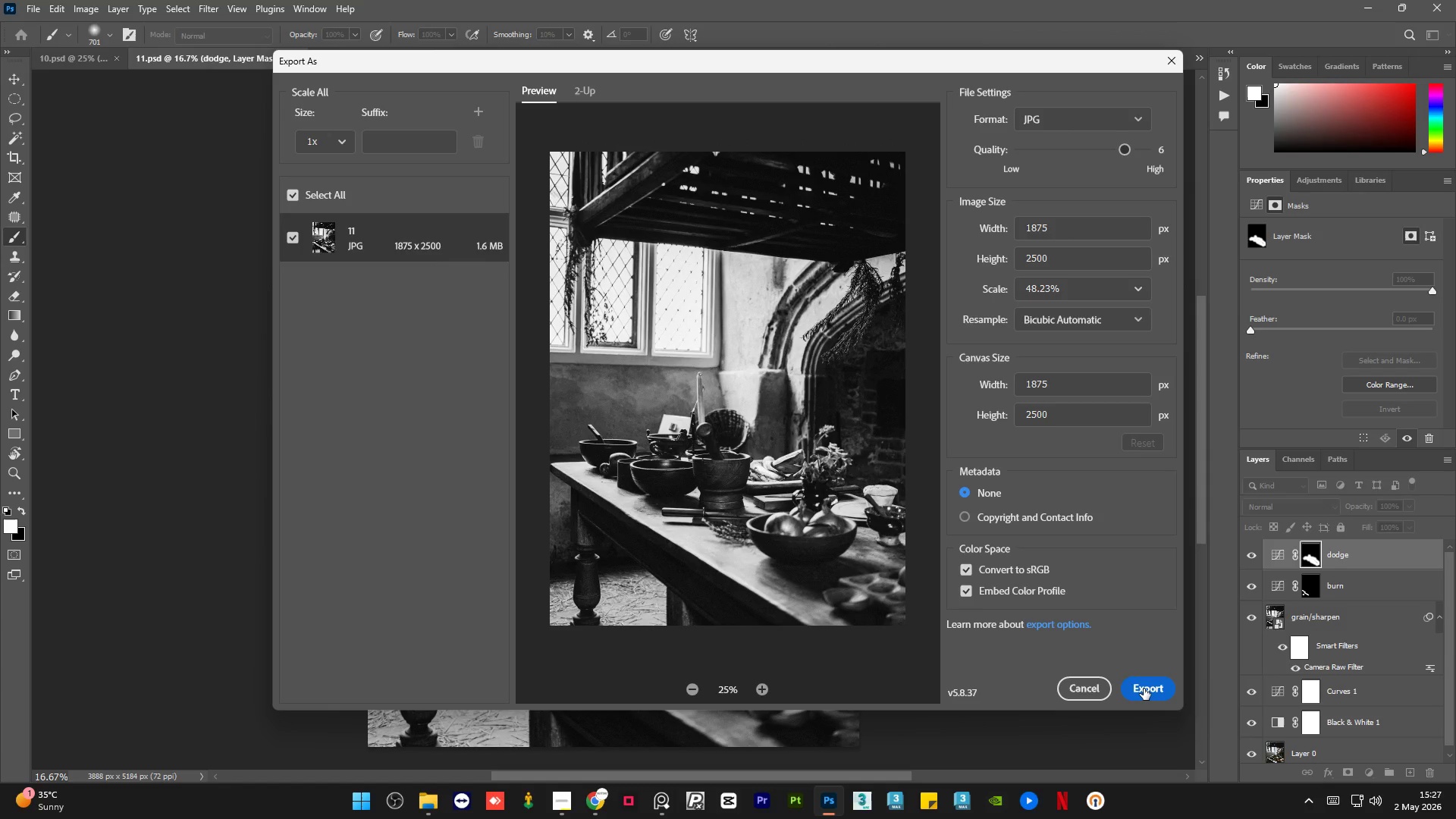 
left_click([1144, 689])
 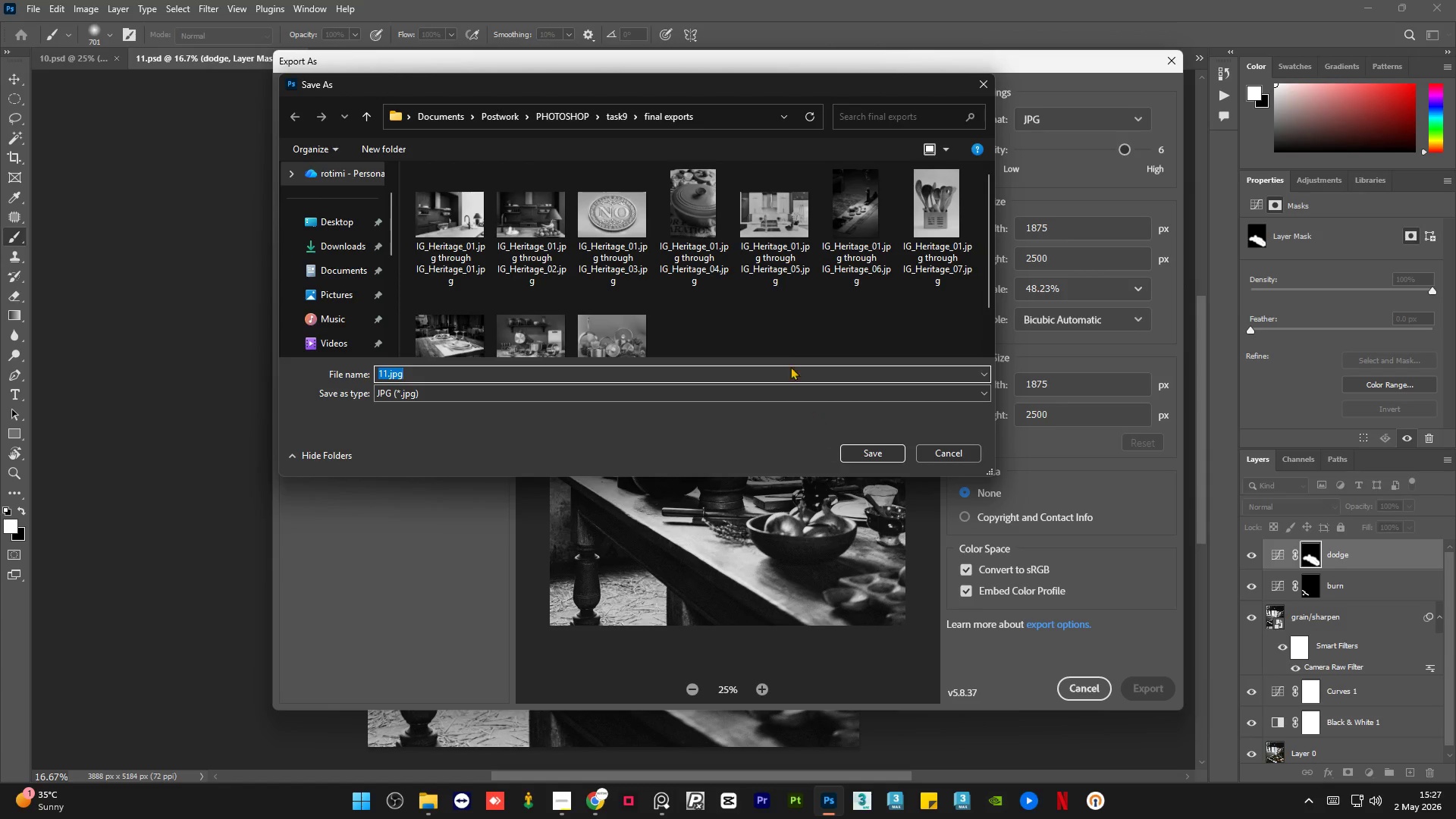 
scroll: coordinate [733, 332], scroll_direction: down, amount: 3.0
 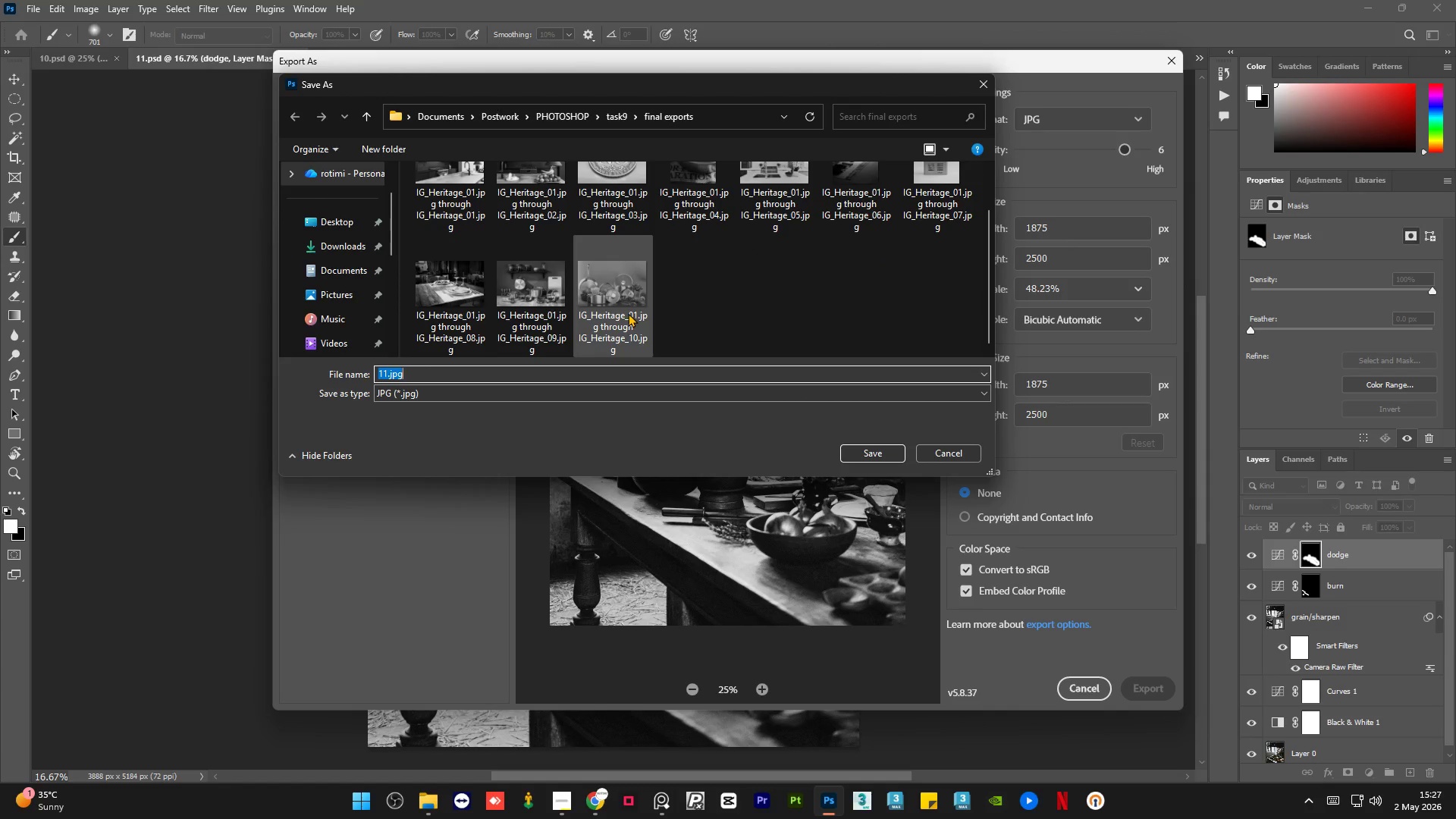 
left_click([628, 313])
 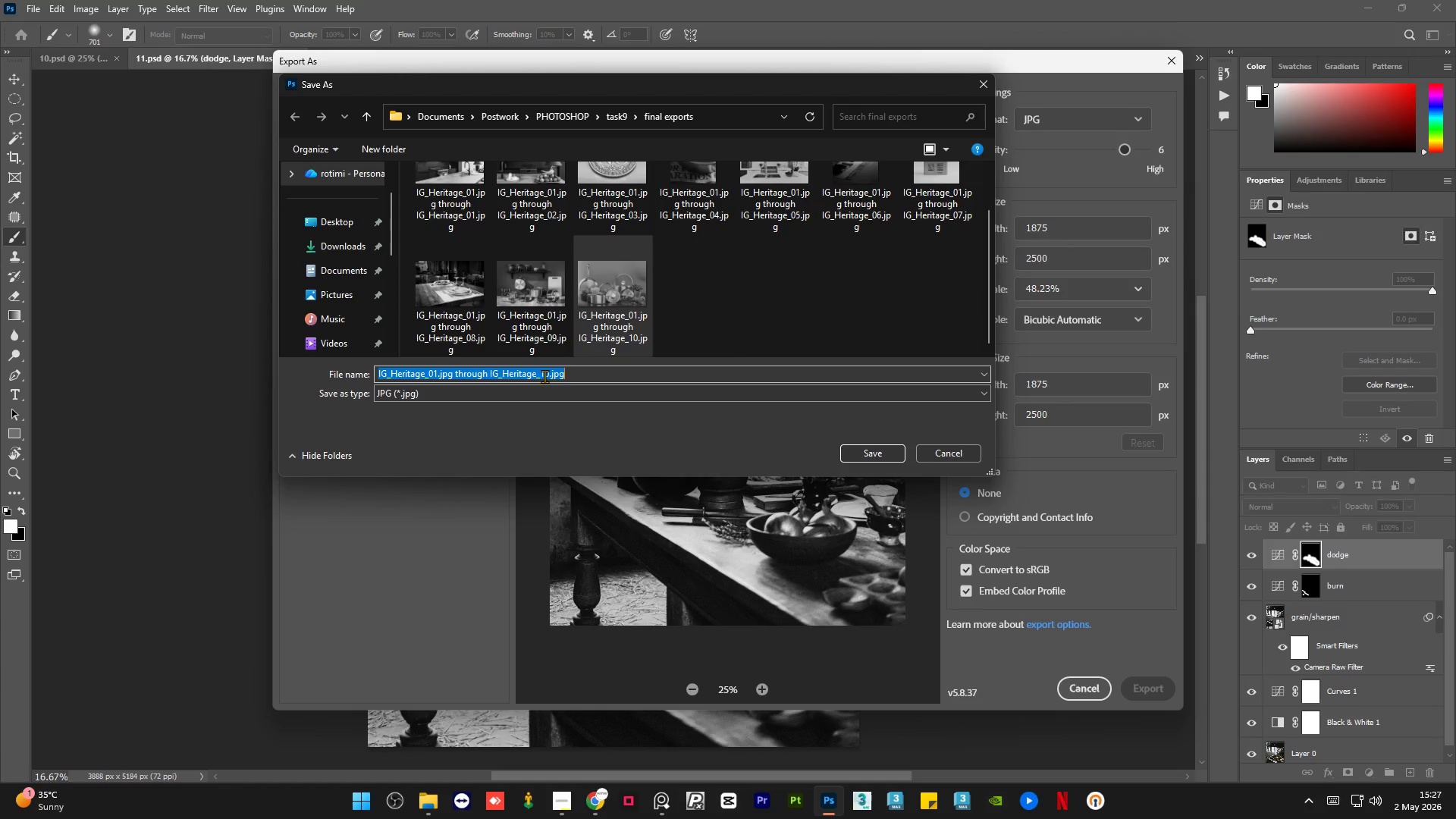 
left_click([549, 374])
 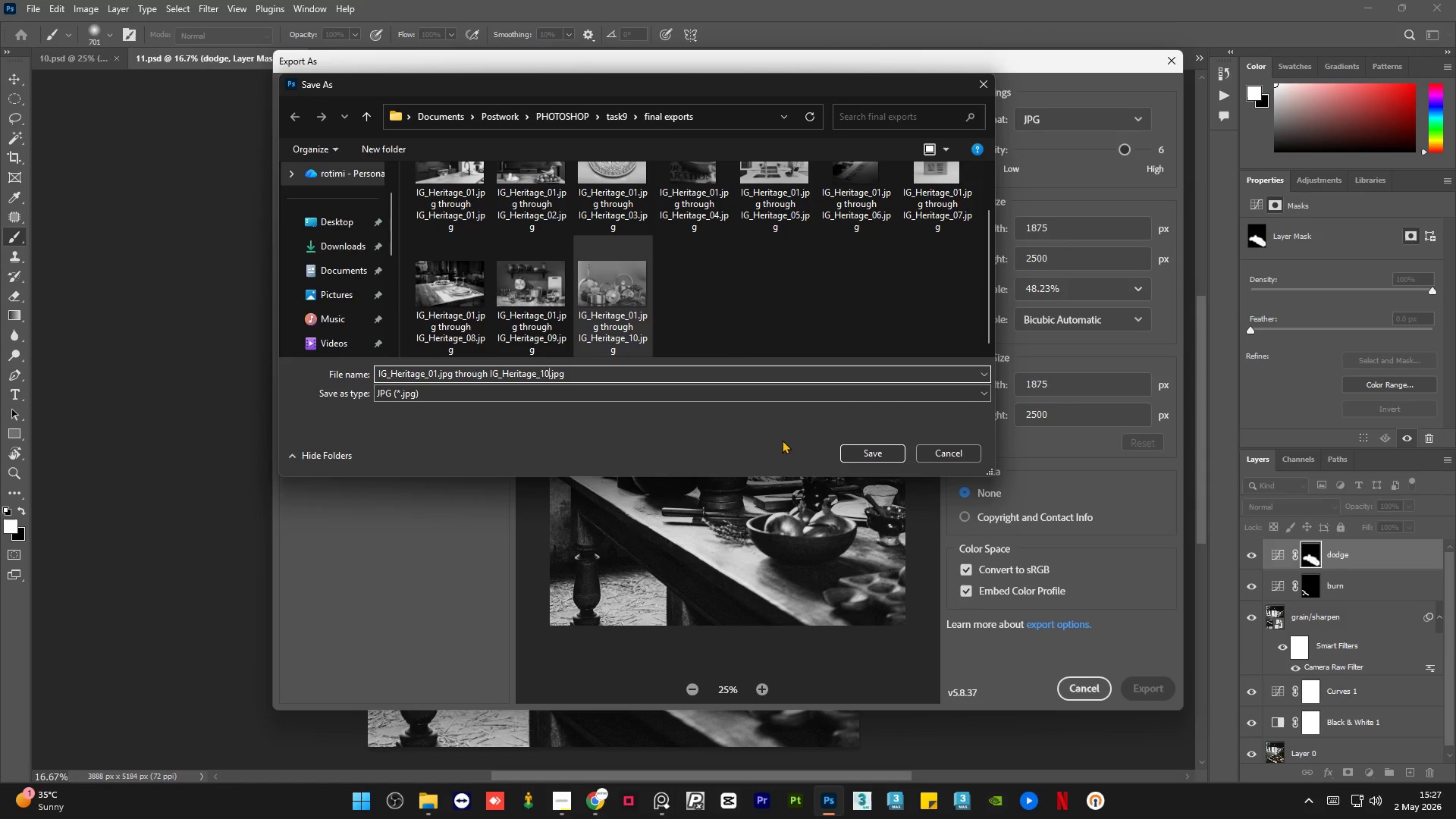 
key(Backspace)
 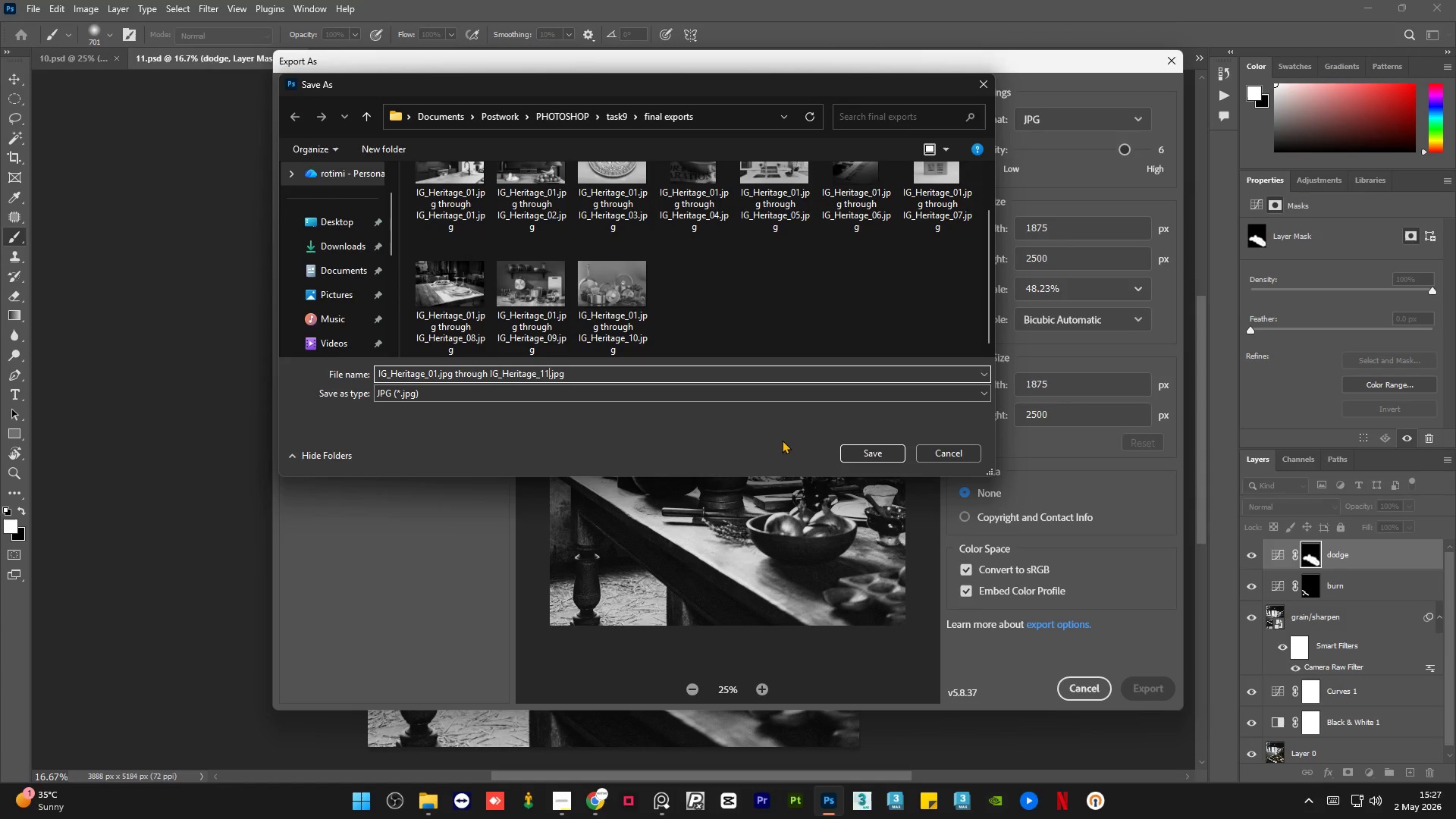 
key(1)
 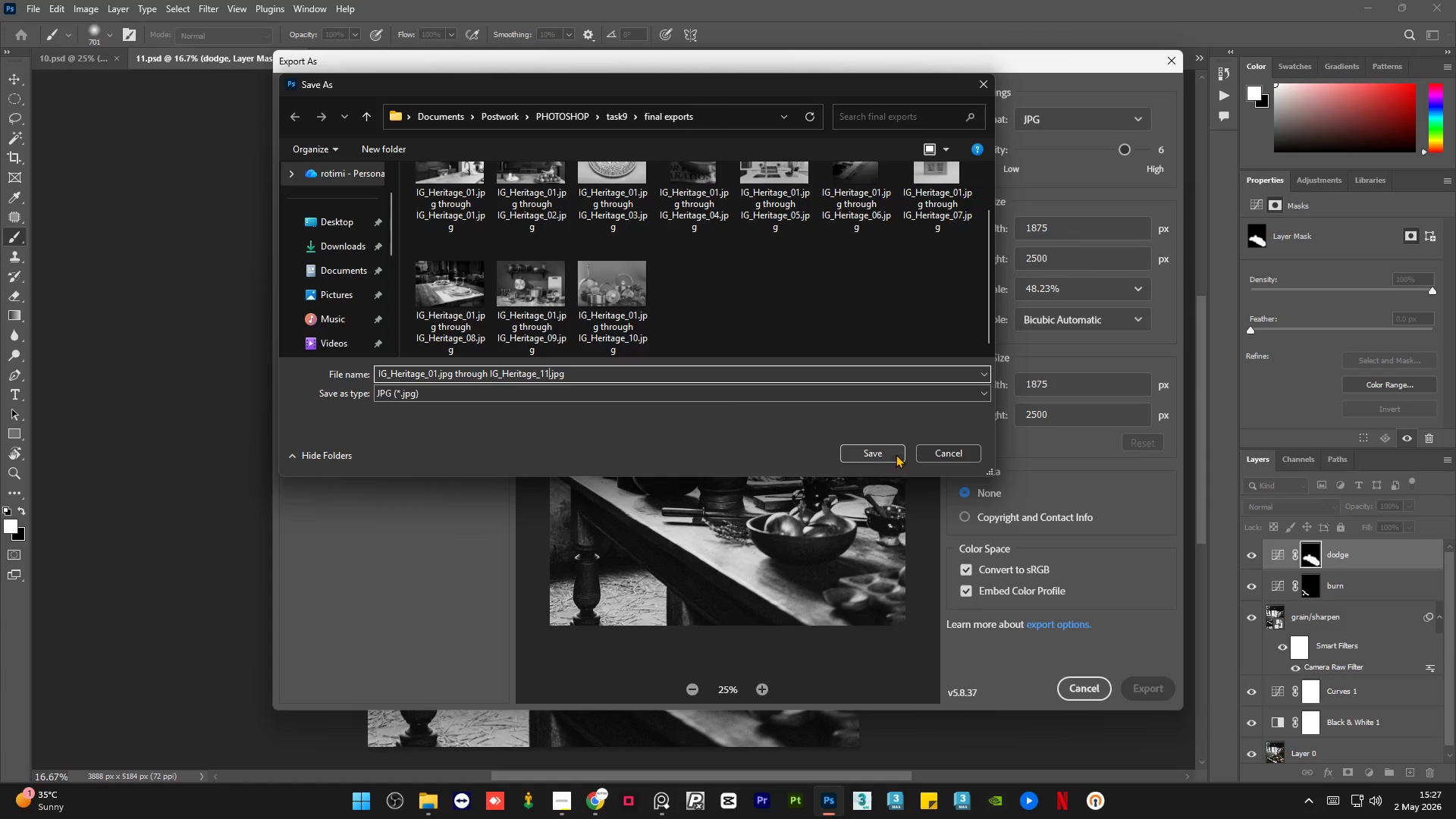 
left_click([876, 449])
 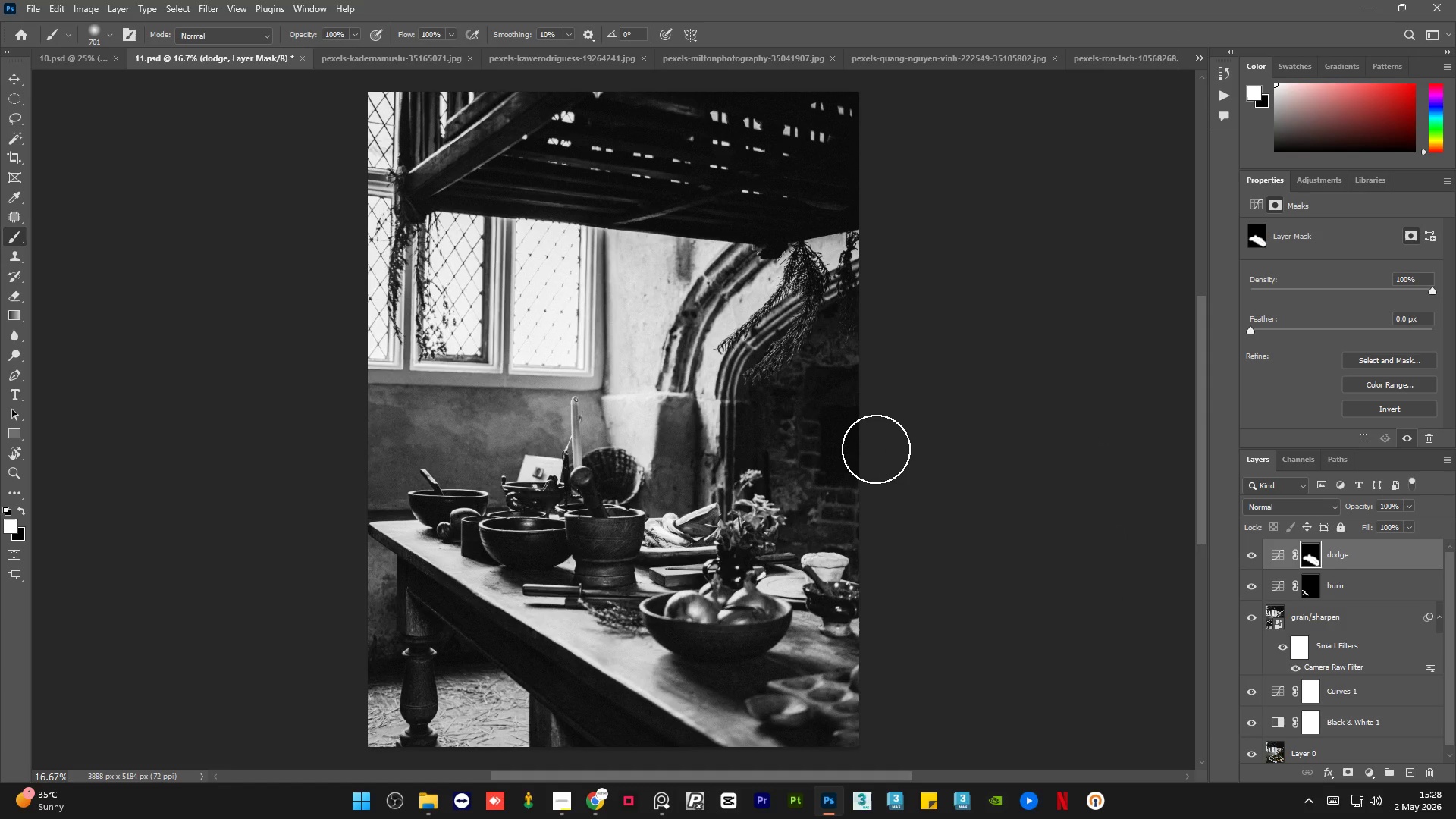 
wait(63.05)
 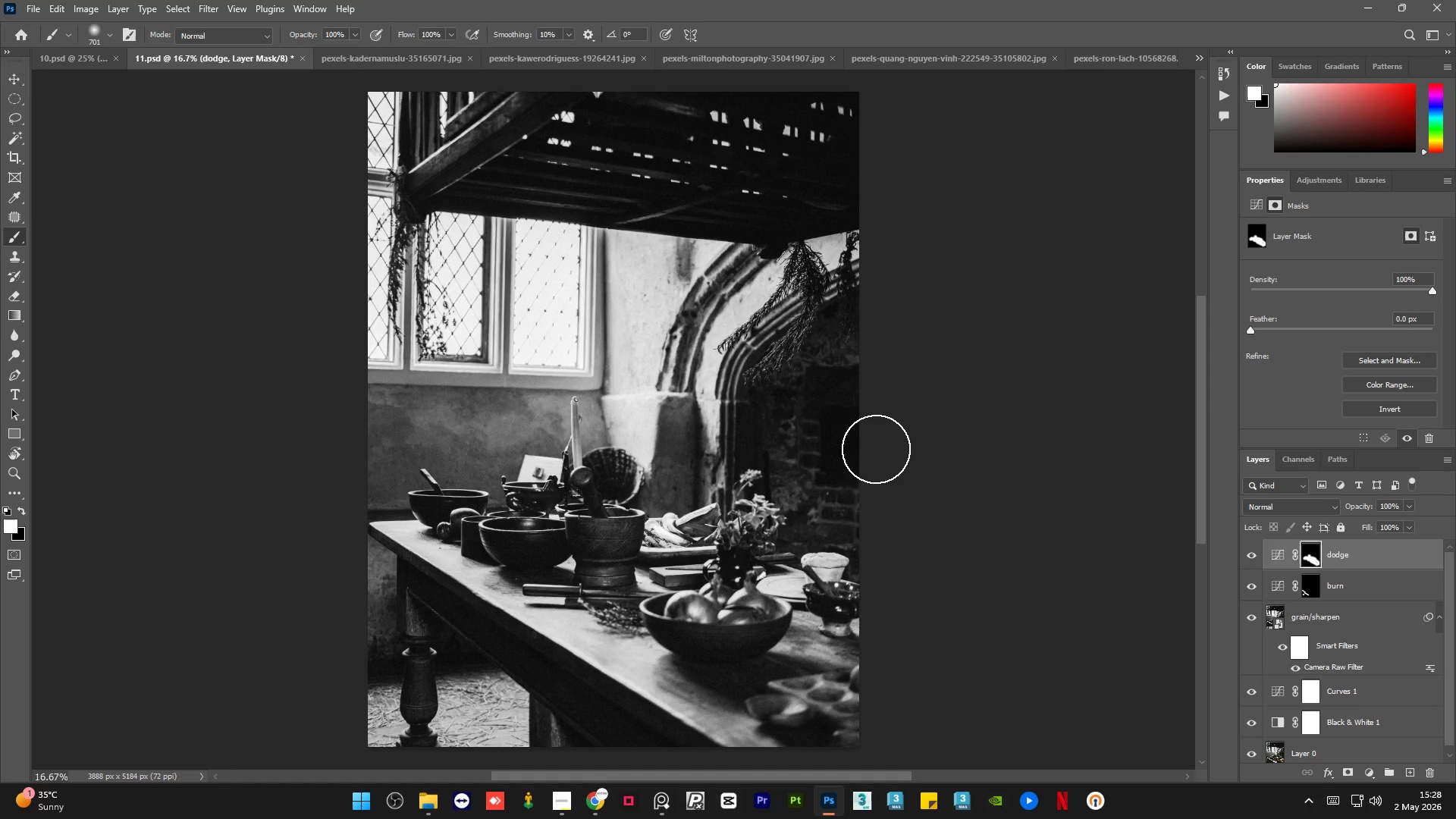 
double_click([1244, 557])
 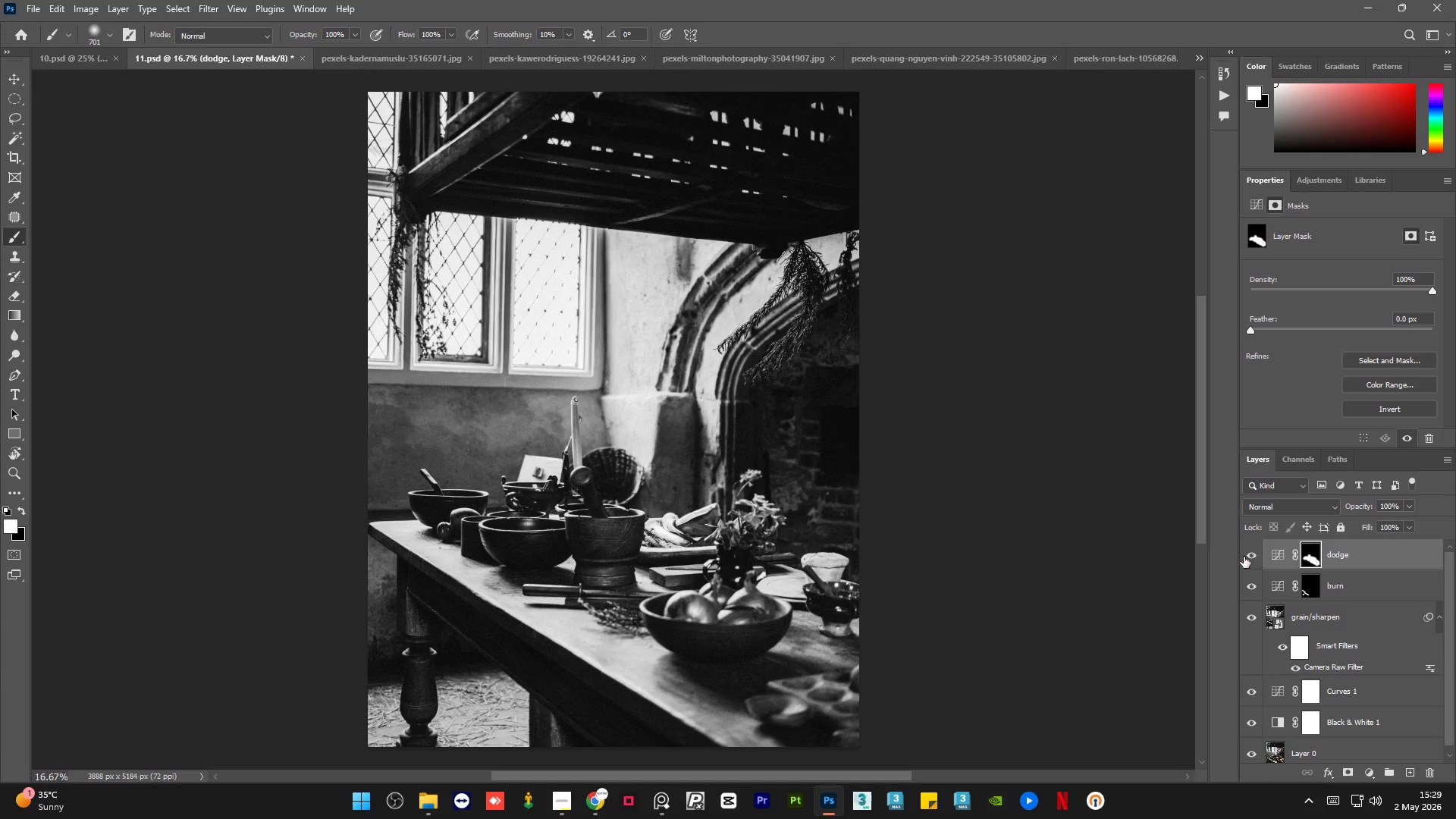 
triple_click([1244, 557])
 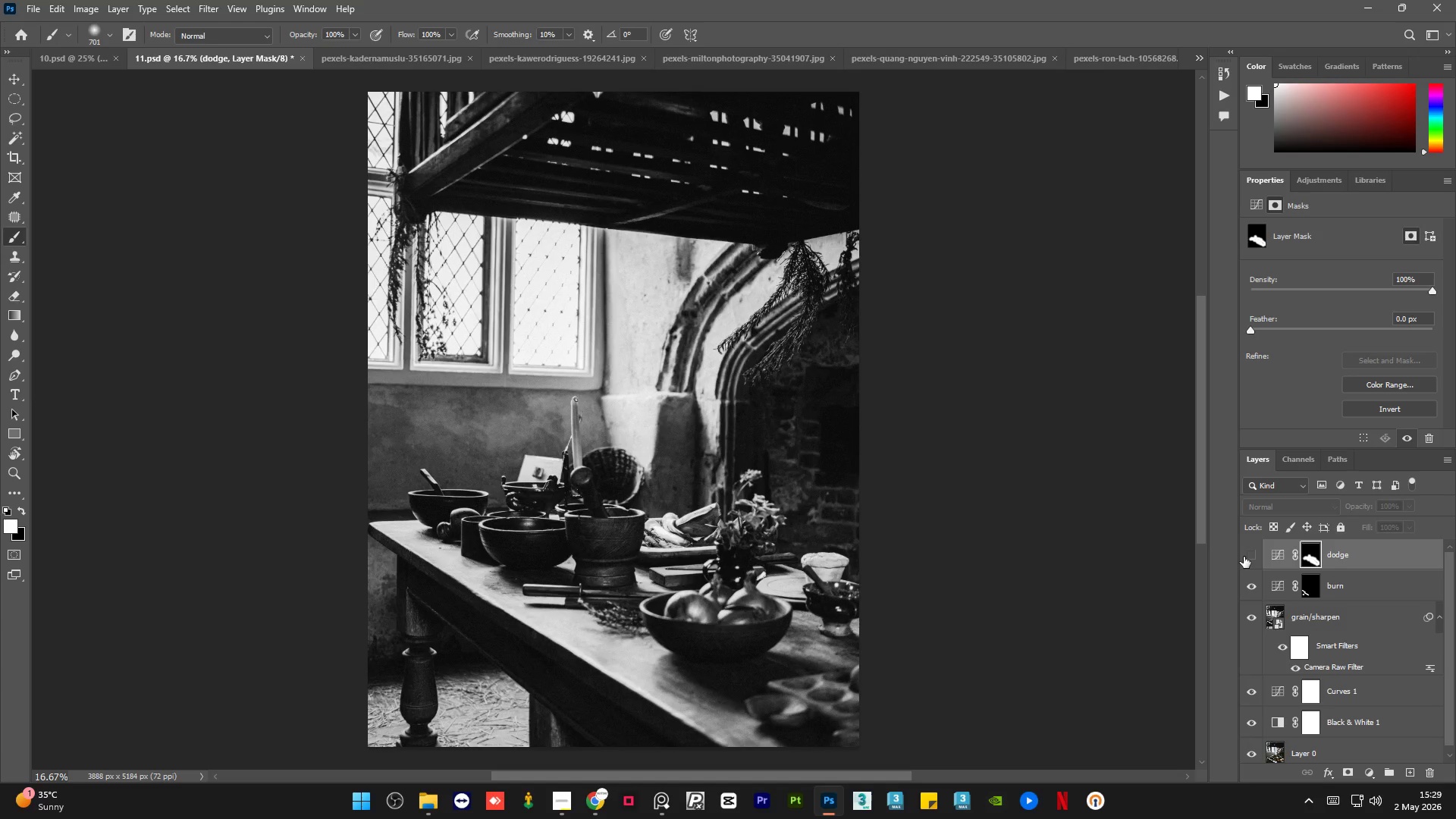 
triple_click([1244, 557])
 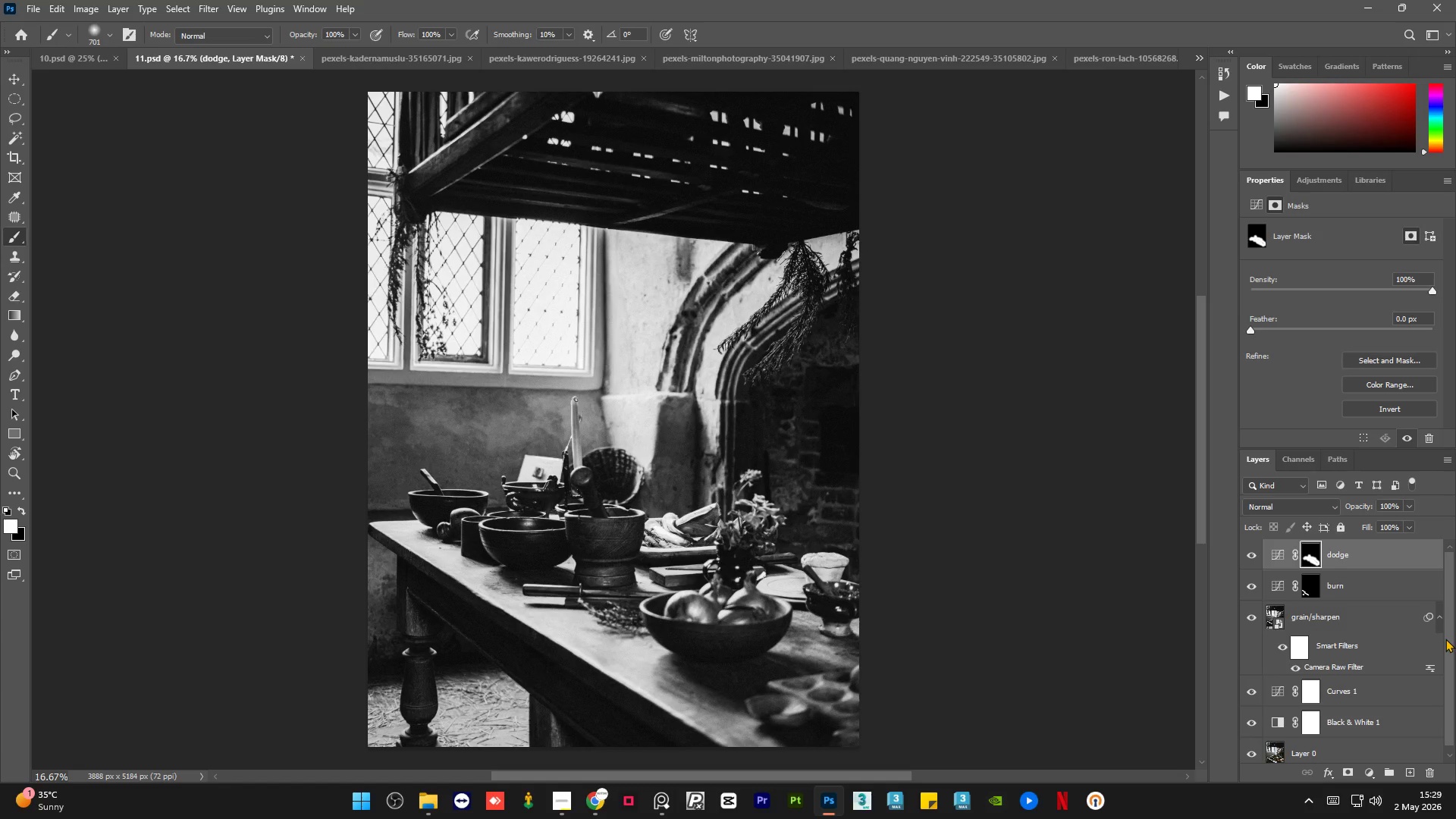 
left_click_drag(start_coordinate=[1452, 652], to_coordinate=[1454, 681])
 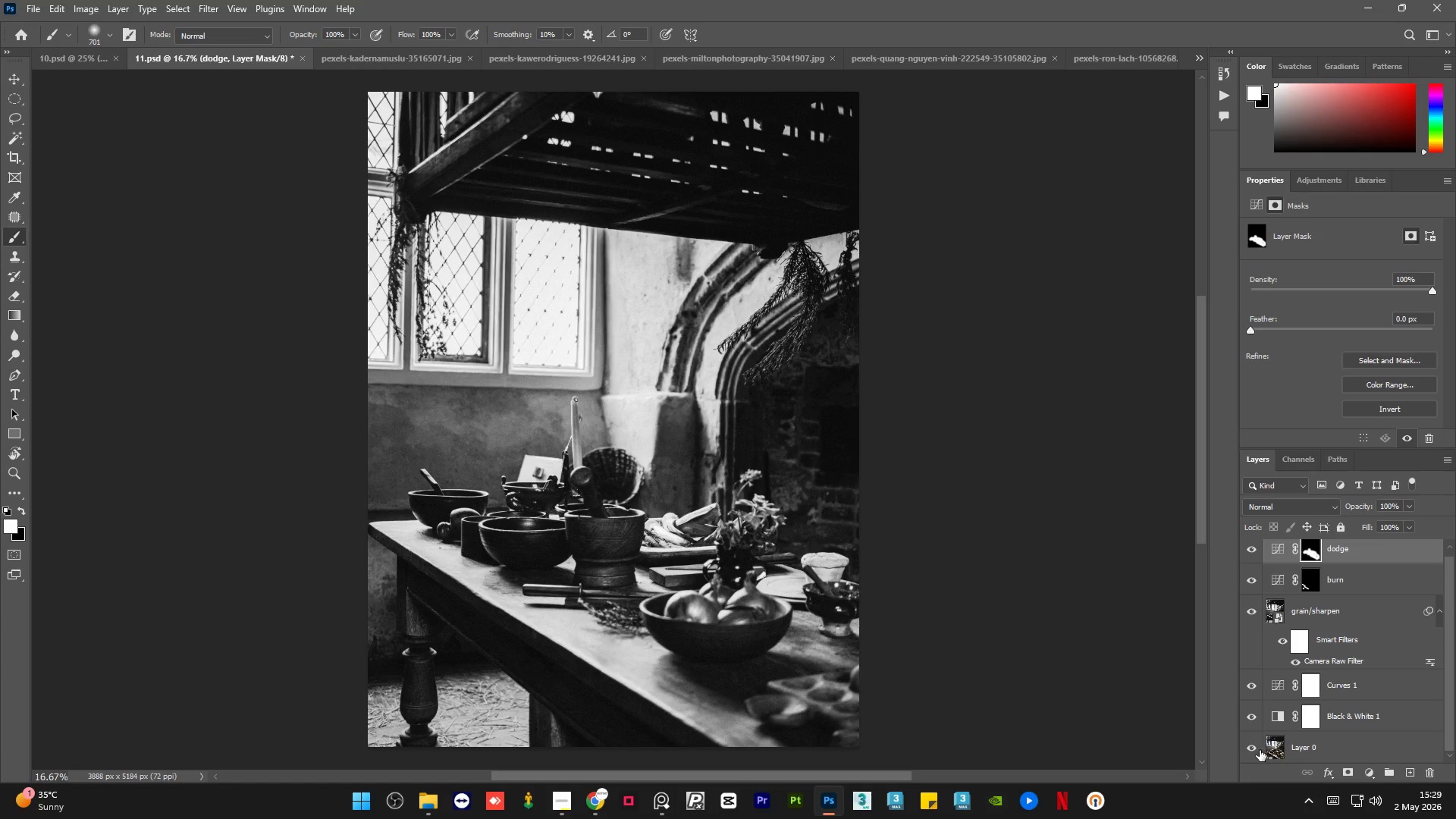 
hold_key(key=AltLeft, duration=4.92)
left_click([1250, 748])
 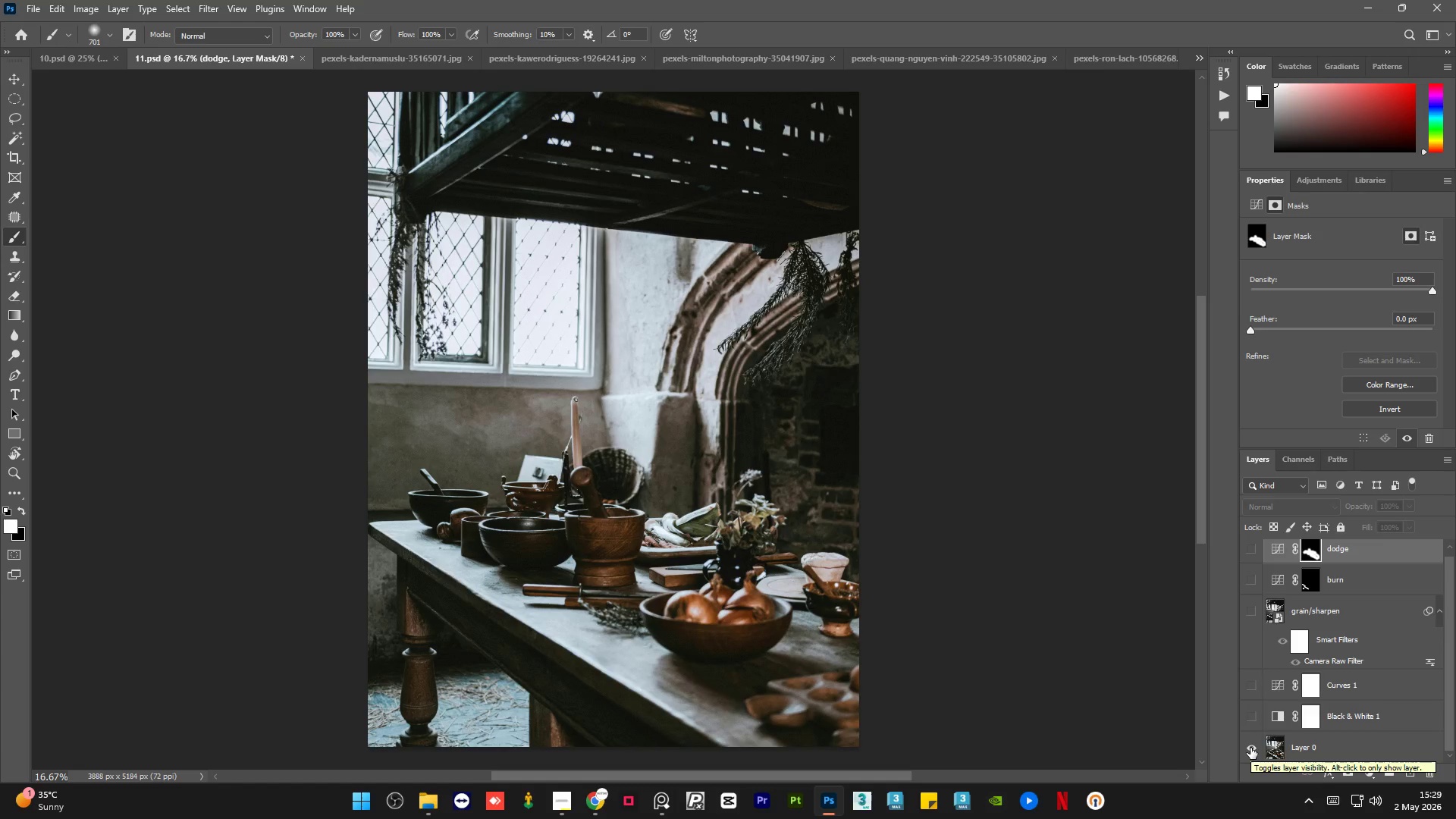 
left_click([1250, 748])
 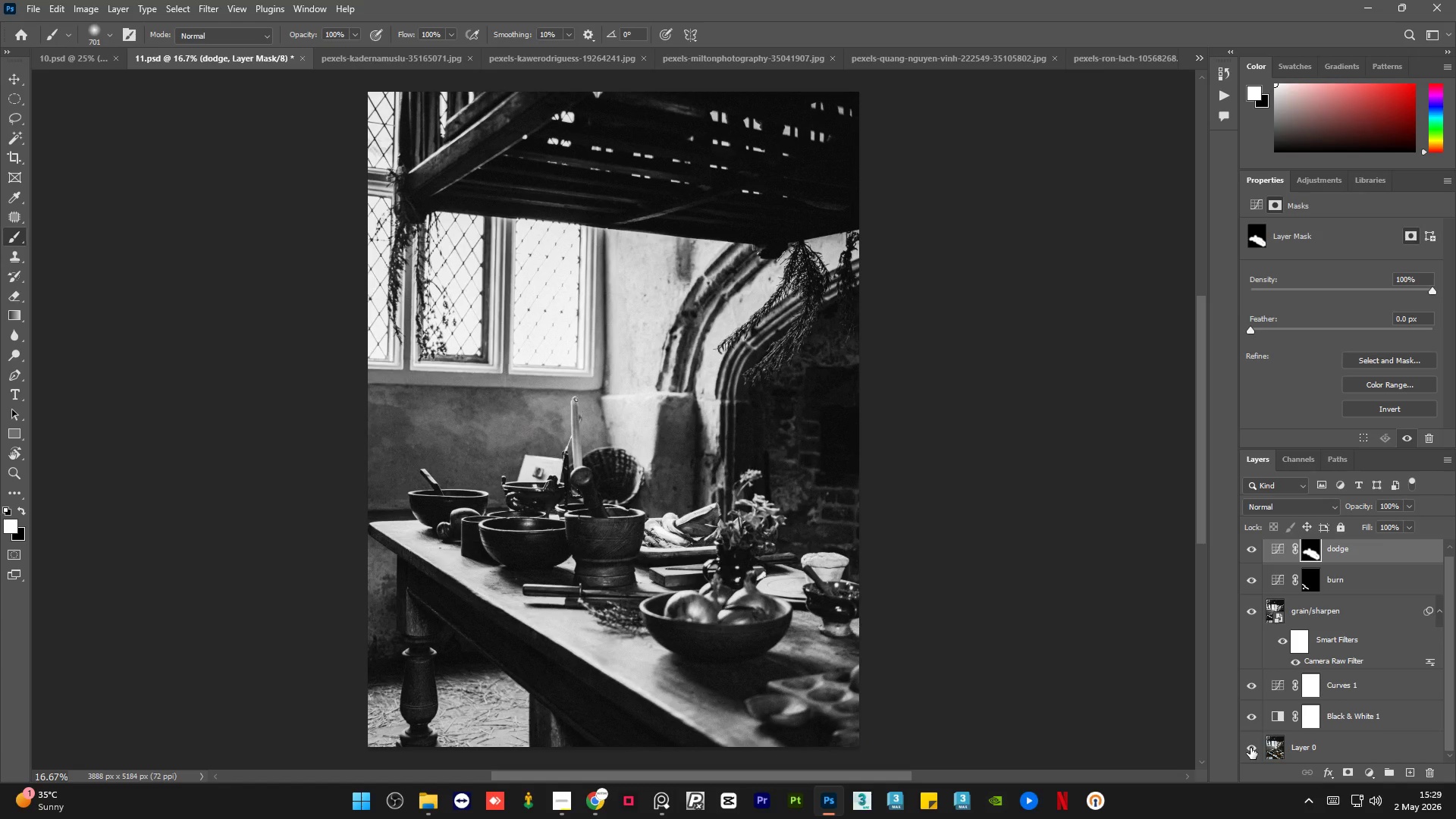 
wait(23.27)
 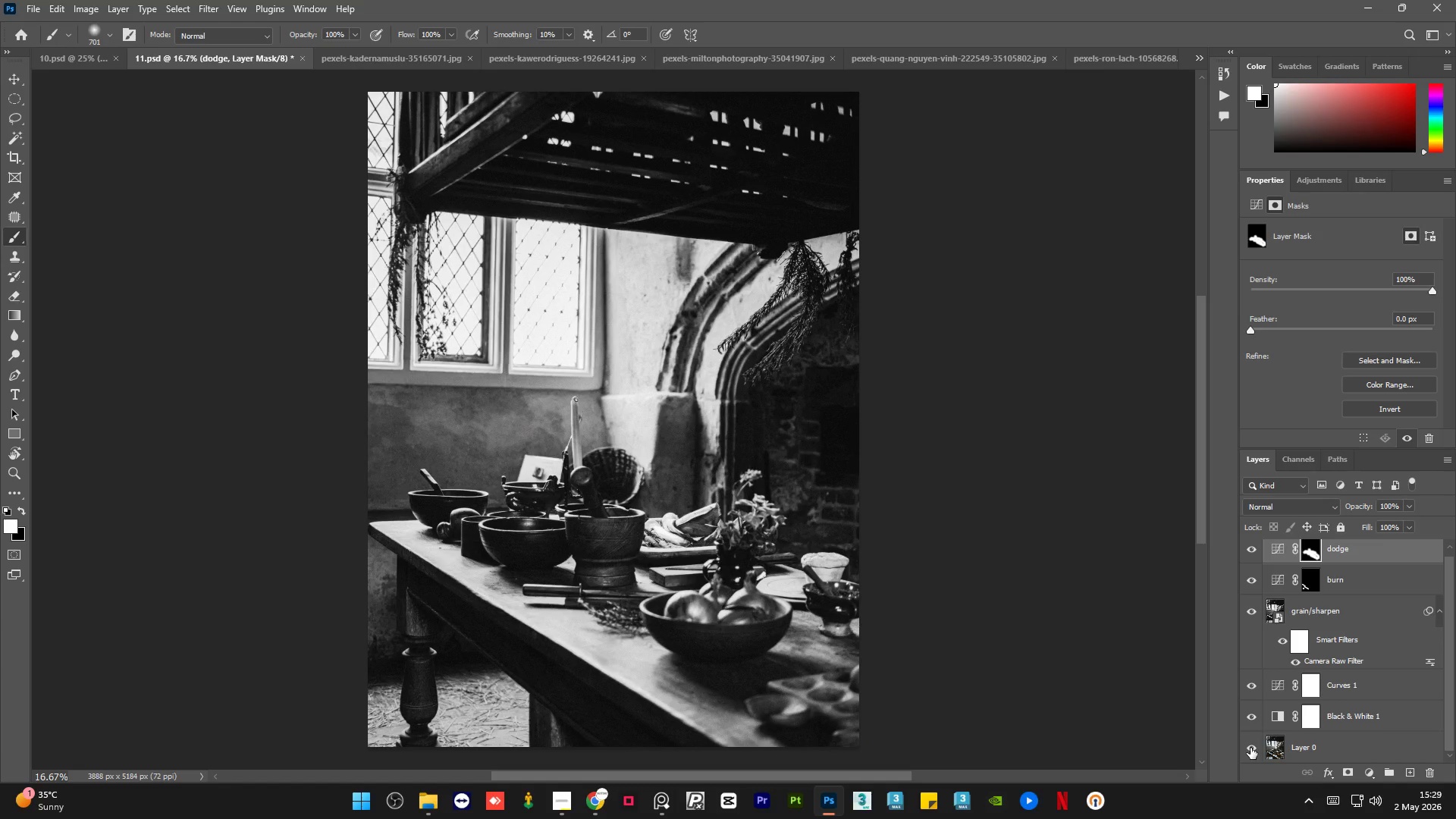 
scroll: coordinate [726, 525], scroll_direction: down, amount: 1.0
 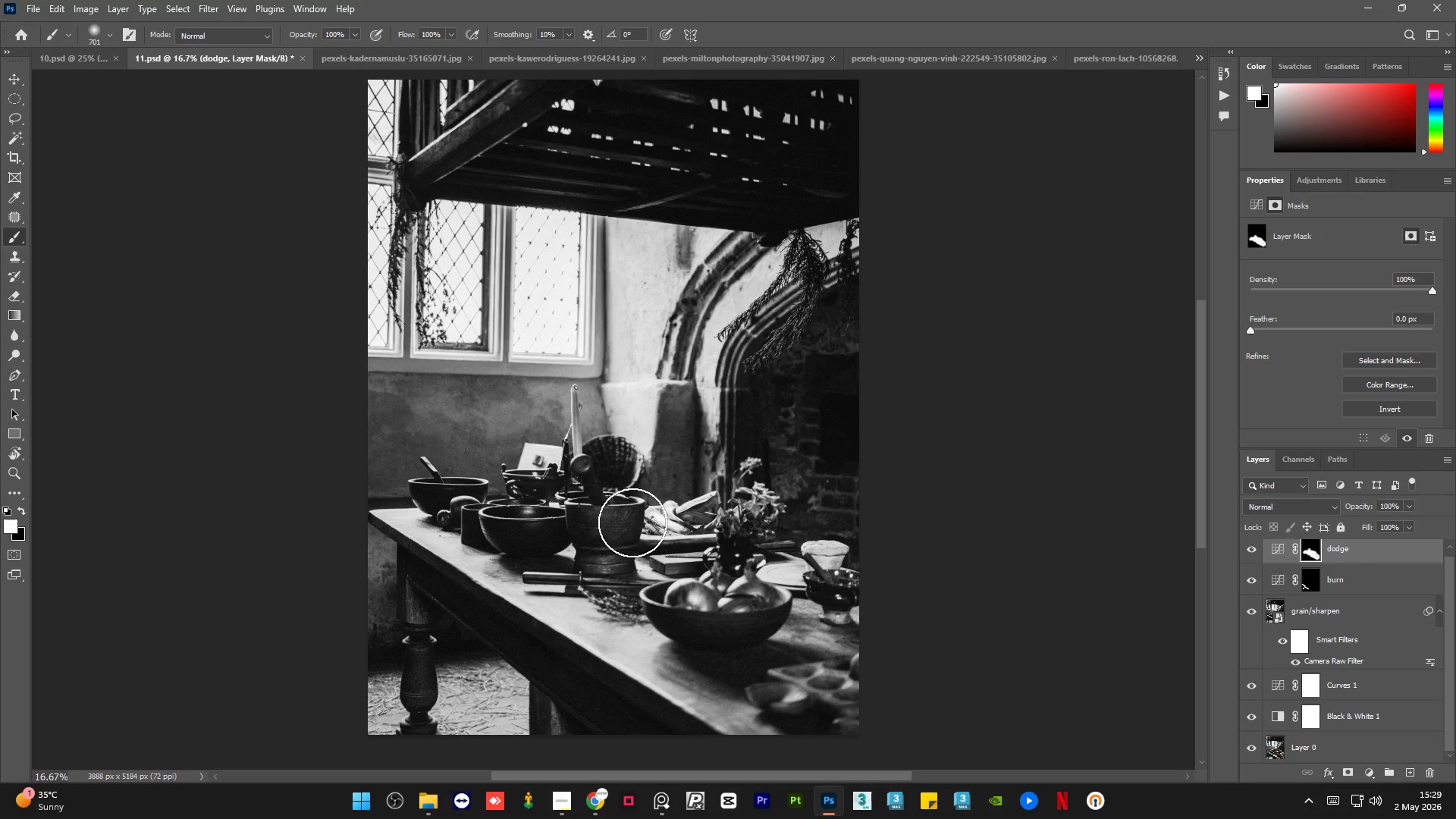 
scroll: coordinate [632, 522], scroll_direction: up, amount: 1.0
 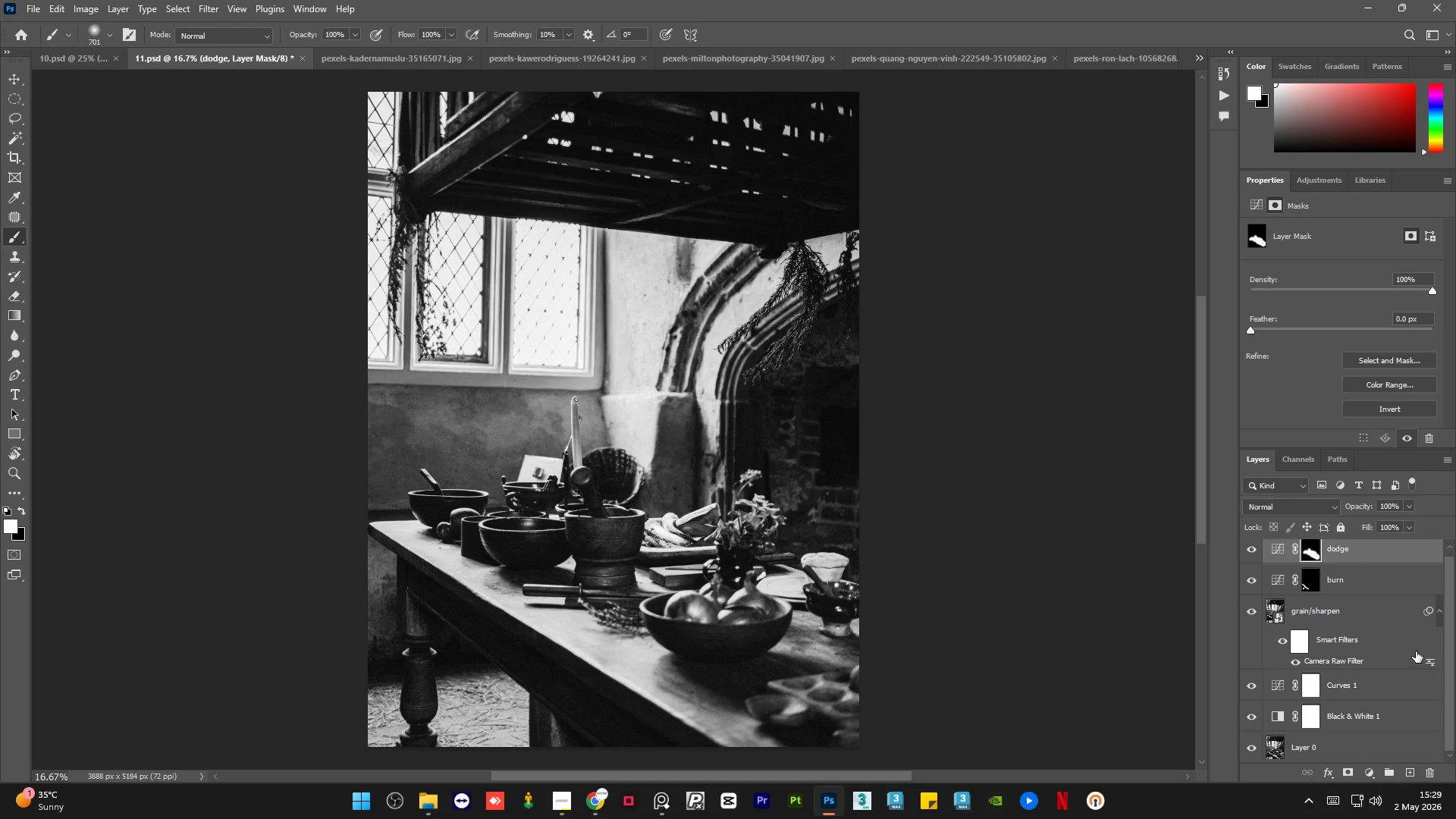 
left_click_drag(start_coordinate=[1448, 661], to_coordinate=[1434, 714])
 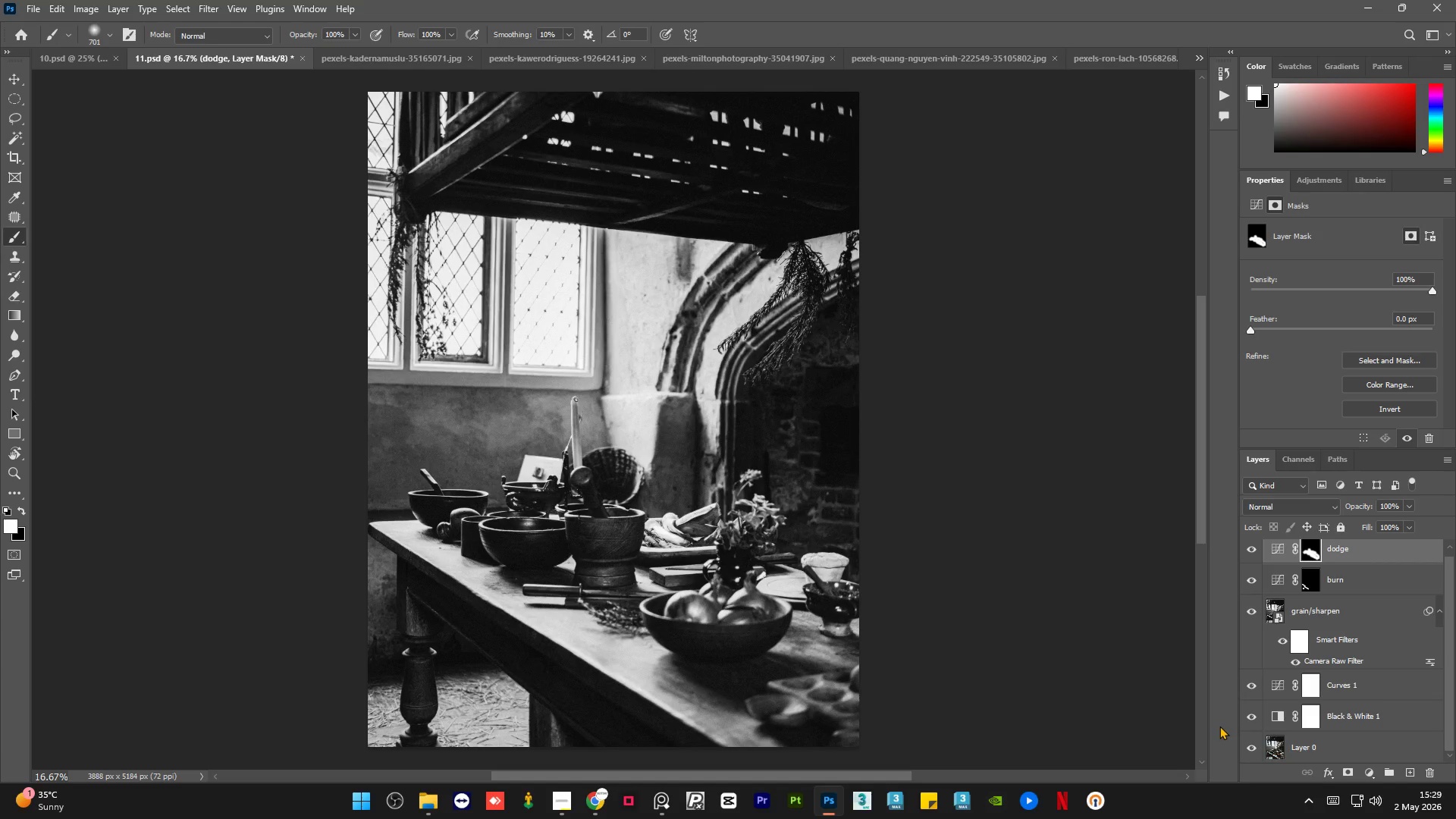 
hold_key(key=AltLeft, duration=1.66)
left_click([1251, 743])
 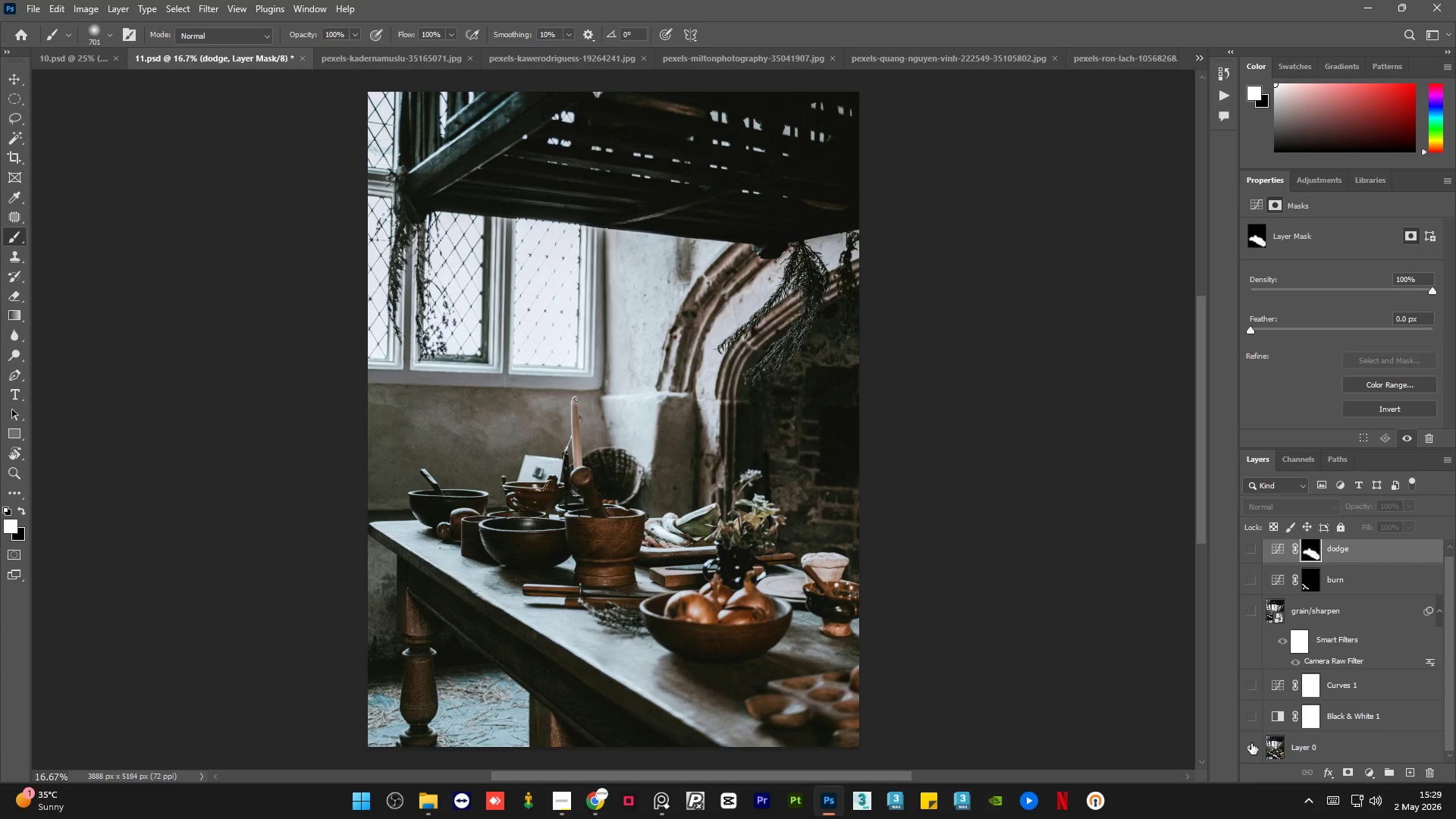 
left_click([1251, 743])
 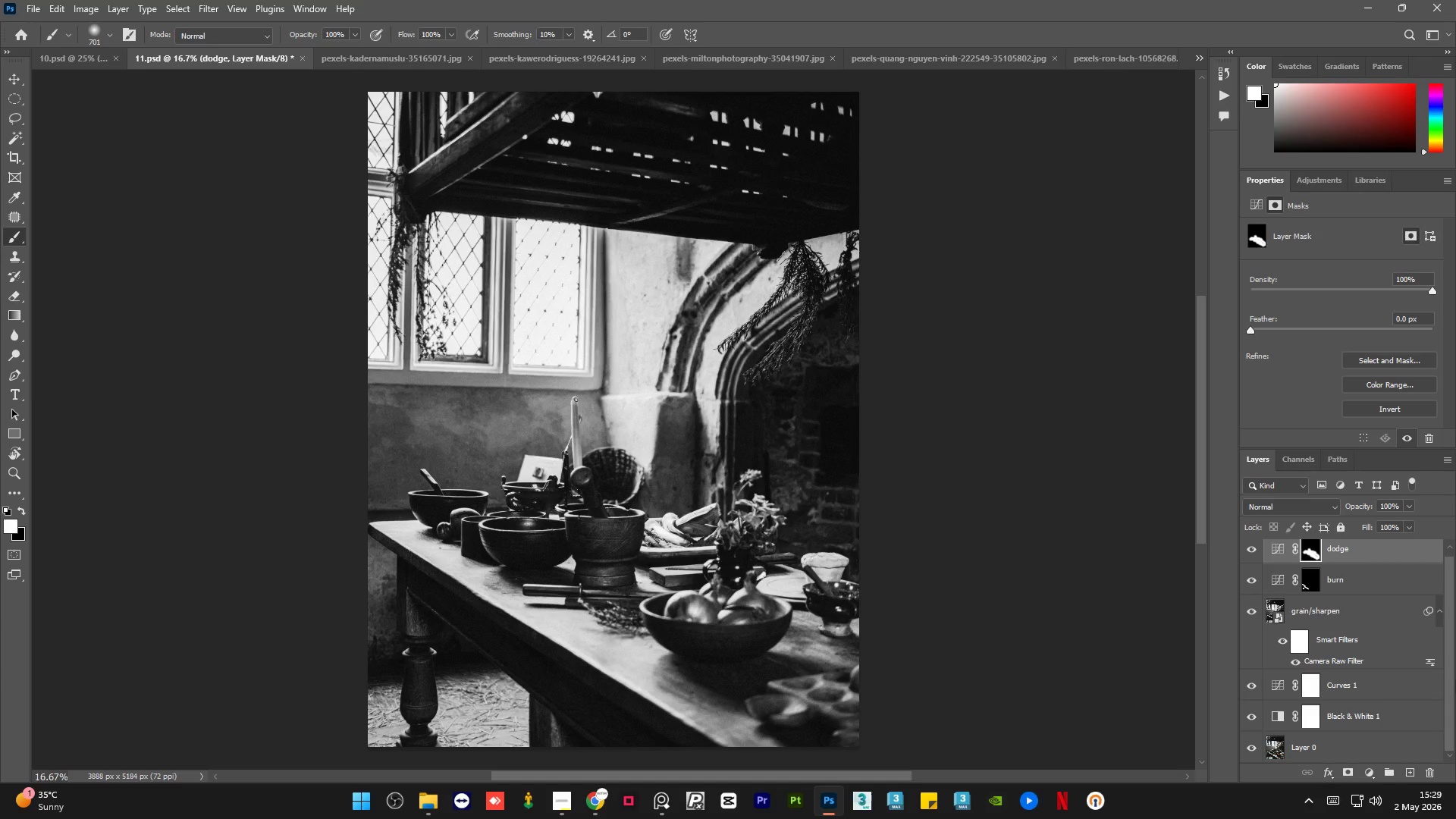 
left_click_drag(start_coordinate=[1452, 677], to_coordinate=[1452, 634])
 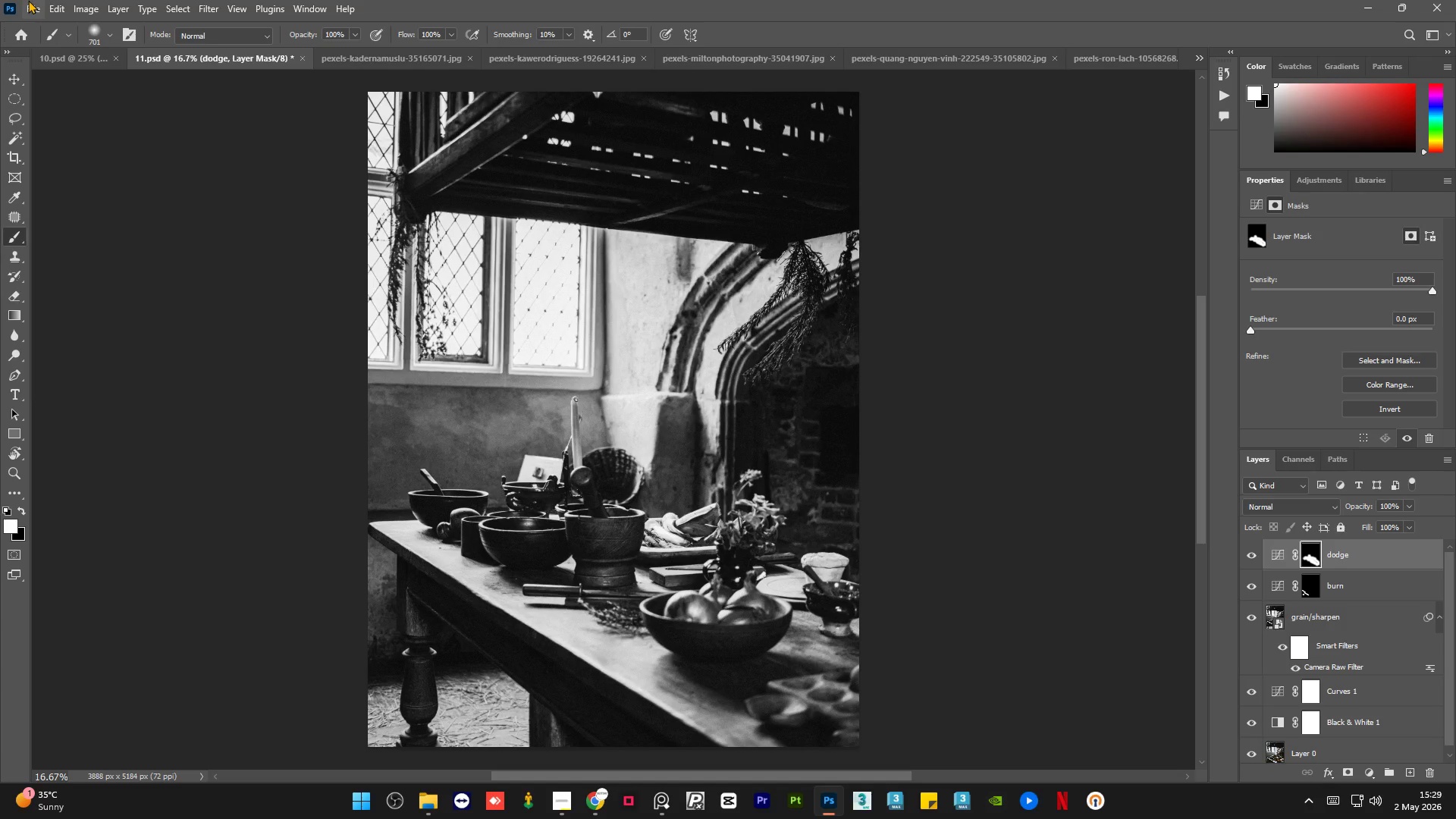 
left_click([28, 0])
 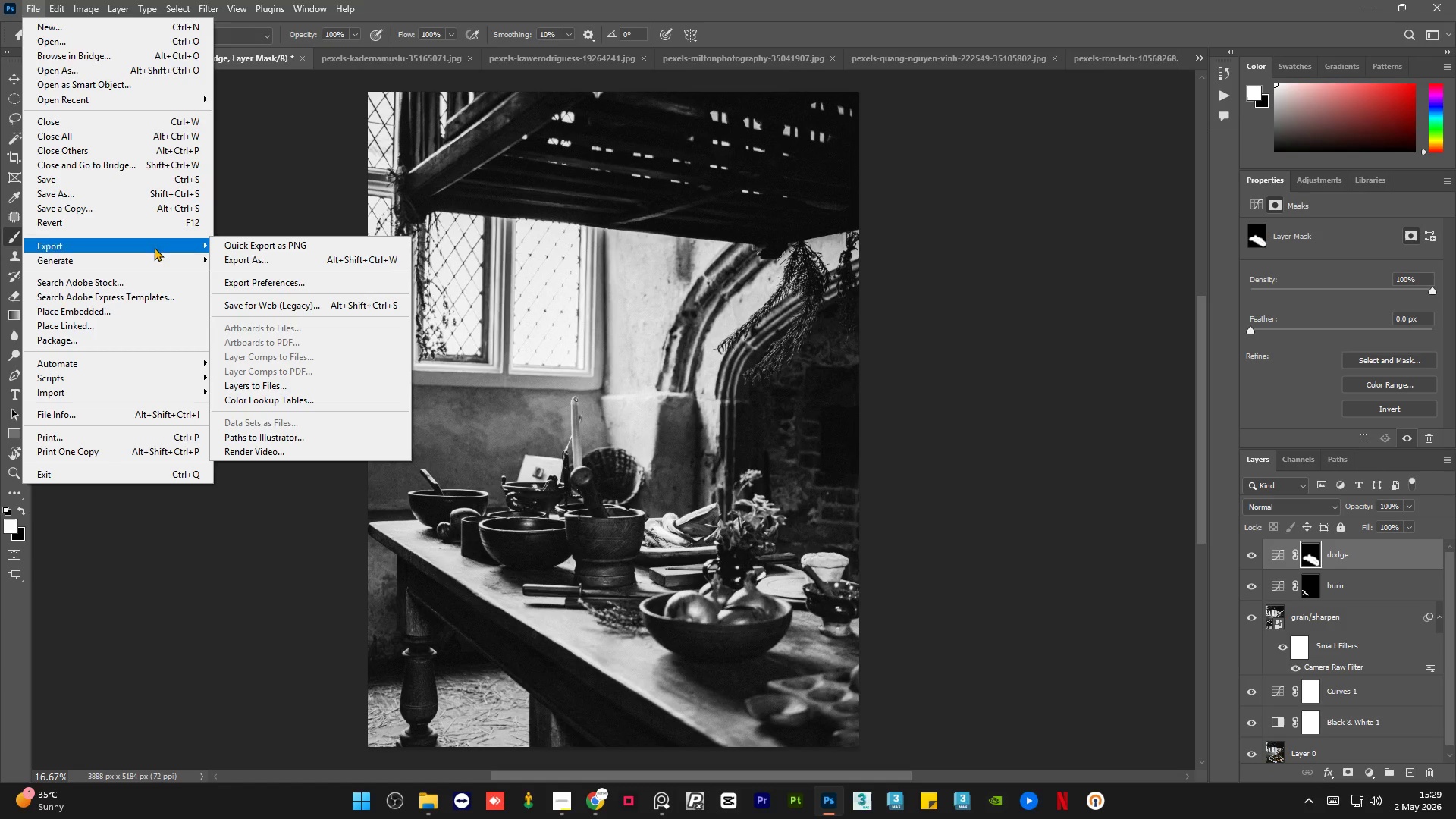 
left_click([195, 552])
 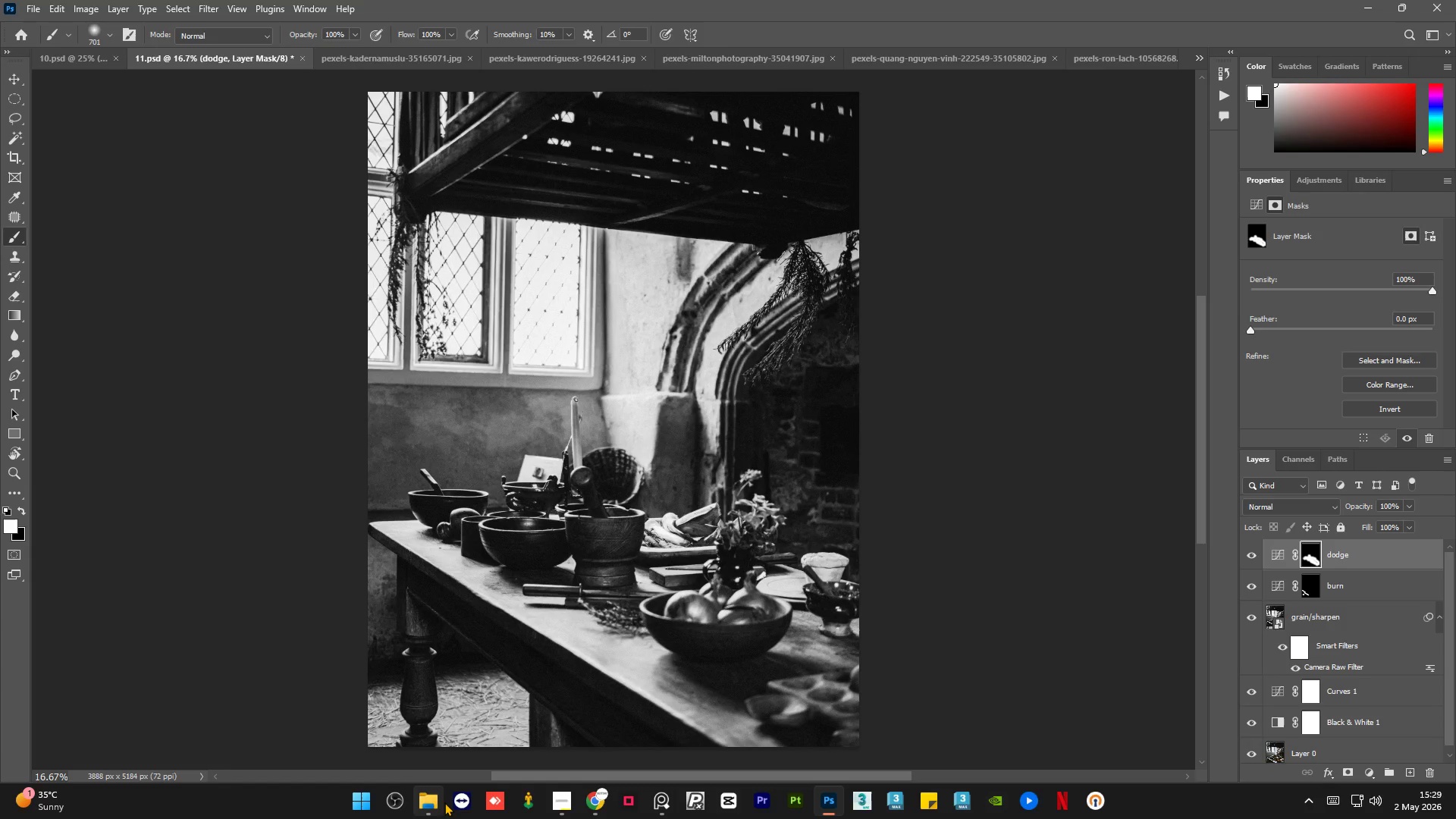 
left_click([433, 802])
 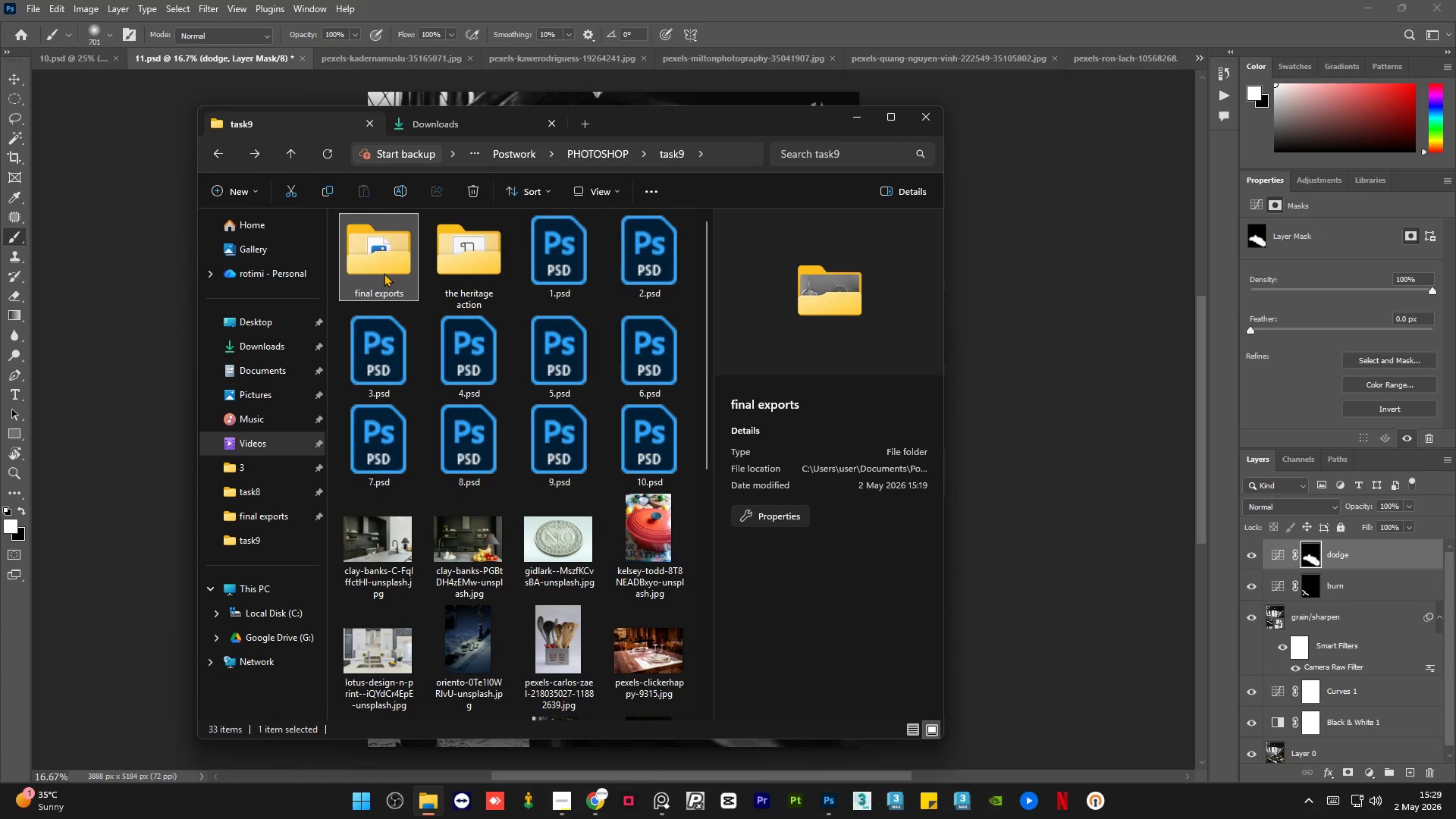 
double_click([384, 273])
 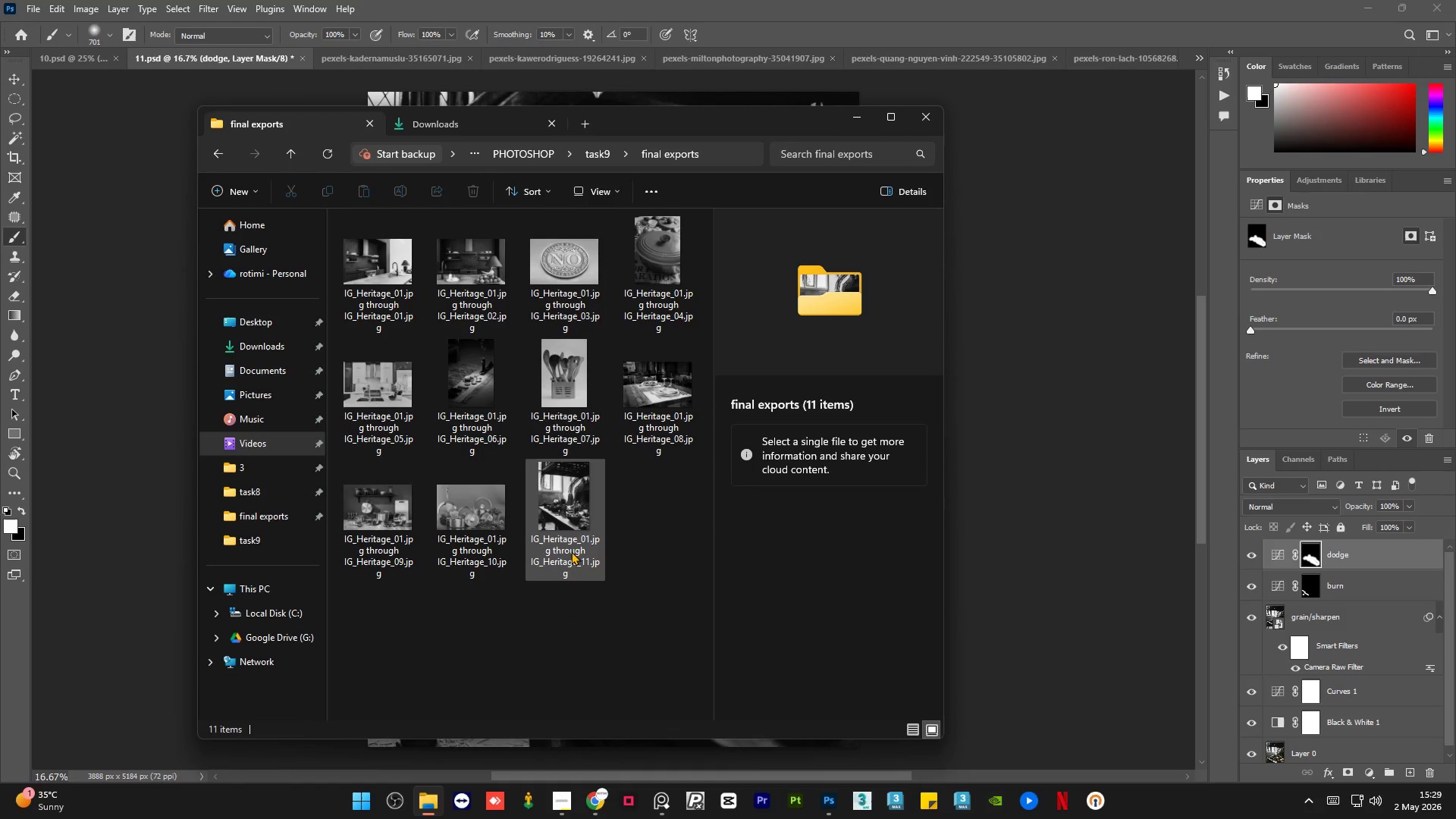 
left_click([574, 529])
 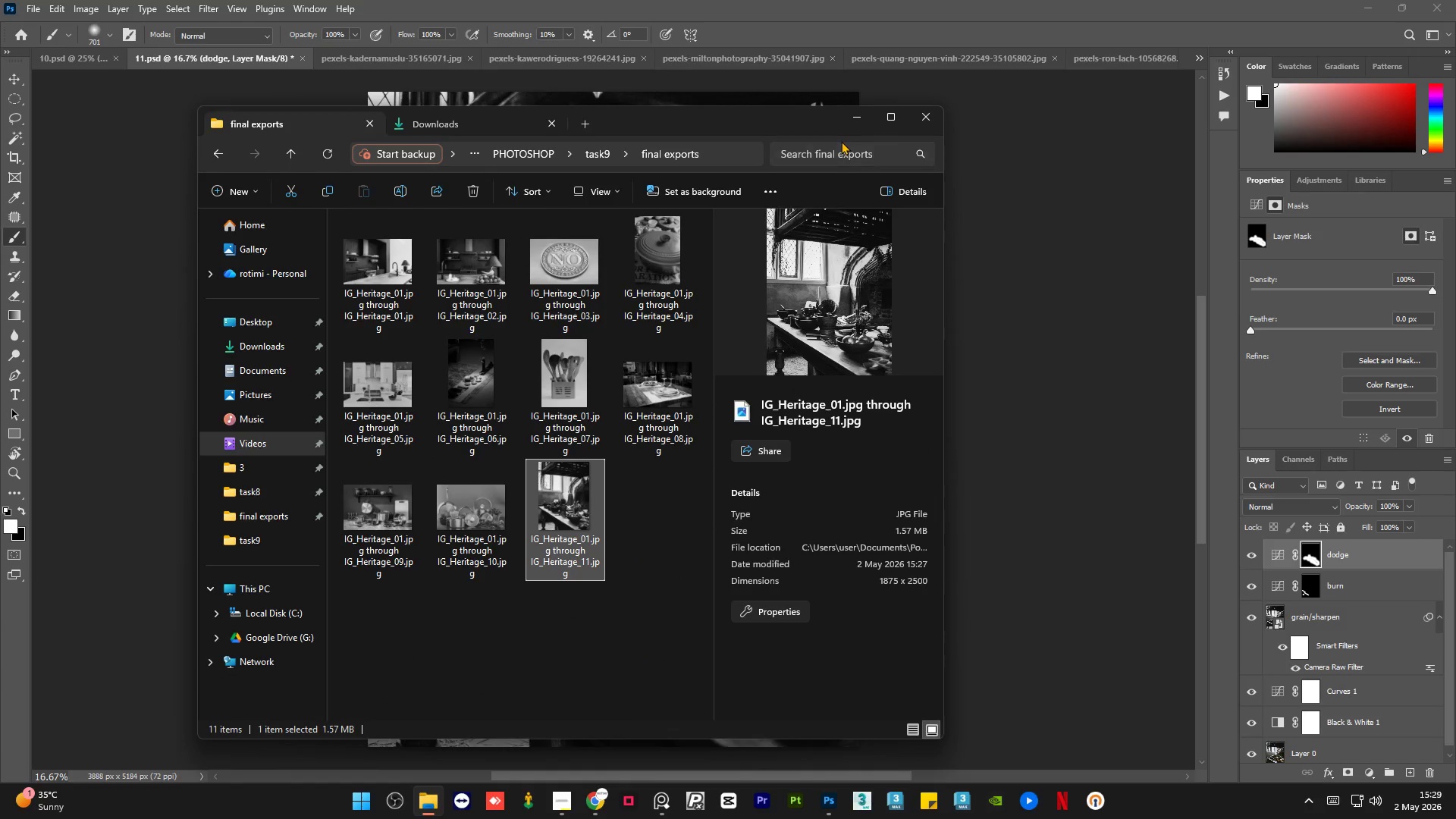 
left_click([861, 115])
 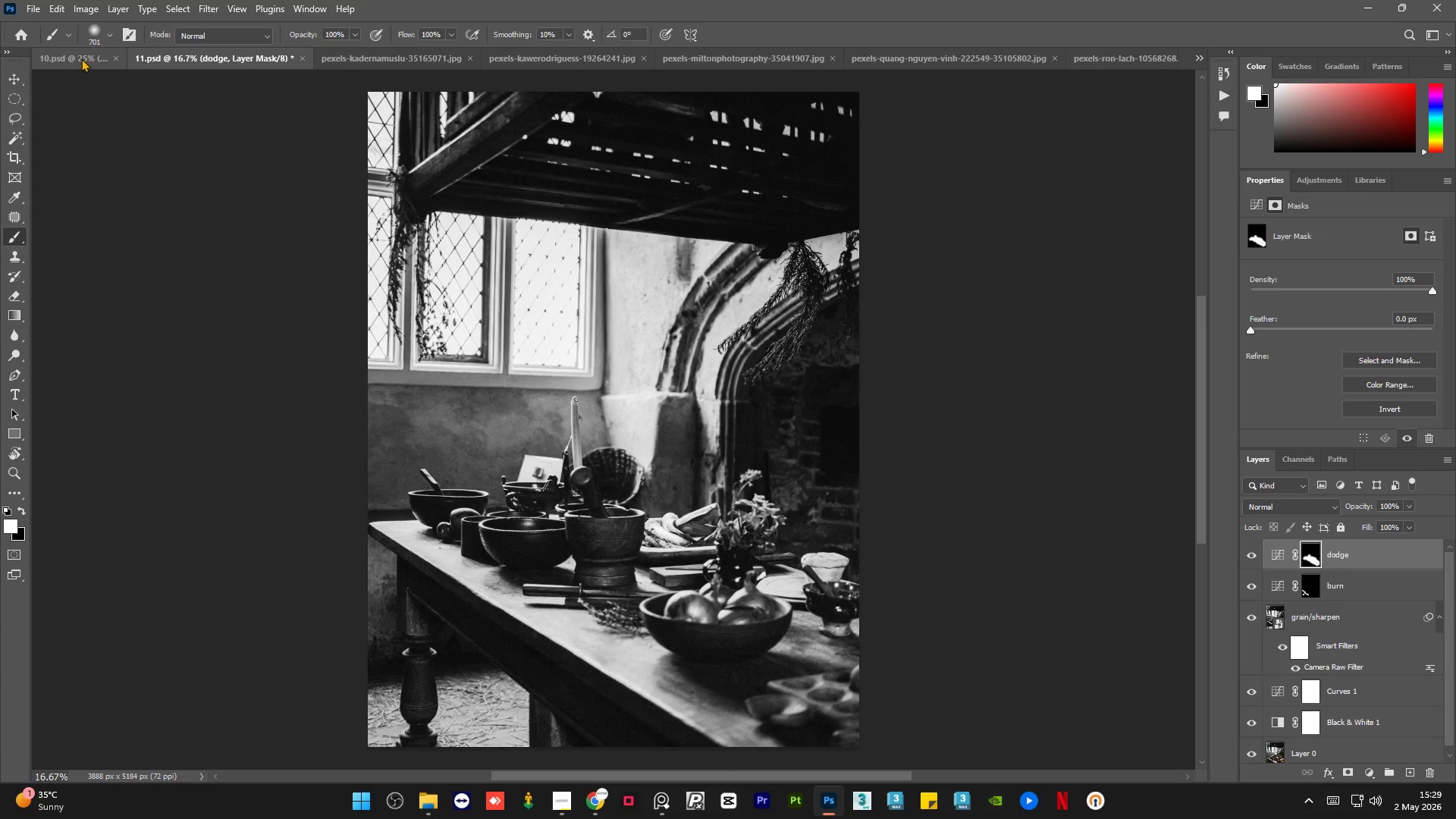 
left_click([82, 58])
 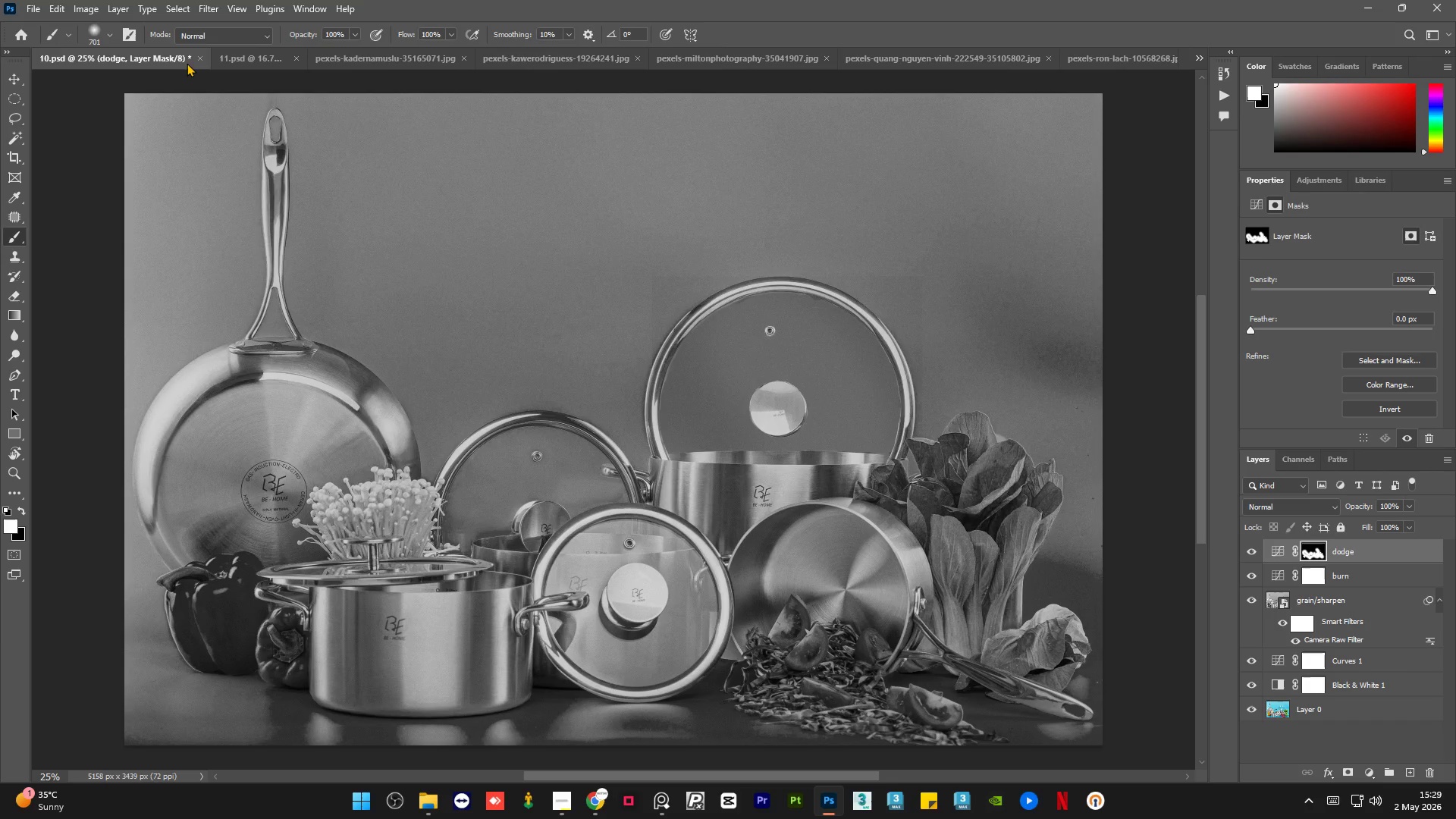 
left_click([202, 56])
 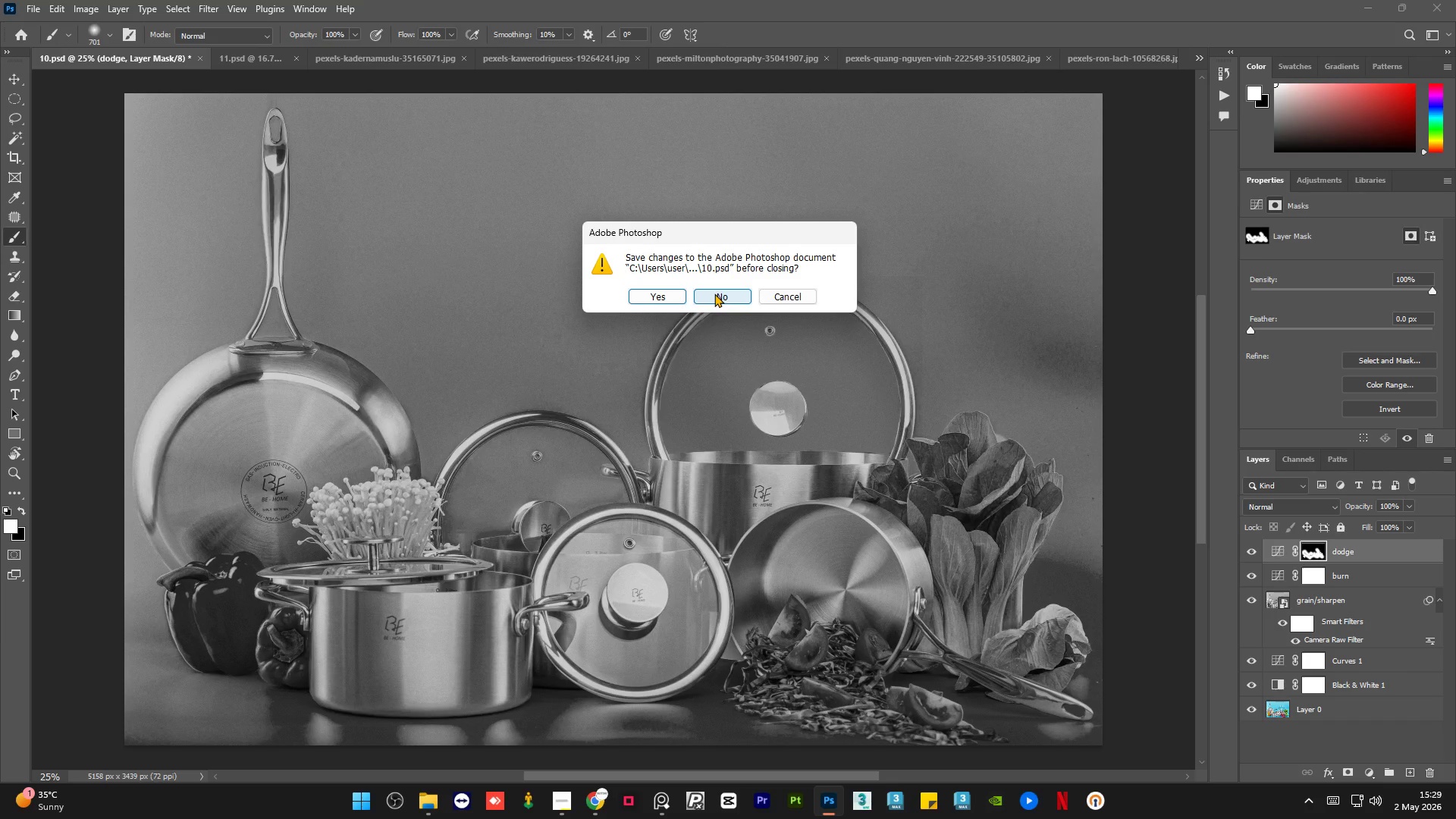 
left_click([648, 297])
 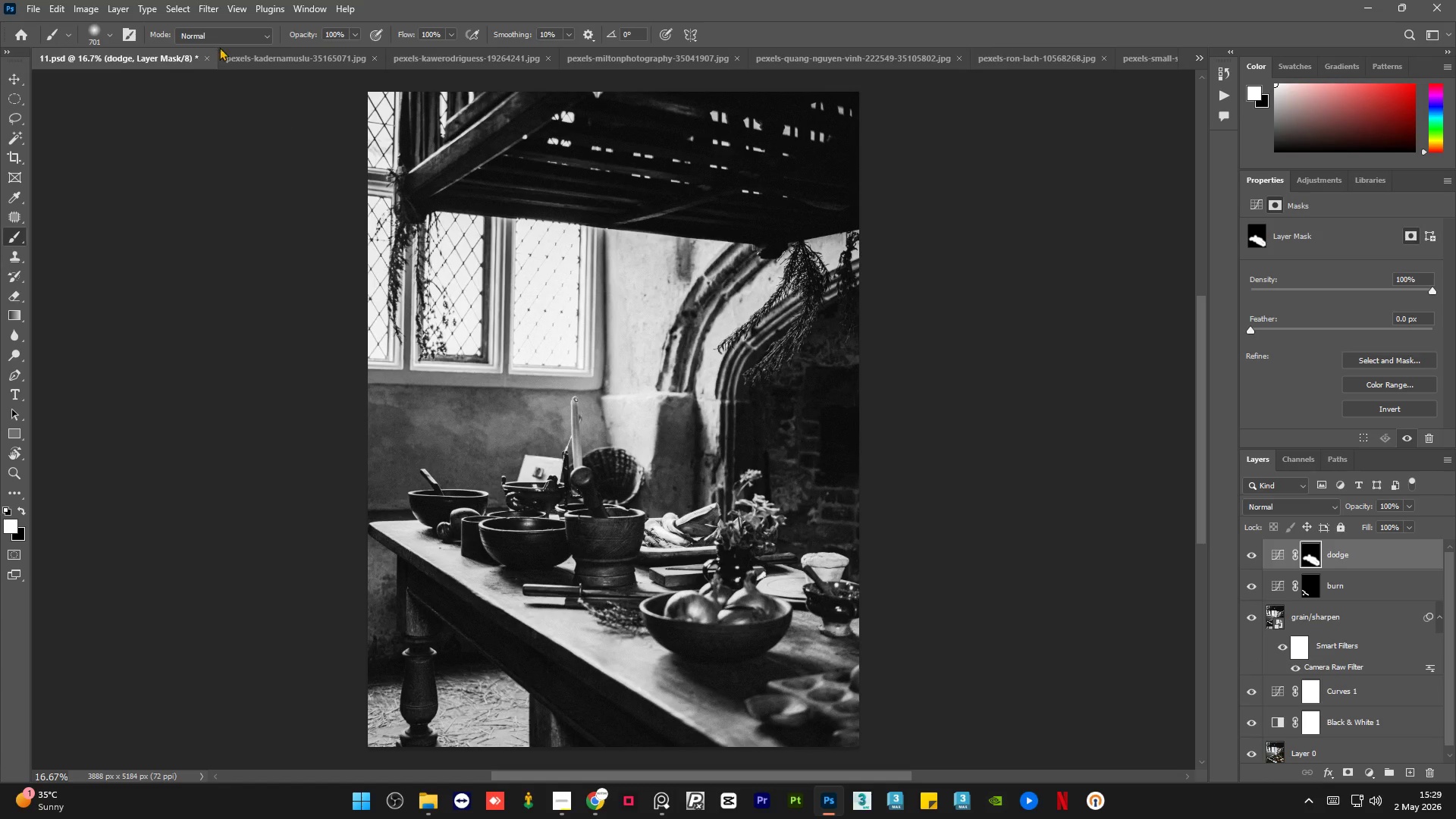 
left_click([117, 52])
 